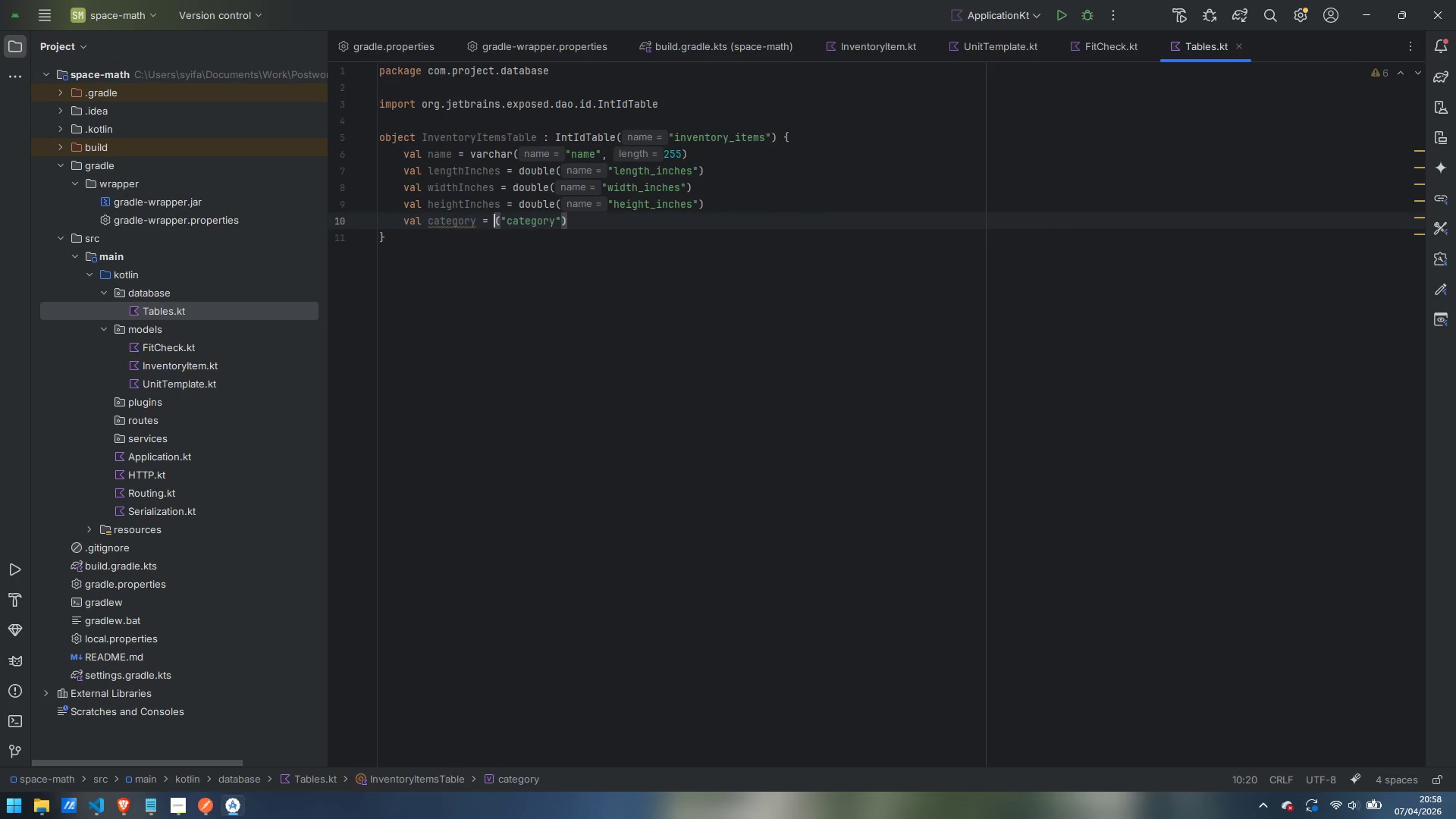 
type(varchar)
 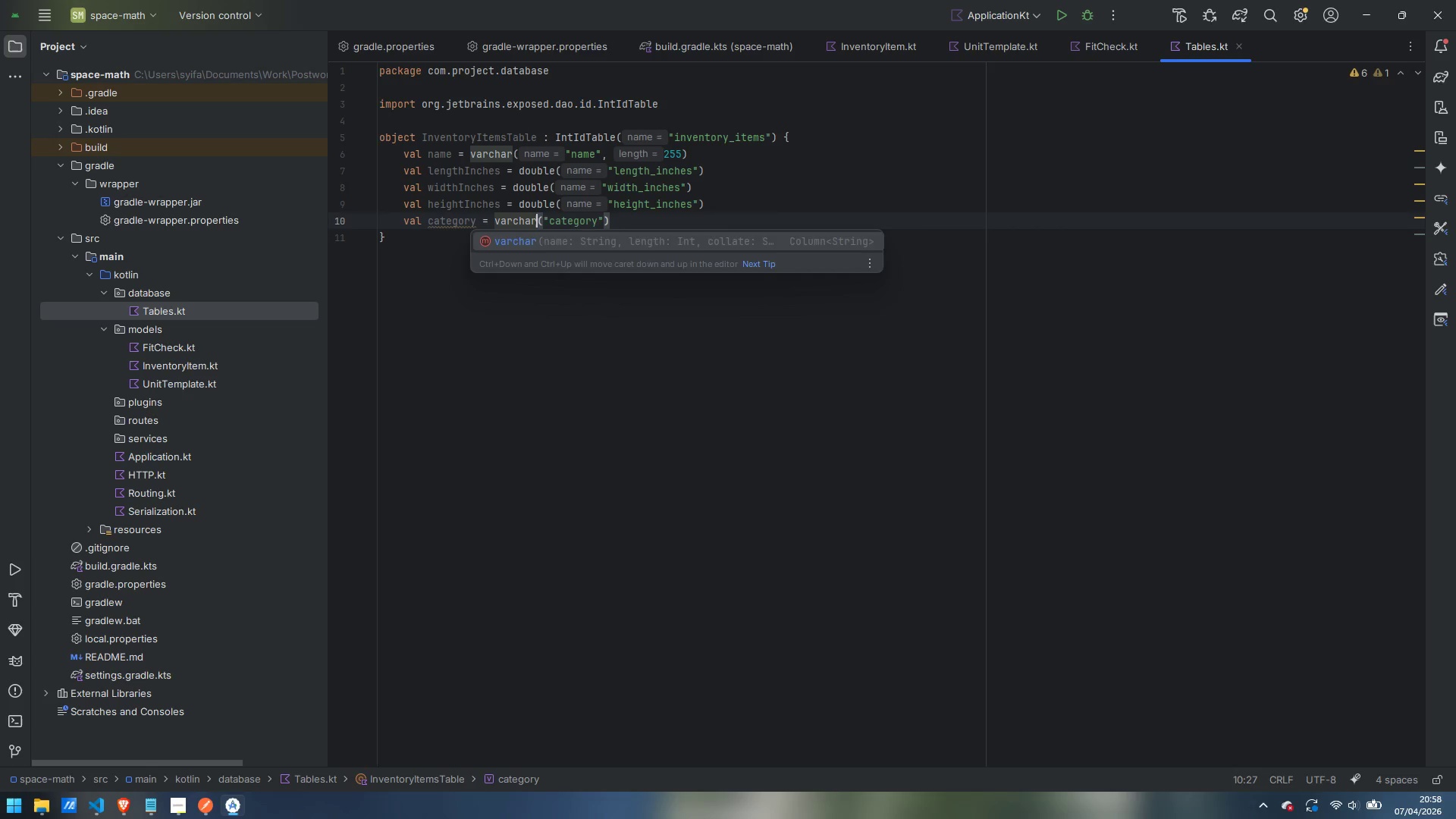 
key(Control+ArrowRight)
 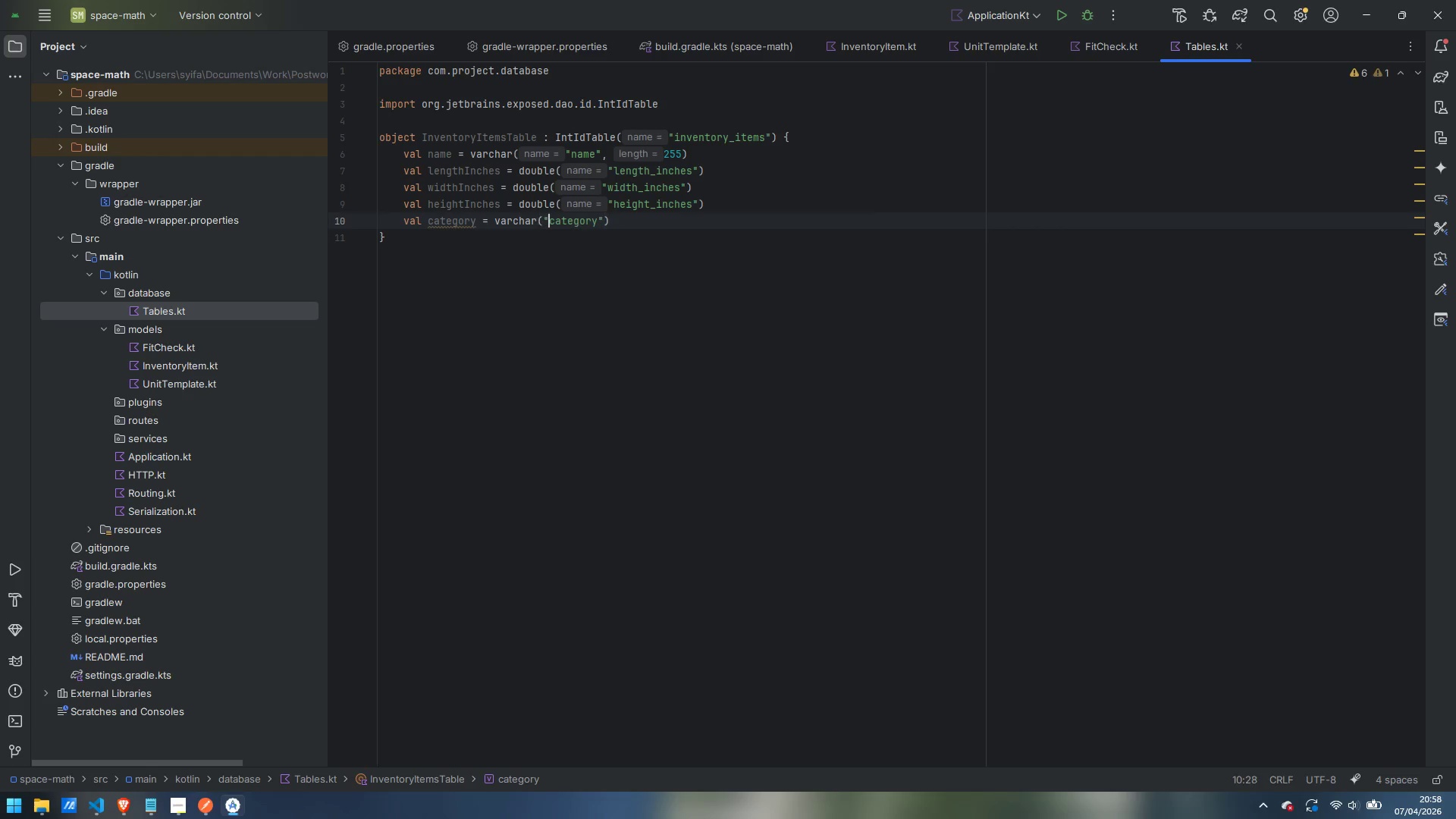 
key(Control+ArrowRight)
 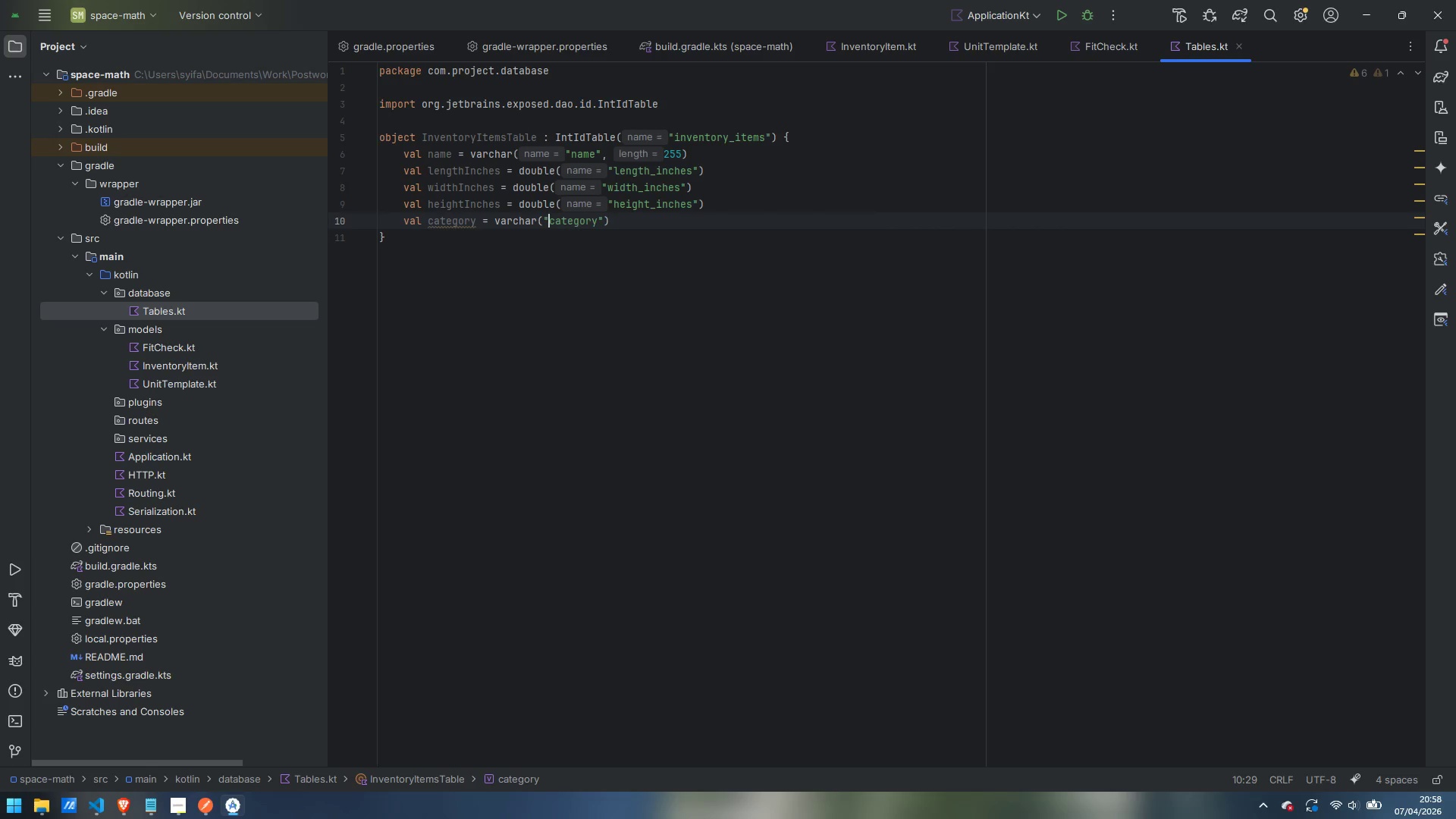 
key(Control+ArrowRight)
 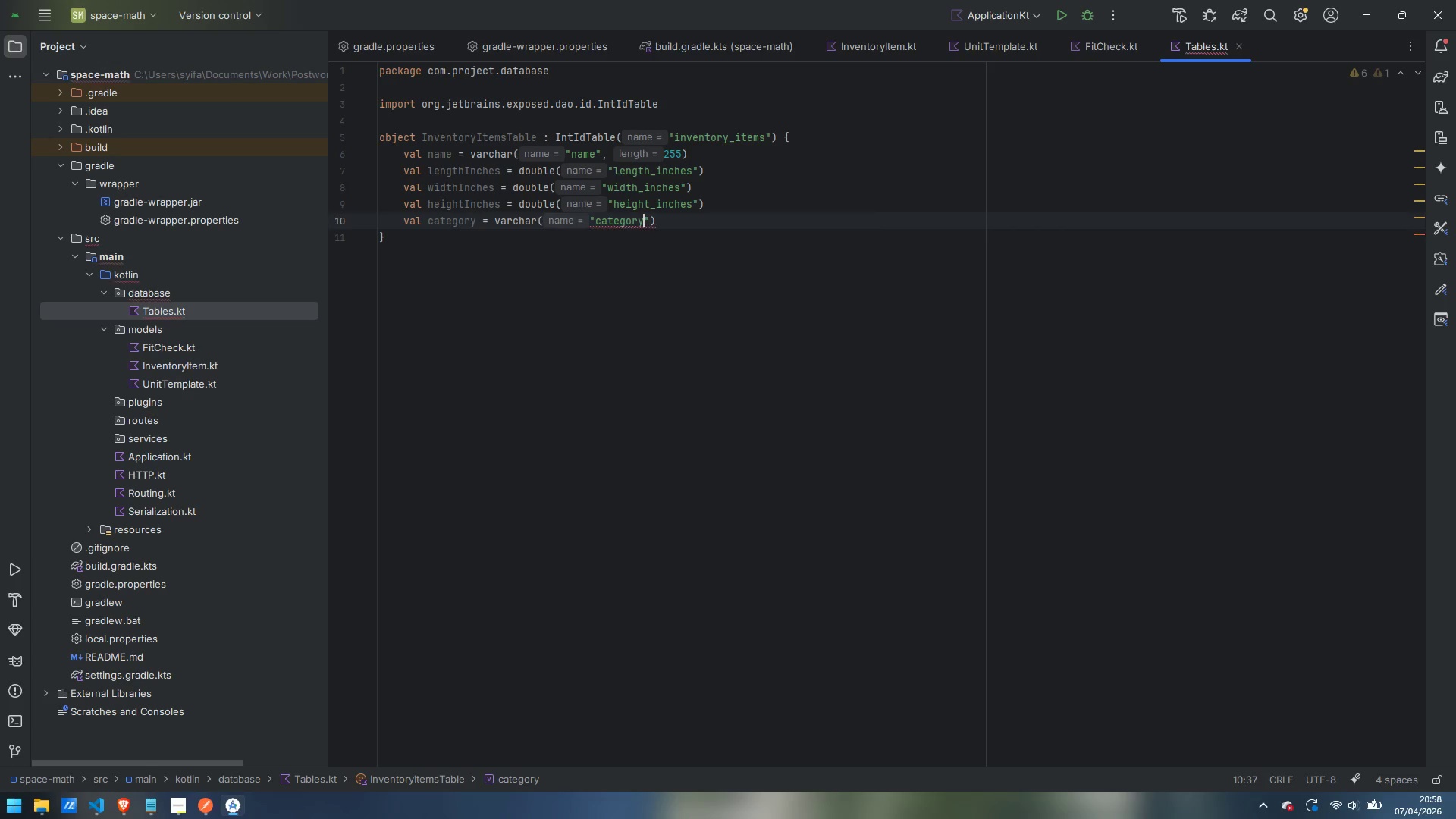 
key(ArrowRight)
 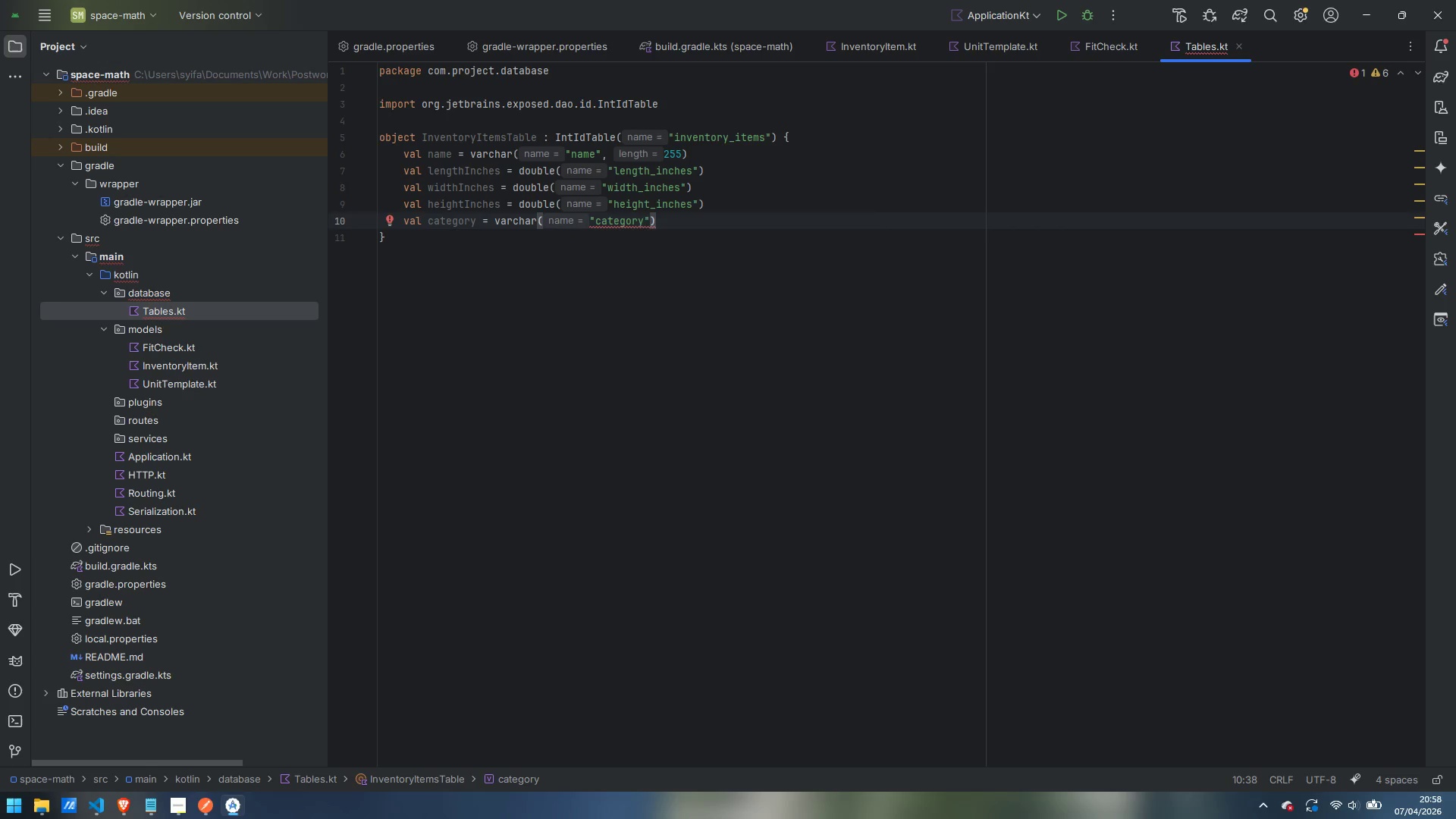 
type(, 100)
 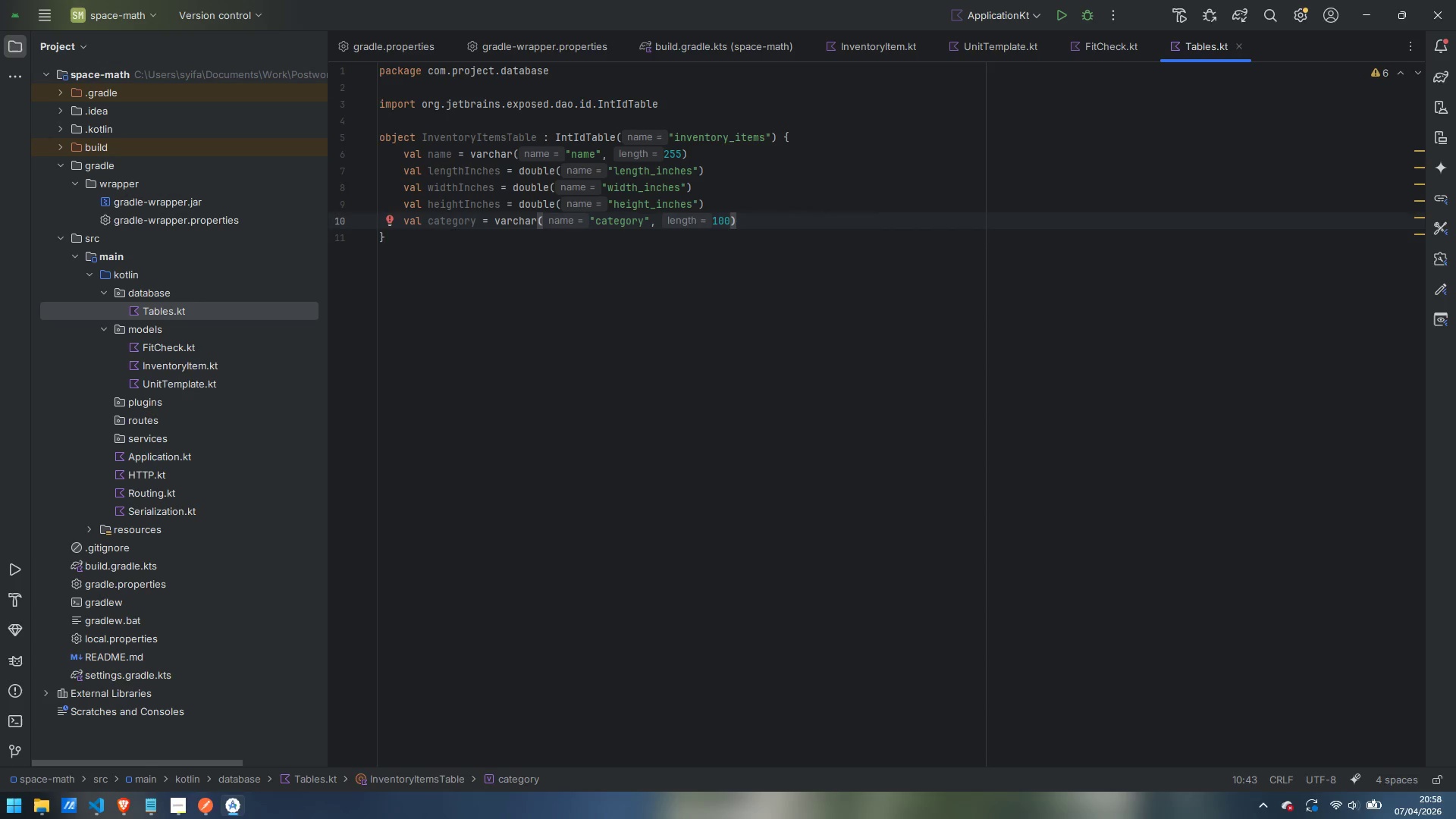 
key(ArrowDown)
 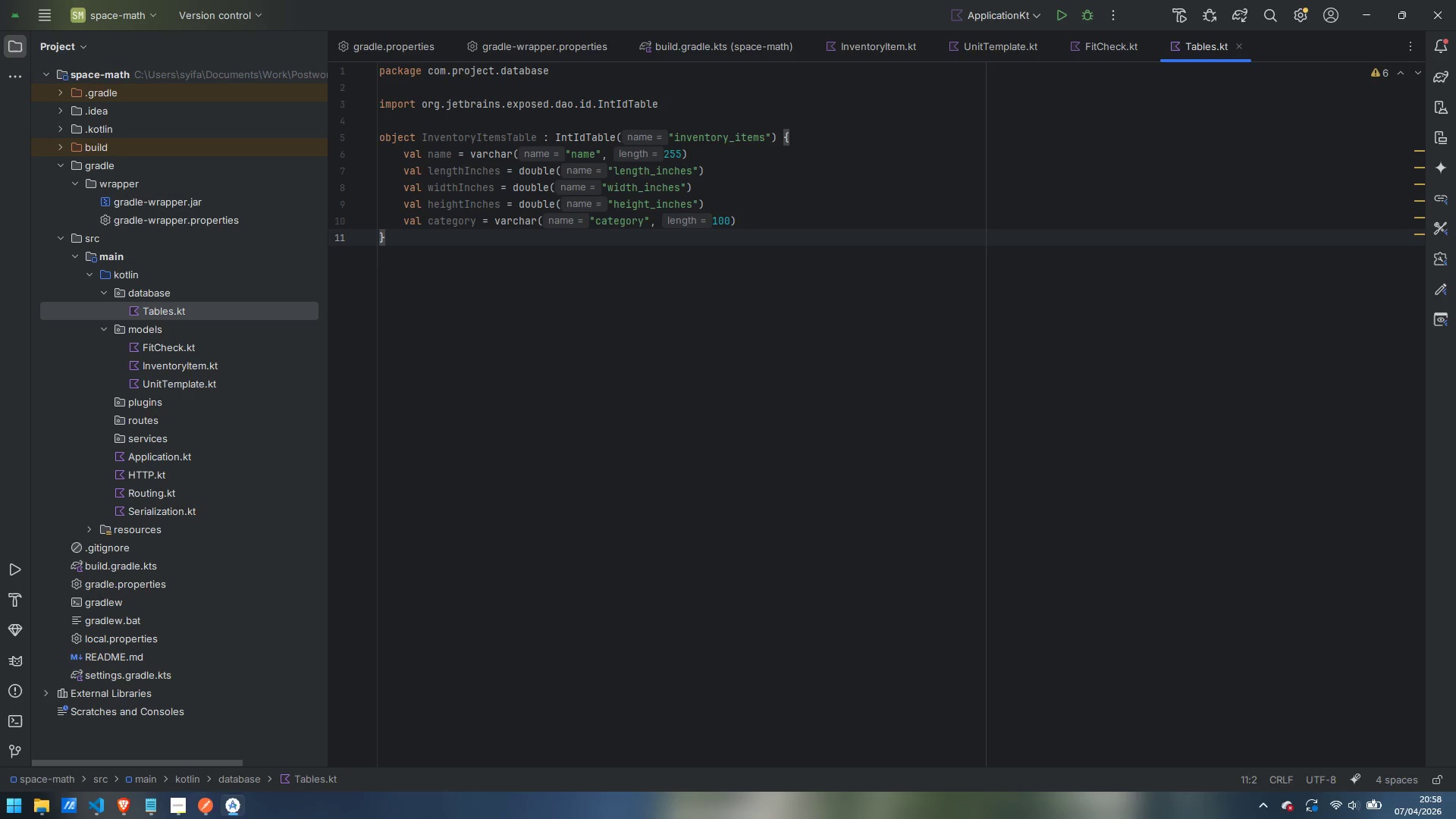 
key(Enter)
 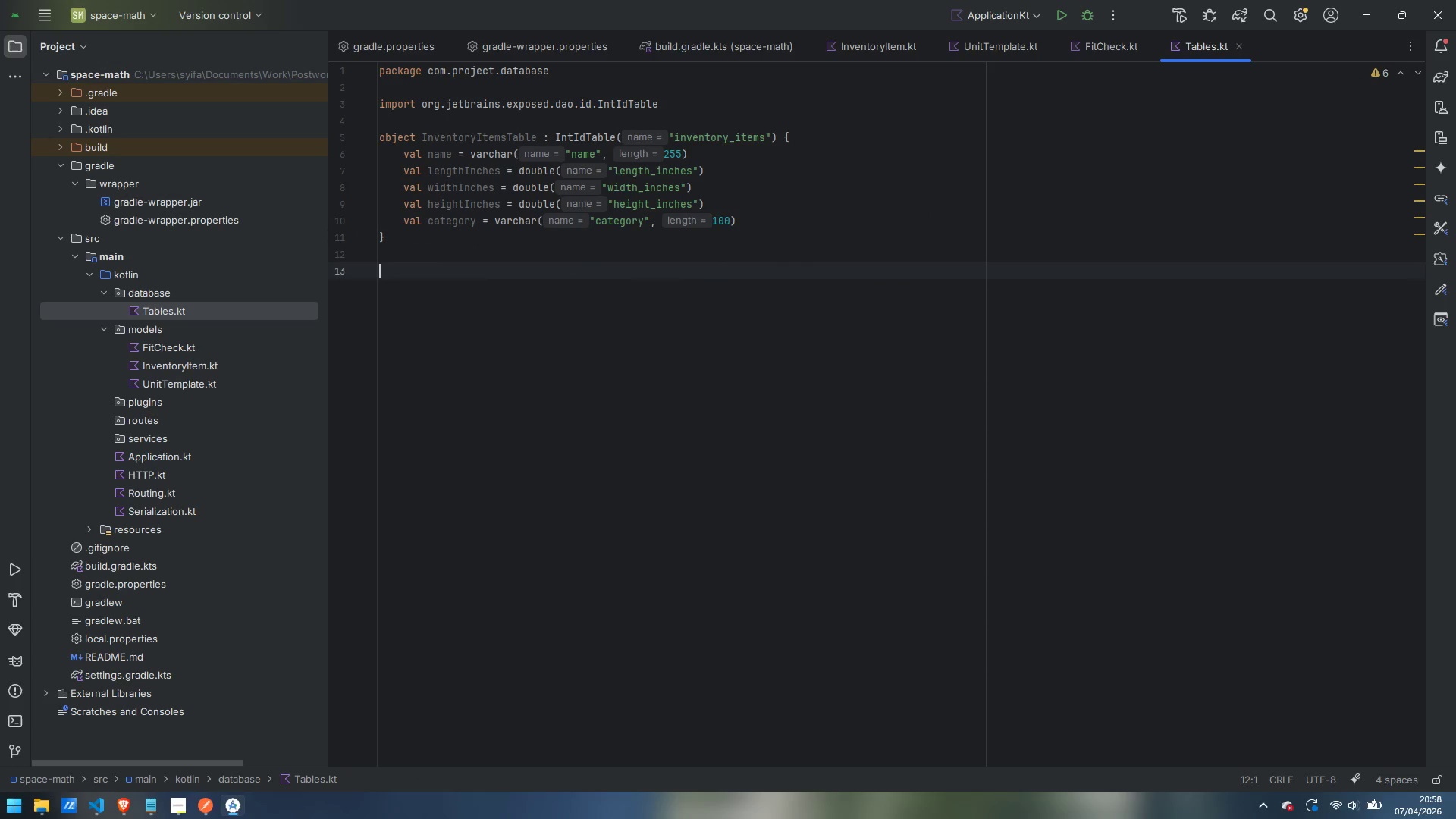 
key(Enter)
 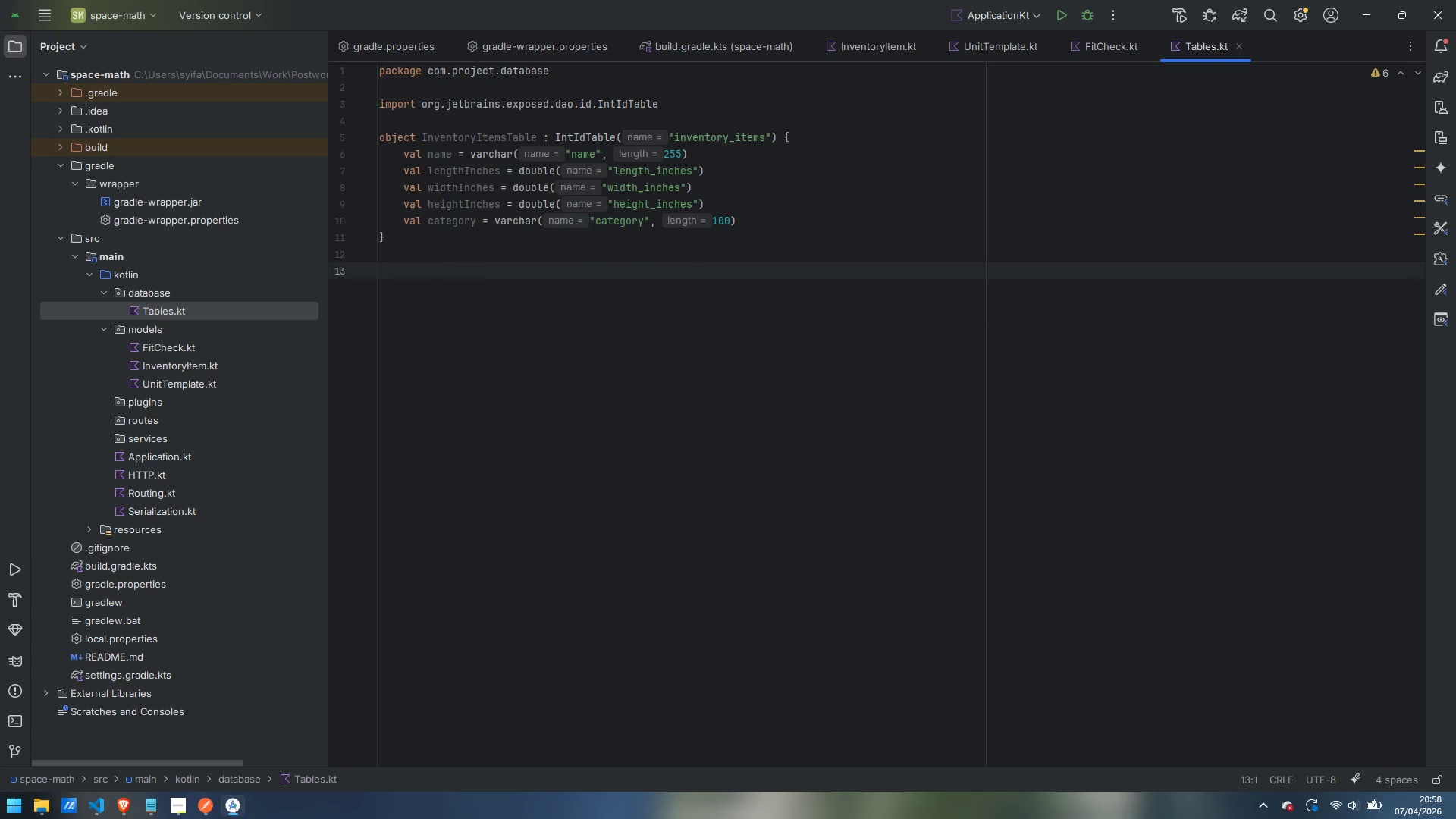 
type(object)
 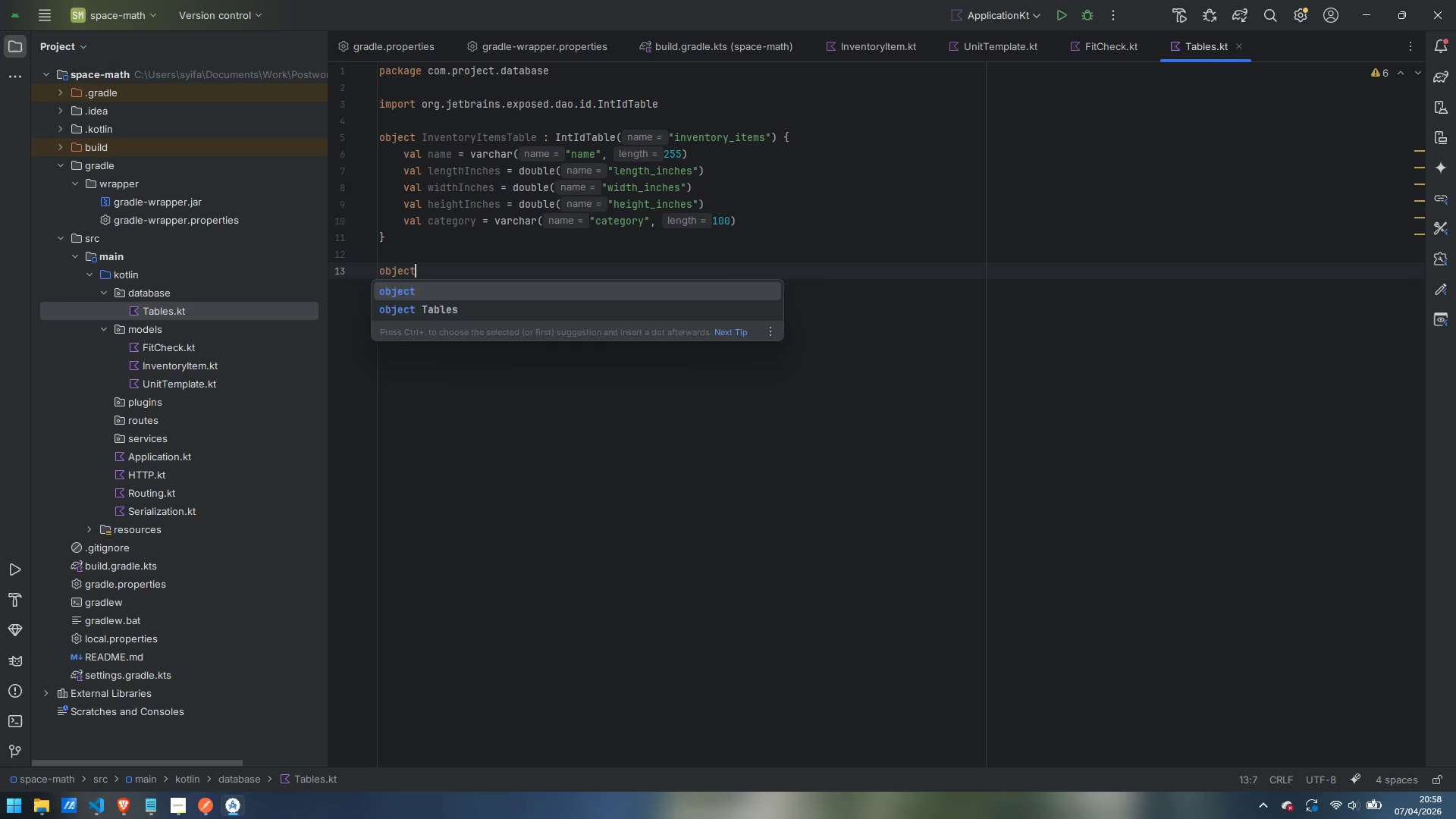 
key(Enter)
 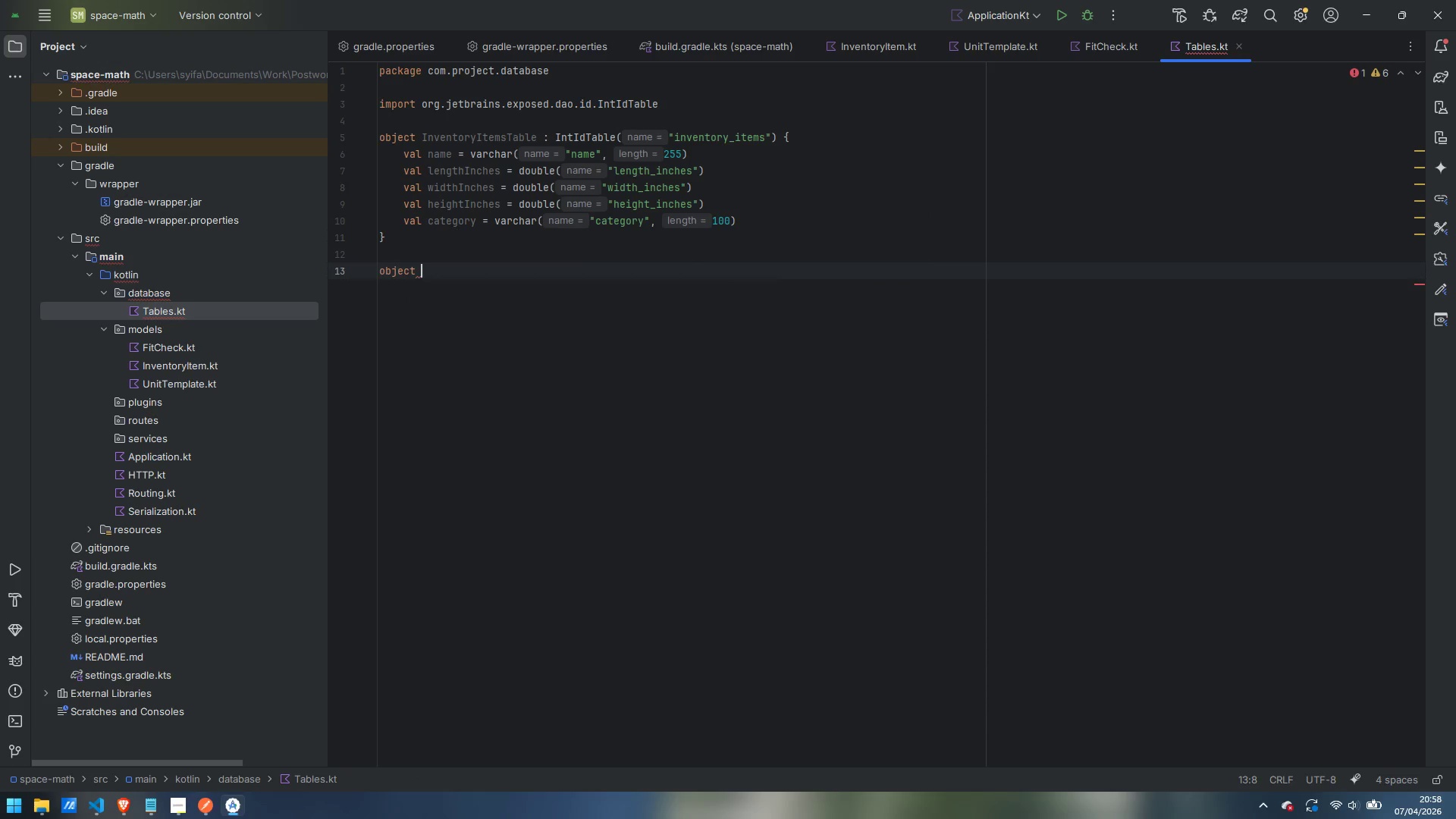 
type(UnitTemplatesTable : IntIdTable)
 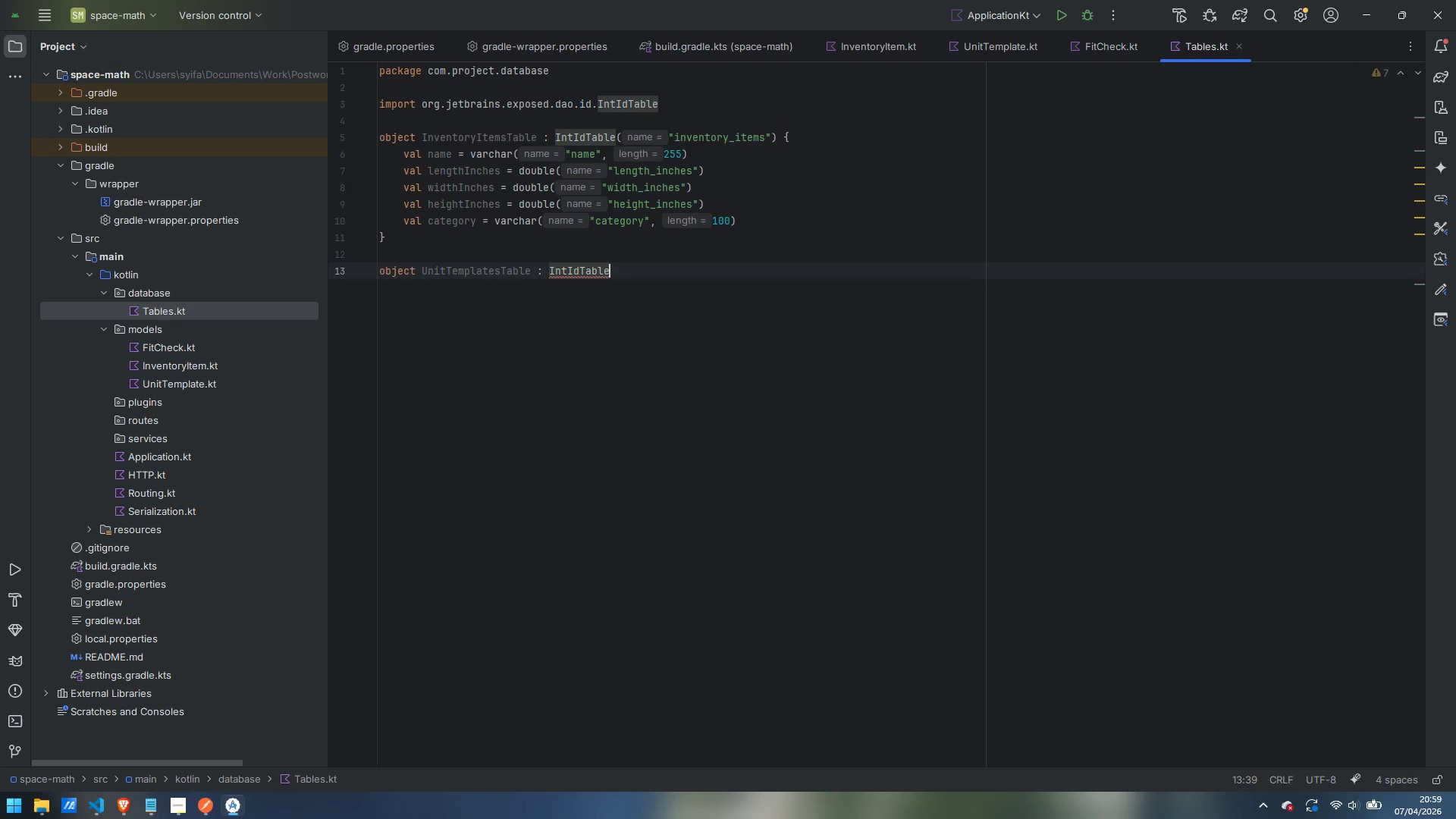 
 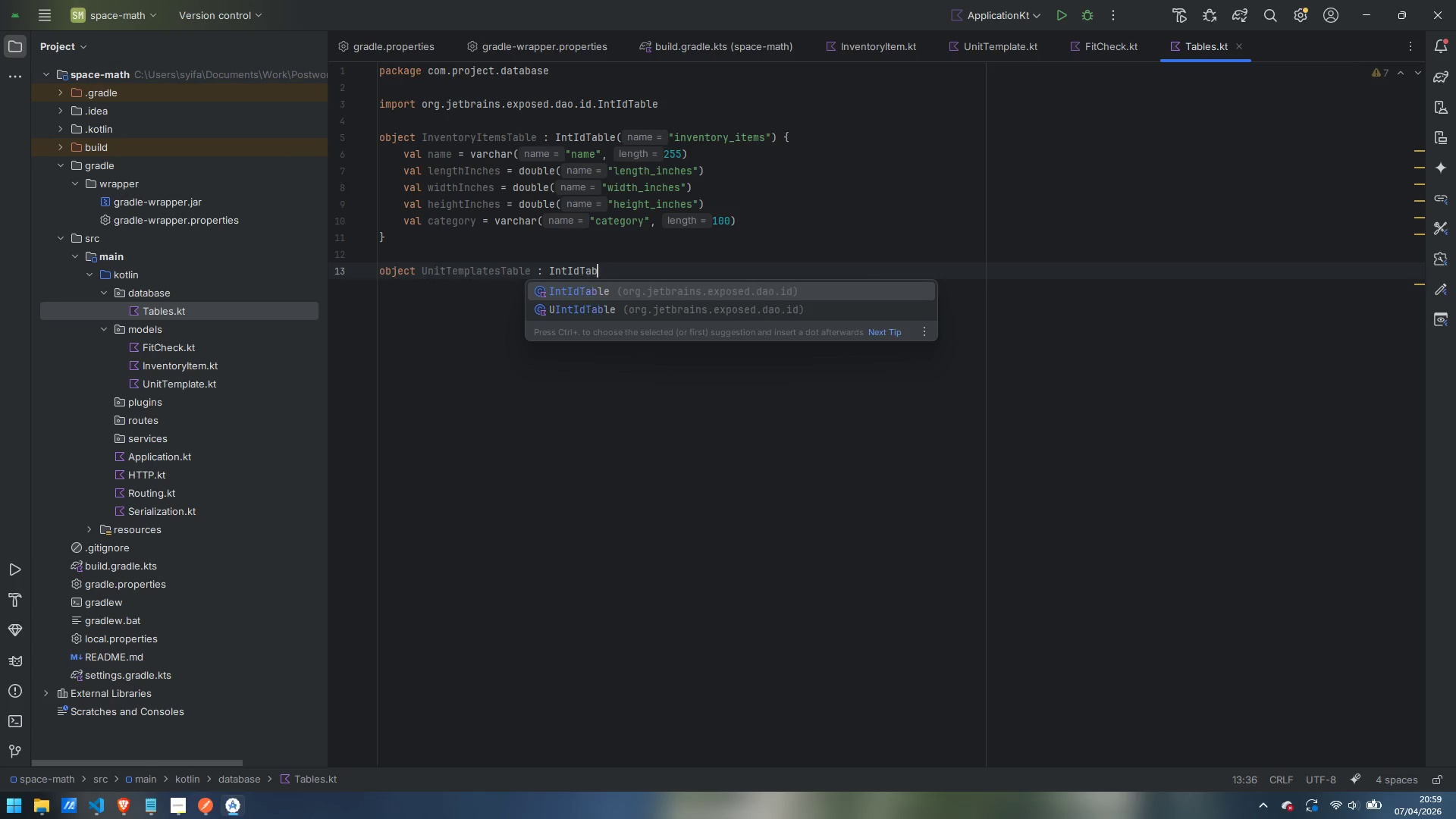 
key(Enter)
 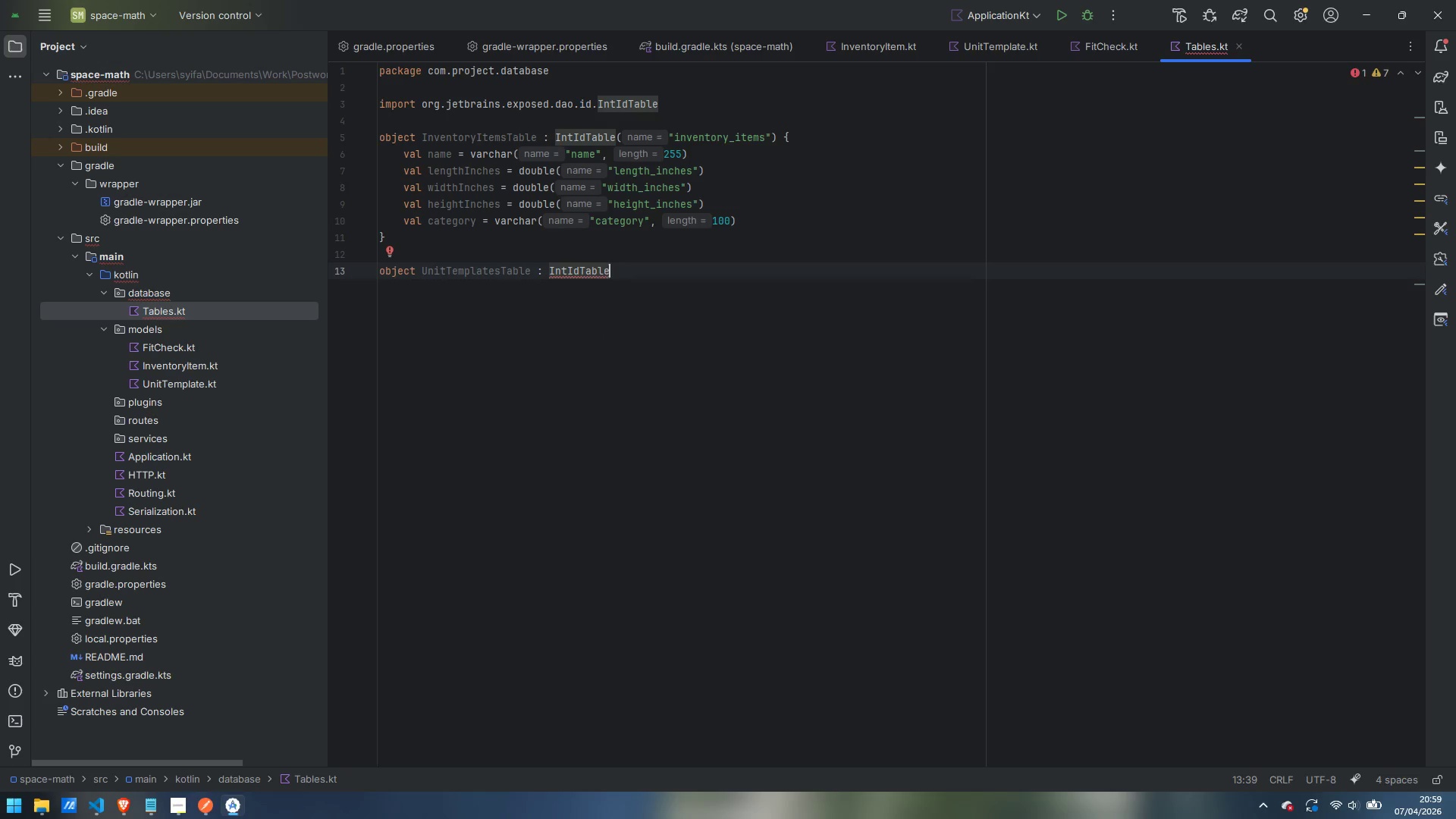 
type(("unit))
key(Backspace)
type(_templates)
 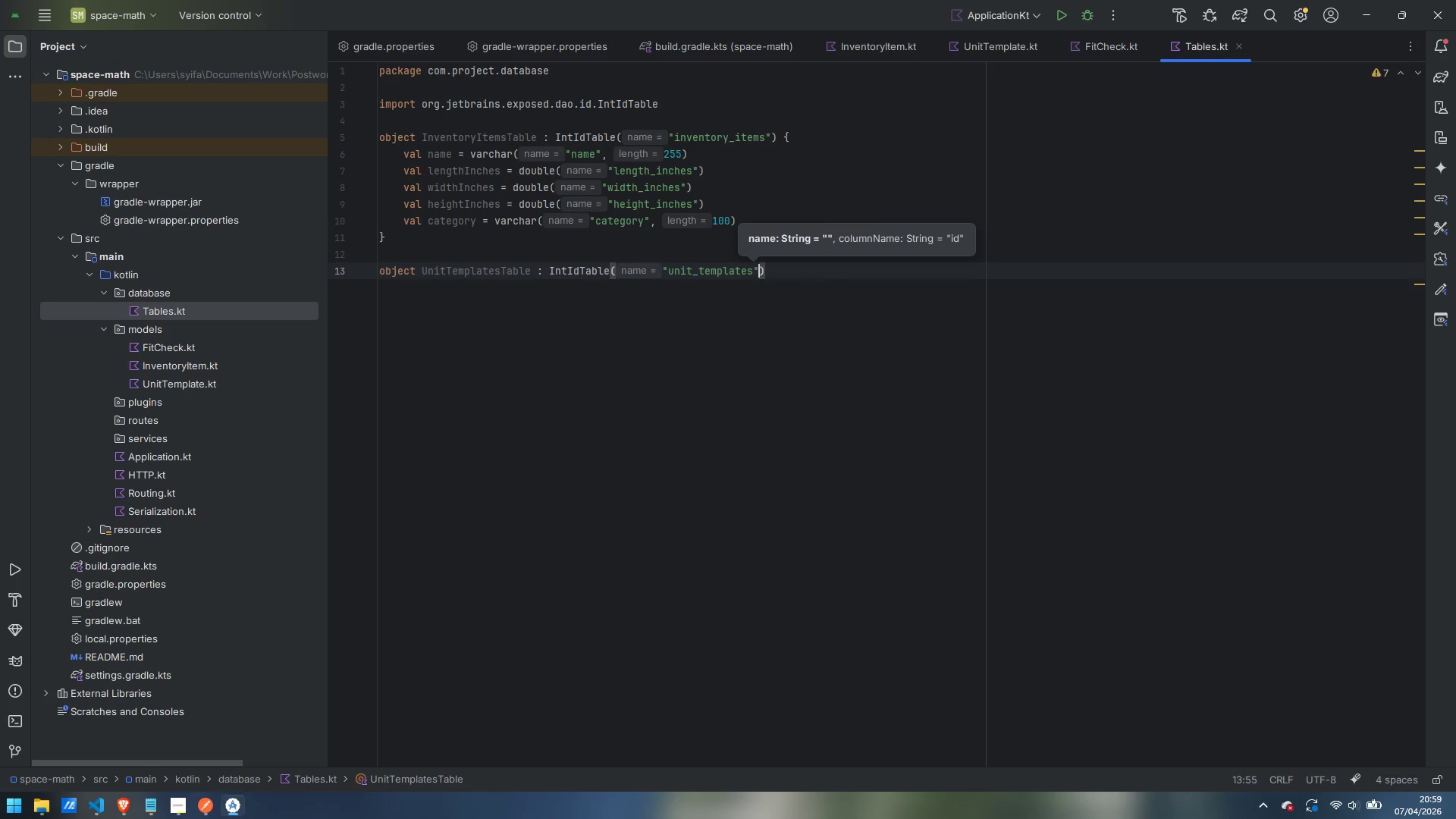 
 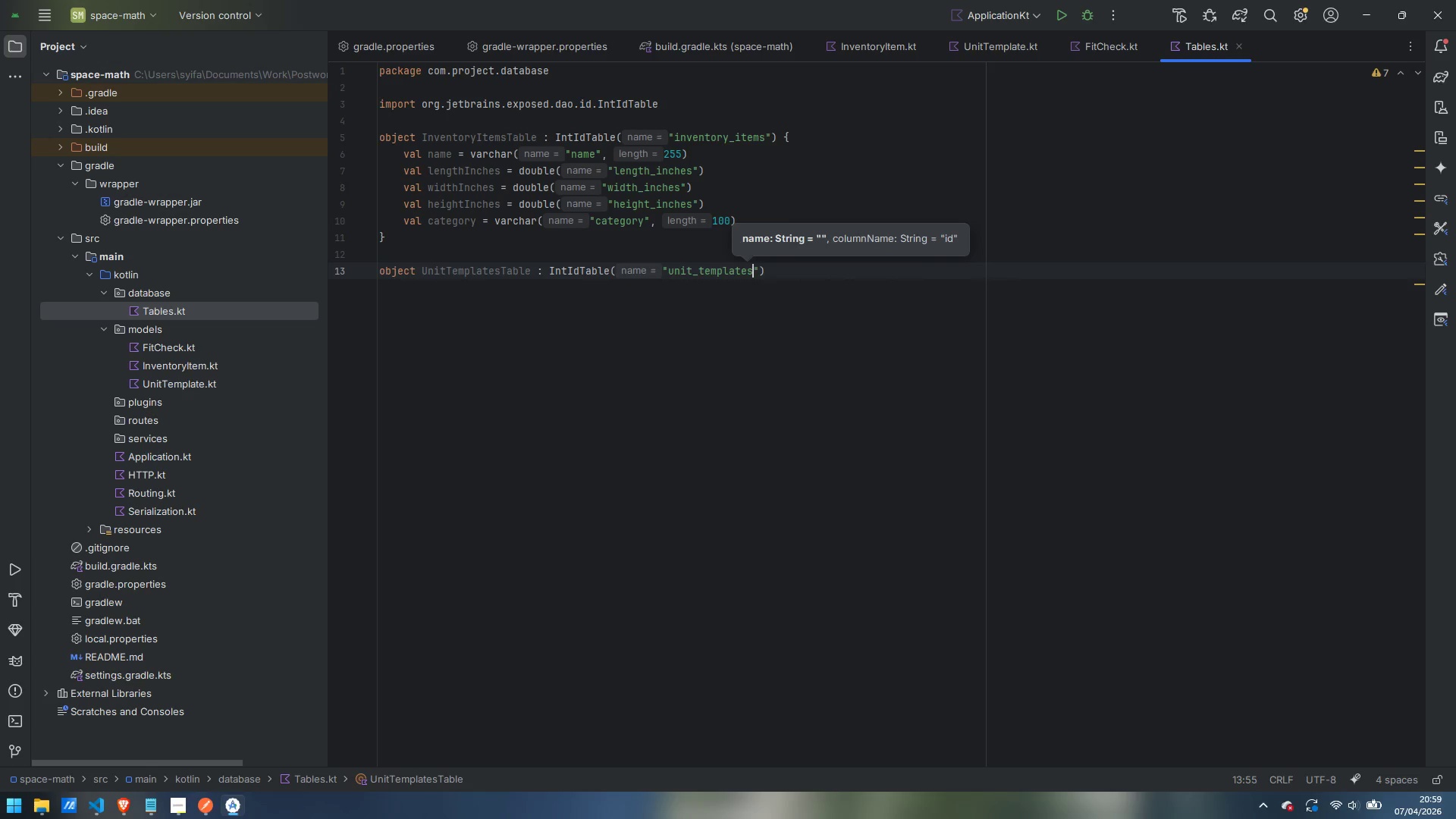 
key(ArrowRight)
 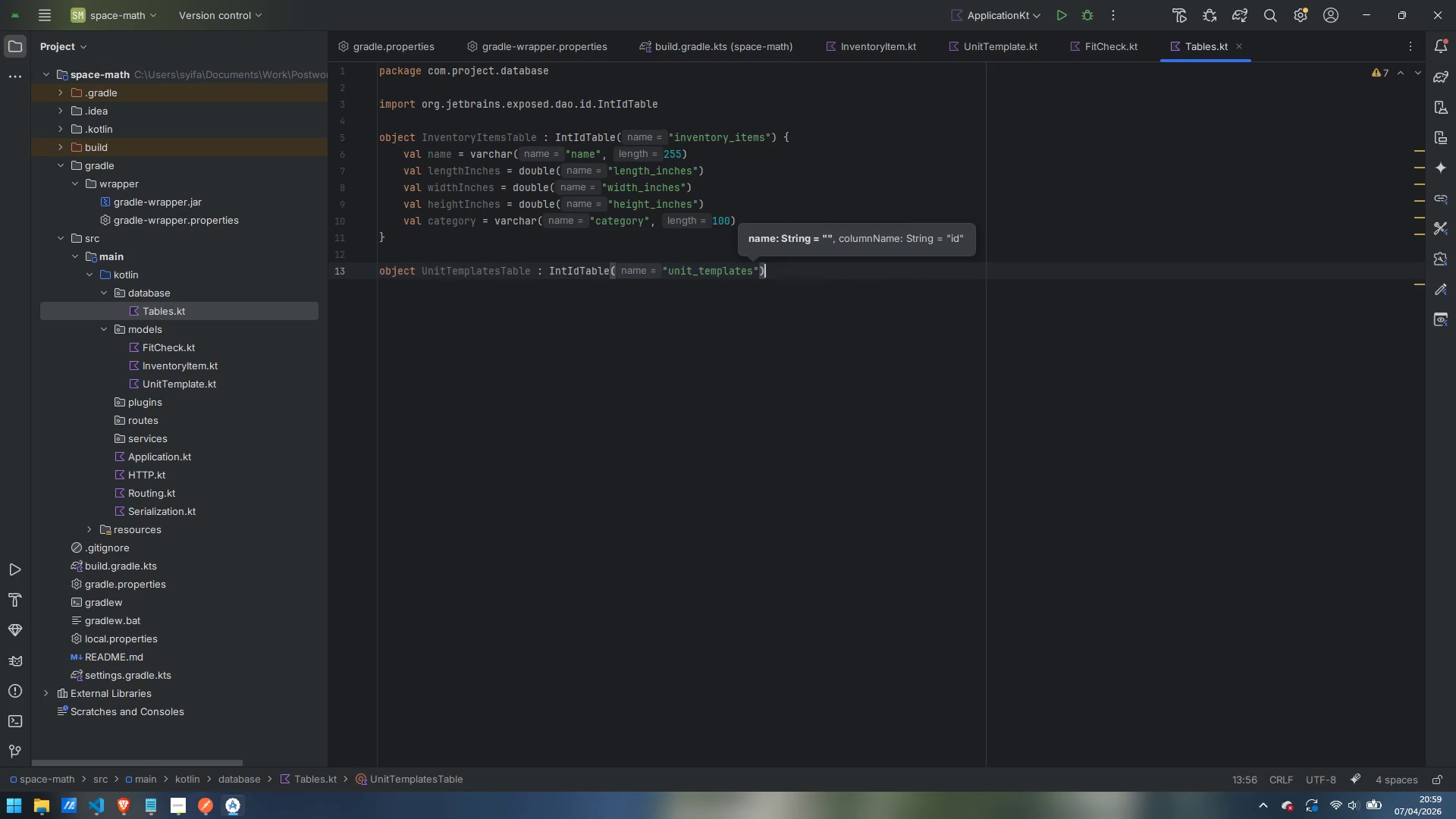 
key(ArrowRight)
 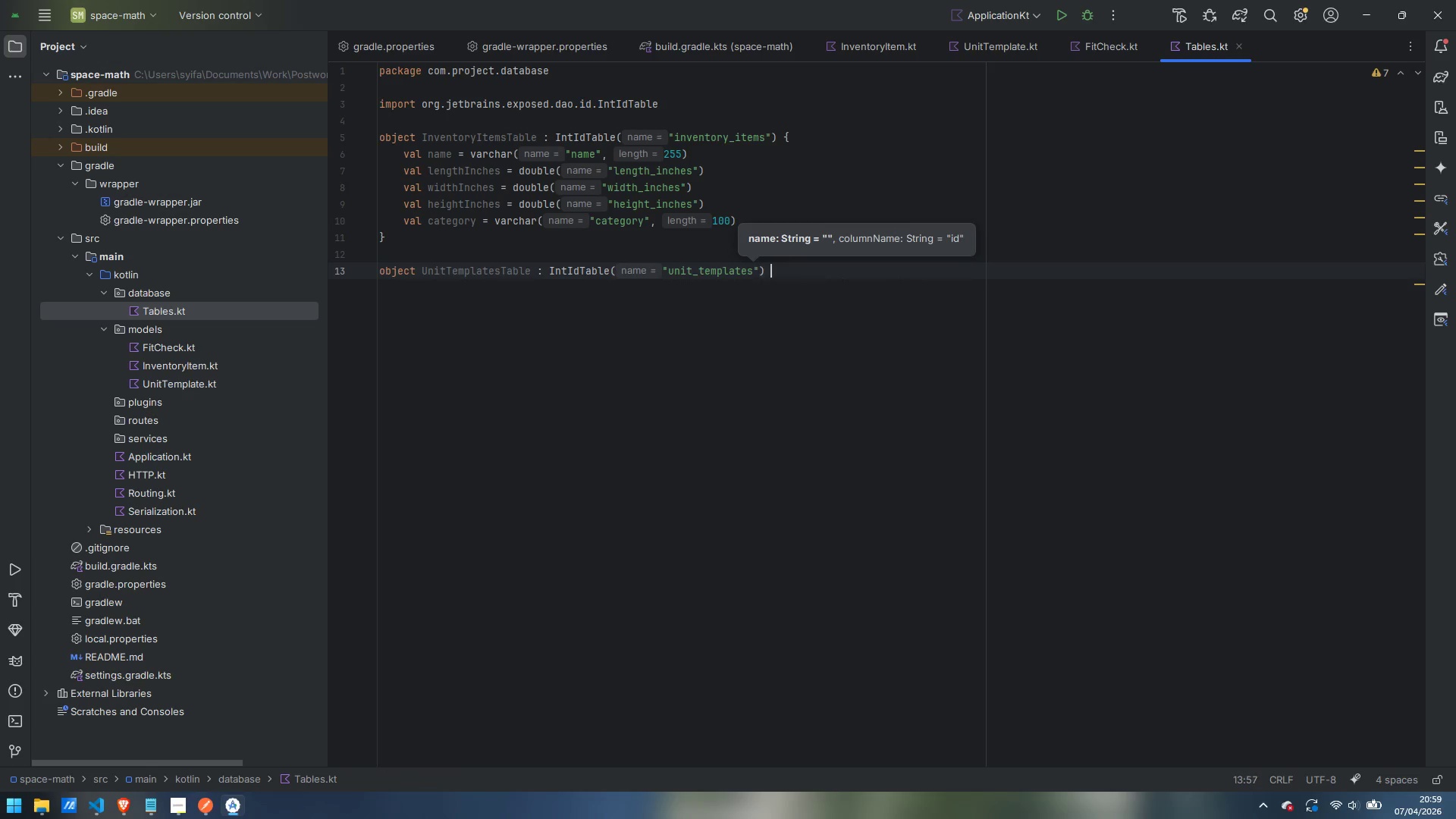 
key(Space)
 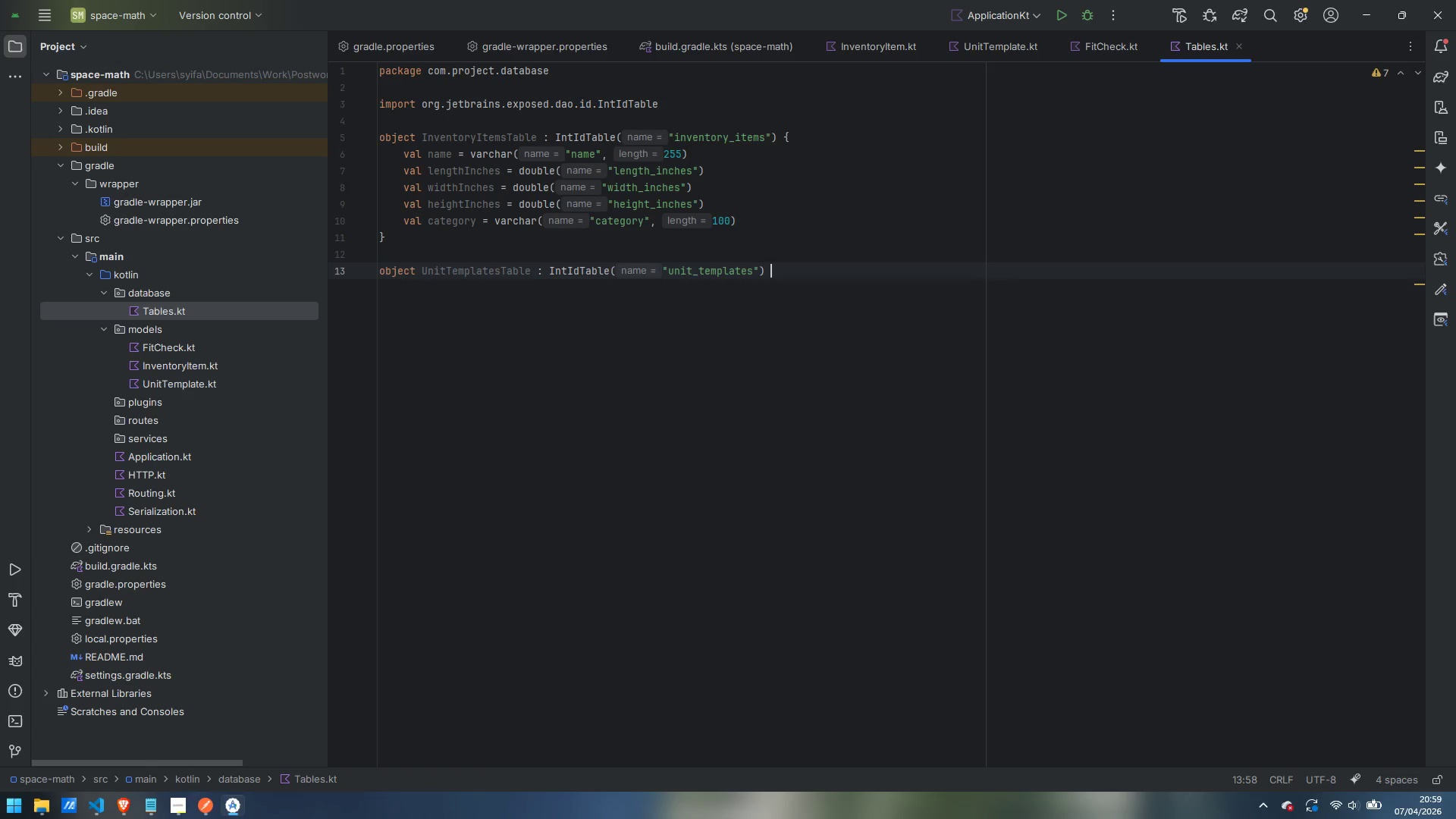 
key(Shift+BracketLeft)
 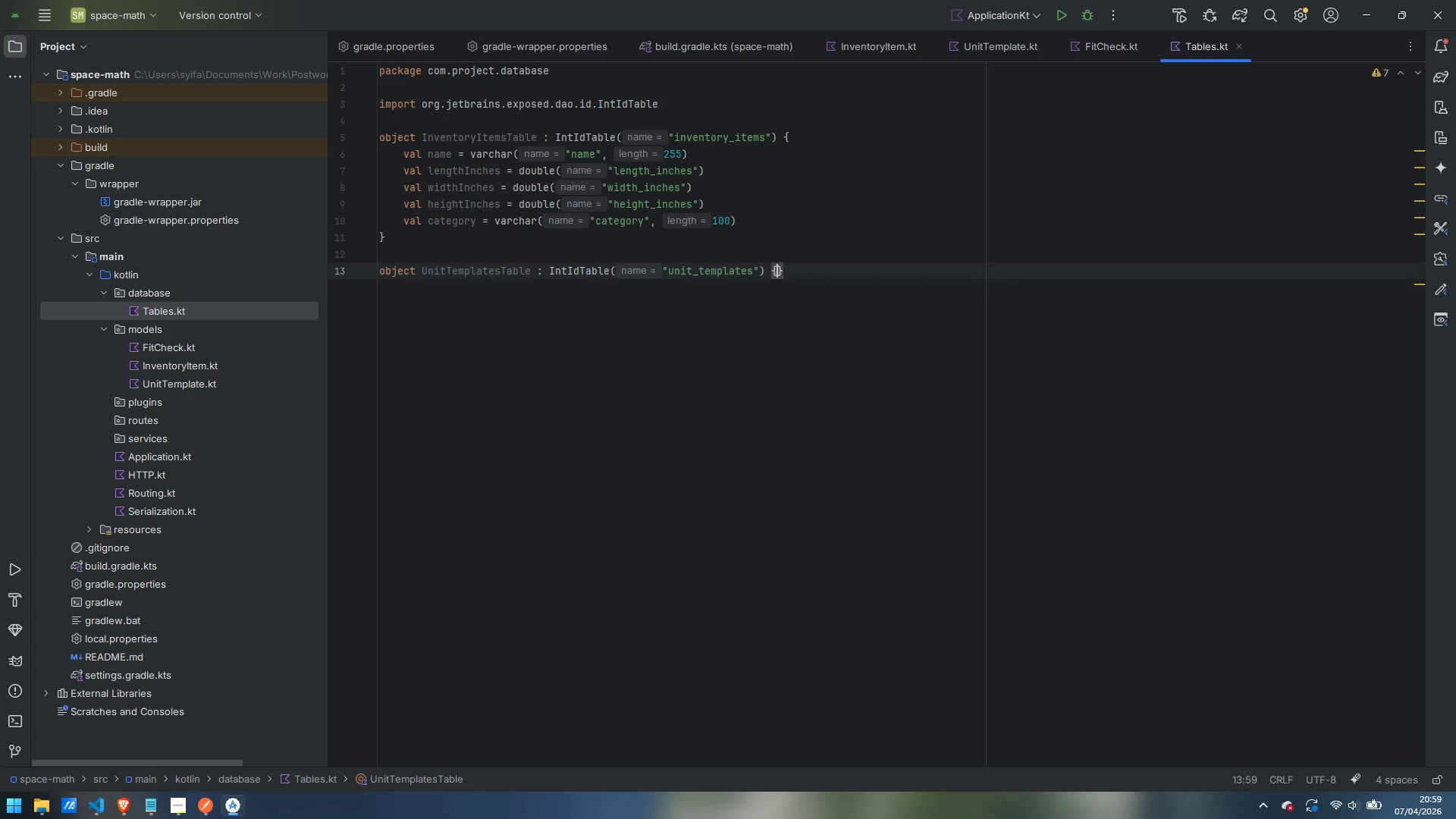 
key(Enter)
 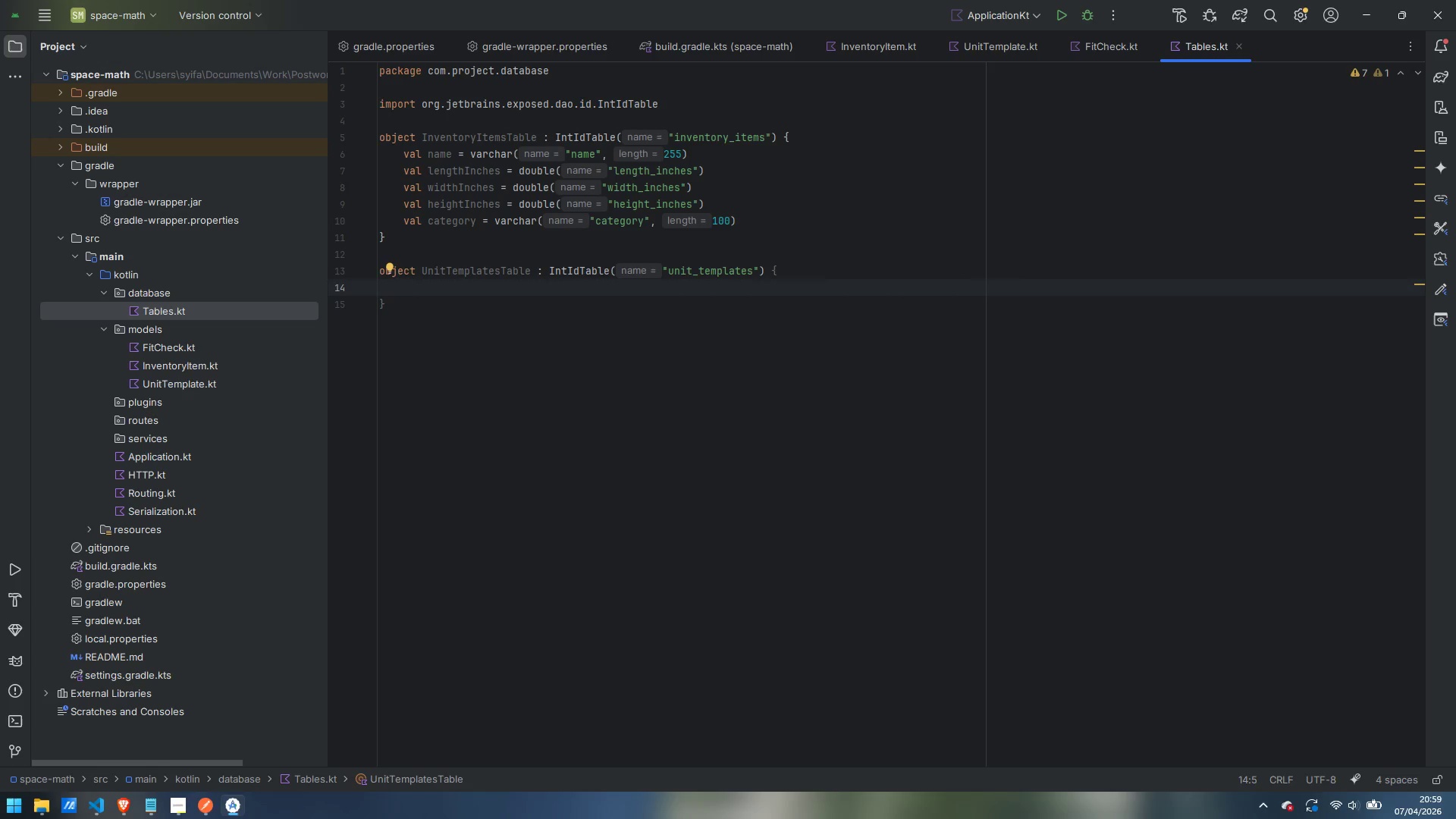 
type(val name = varchar)
 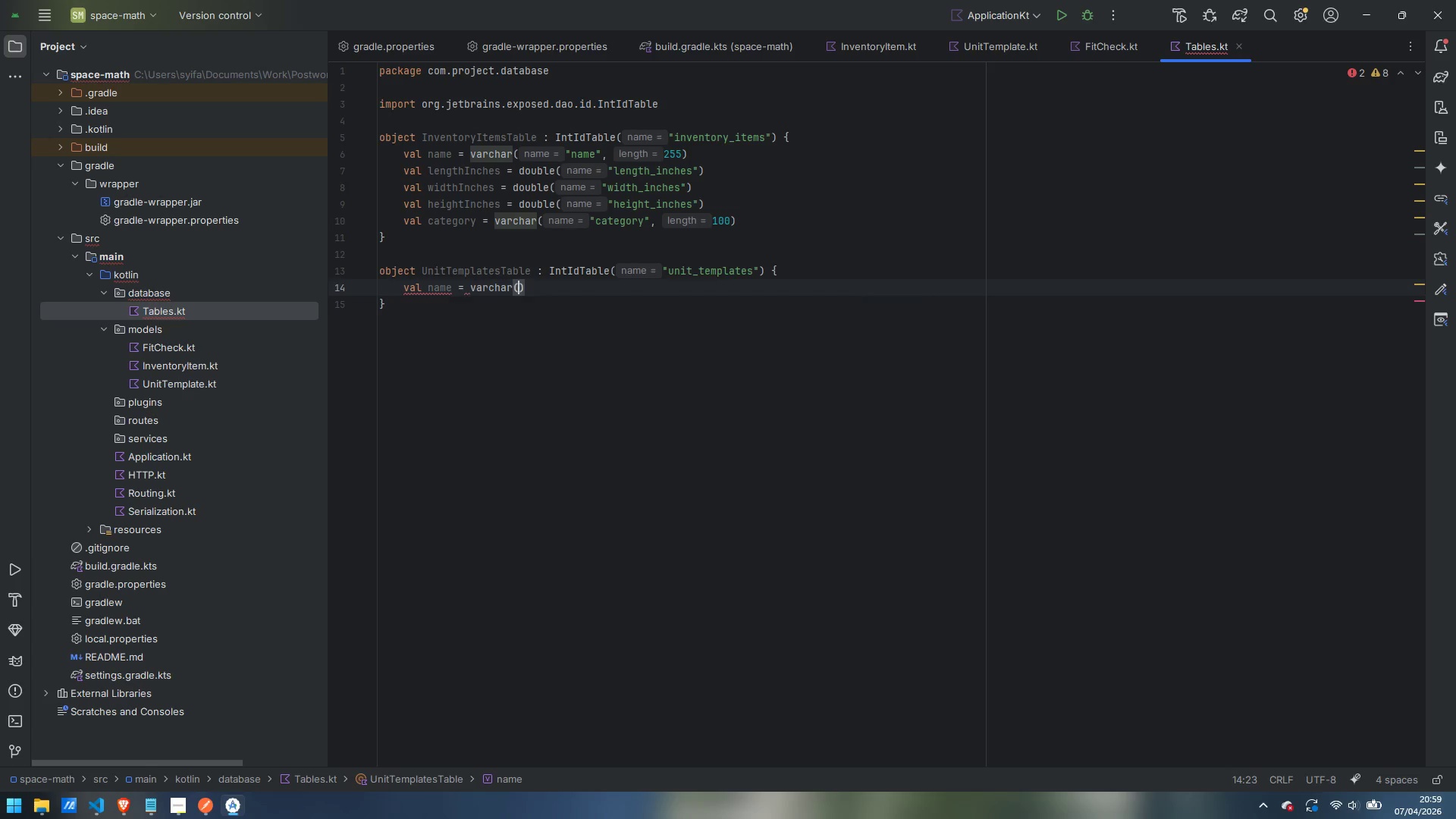 
key(Enter)
 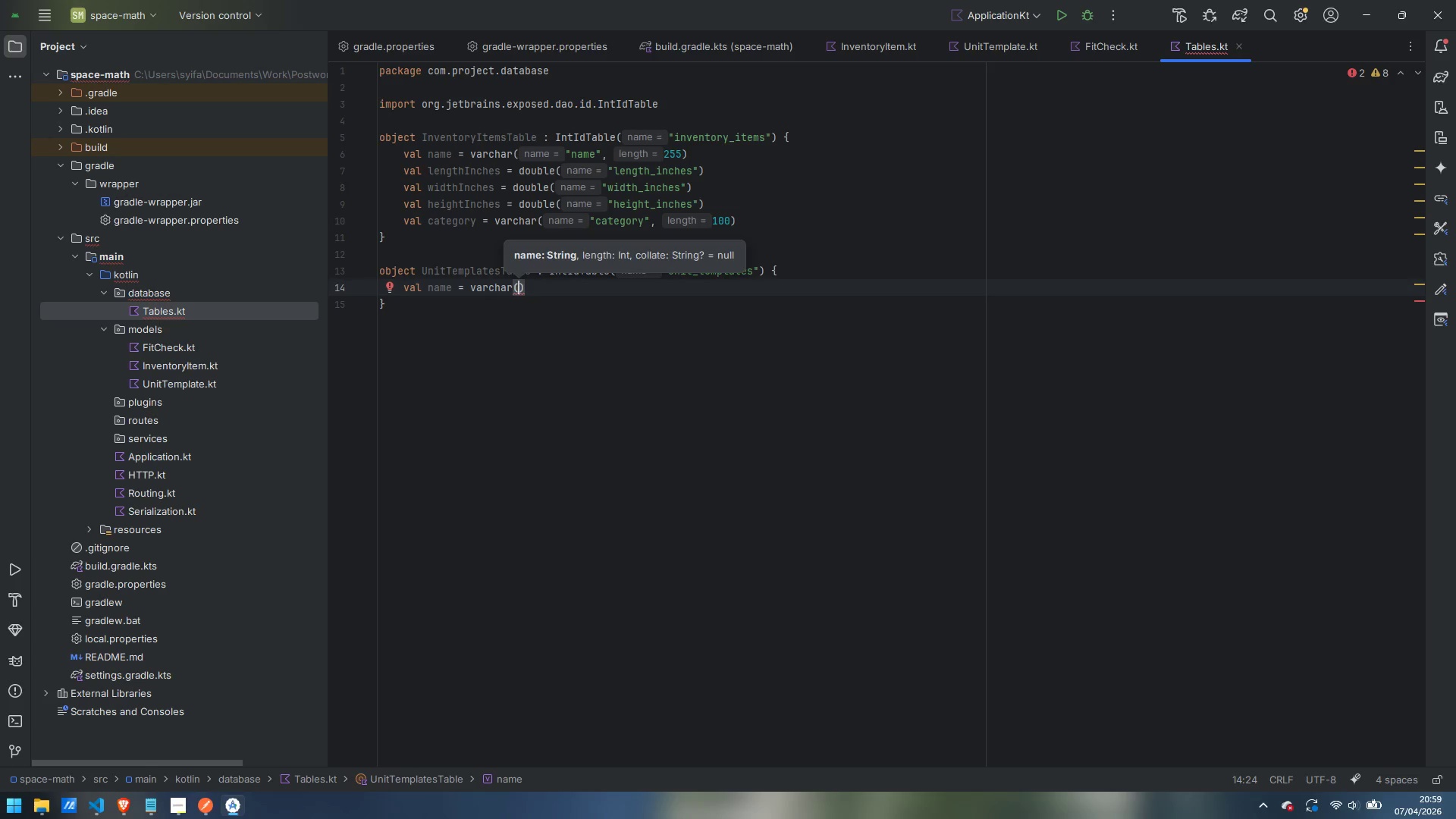 
type("name)
 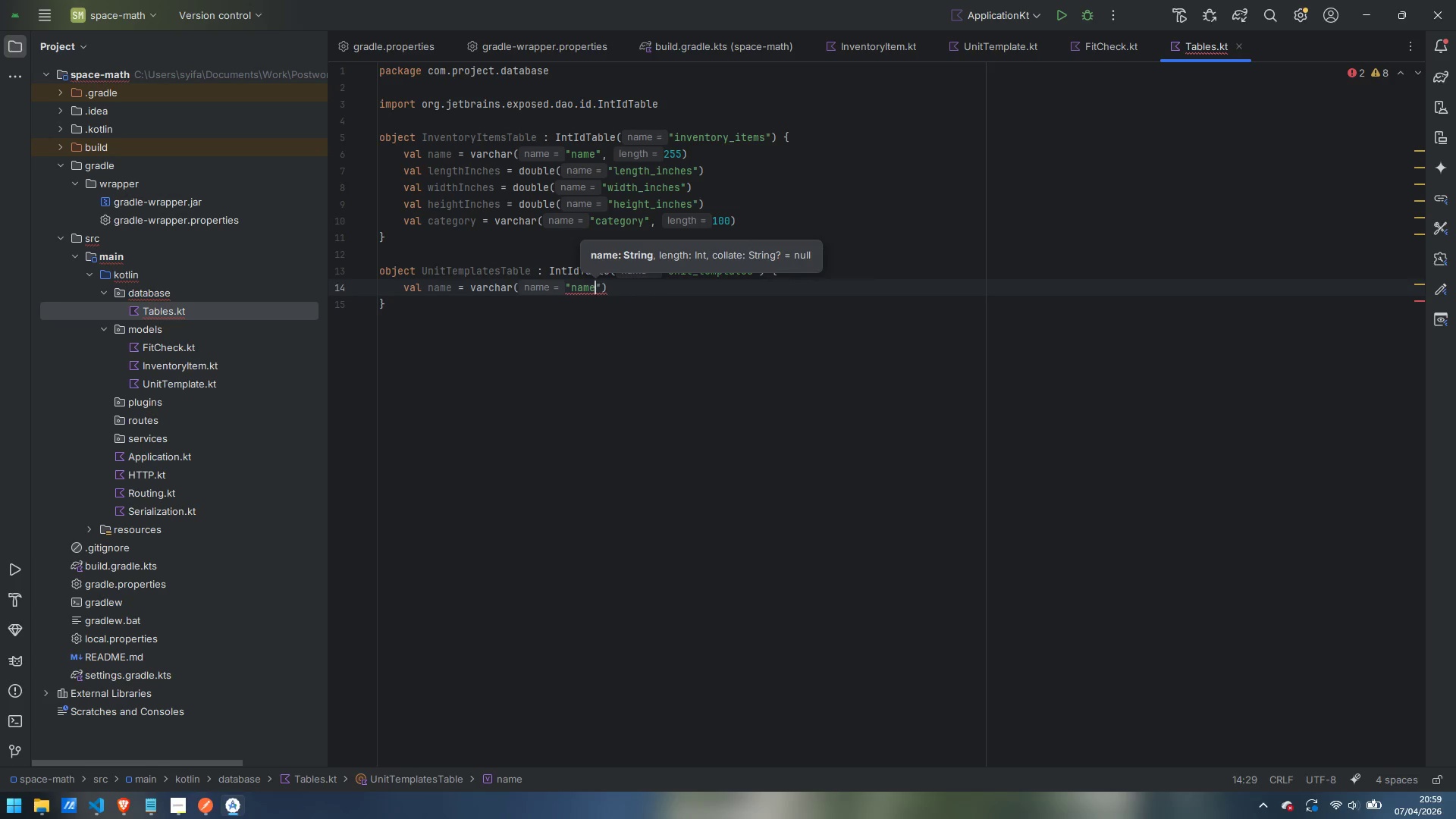 
key(ArrowRight)
 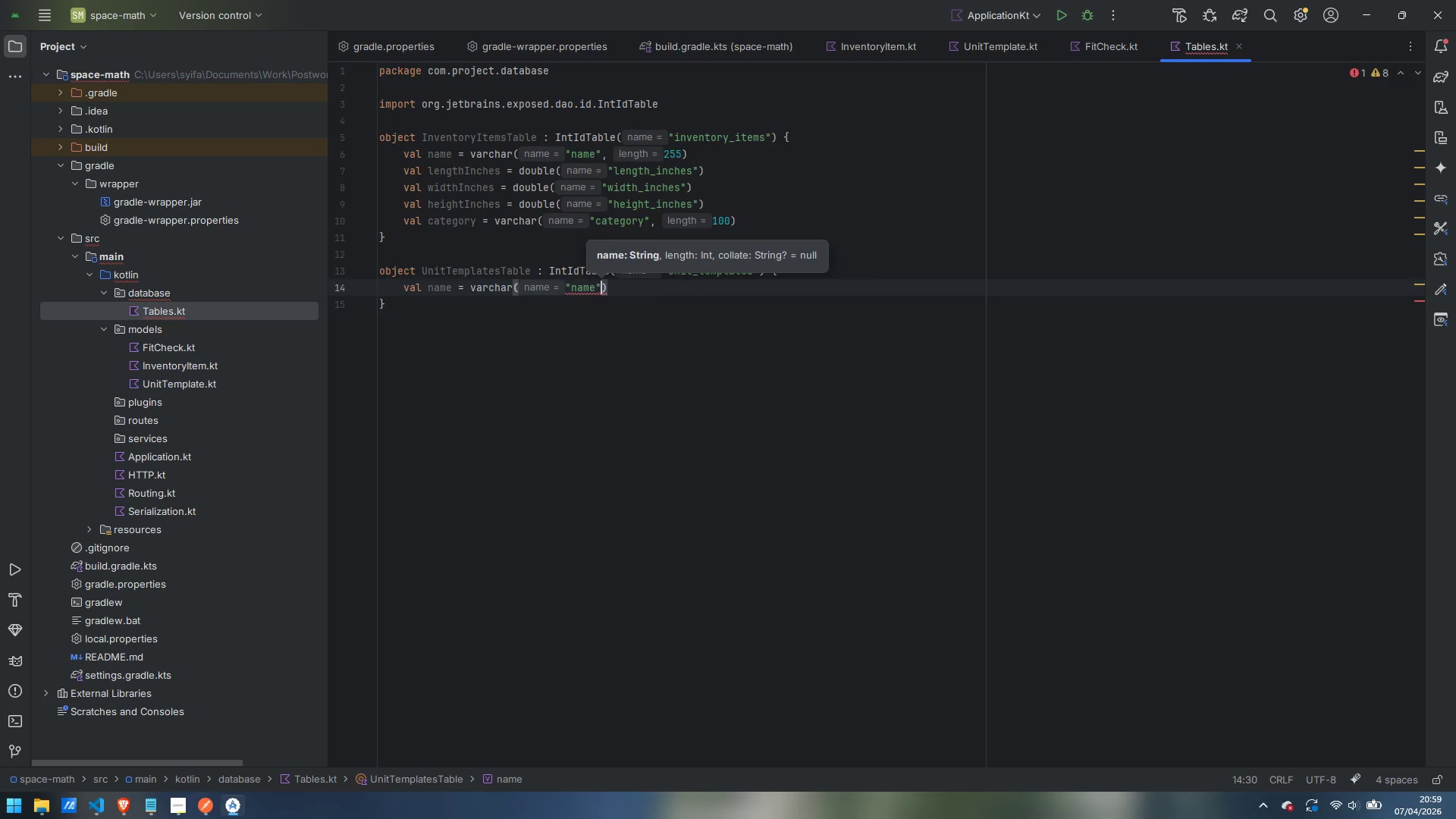 
type(, 255)
 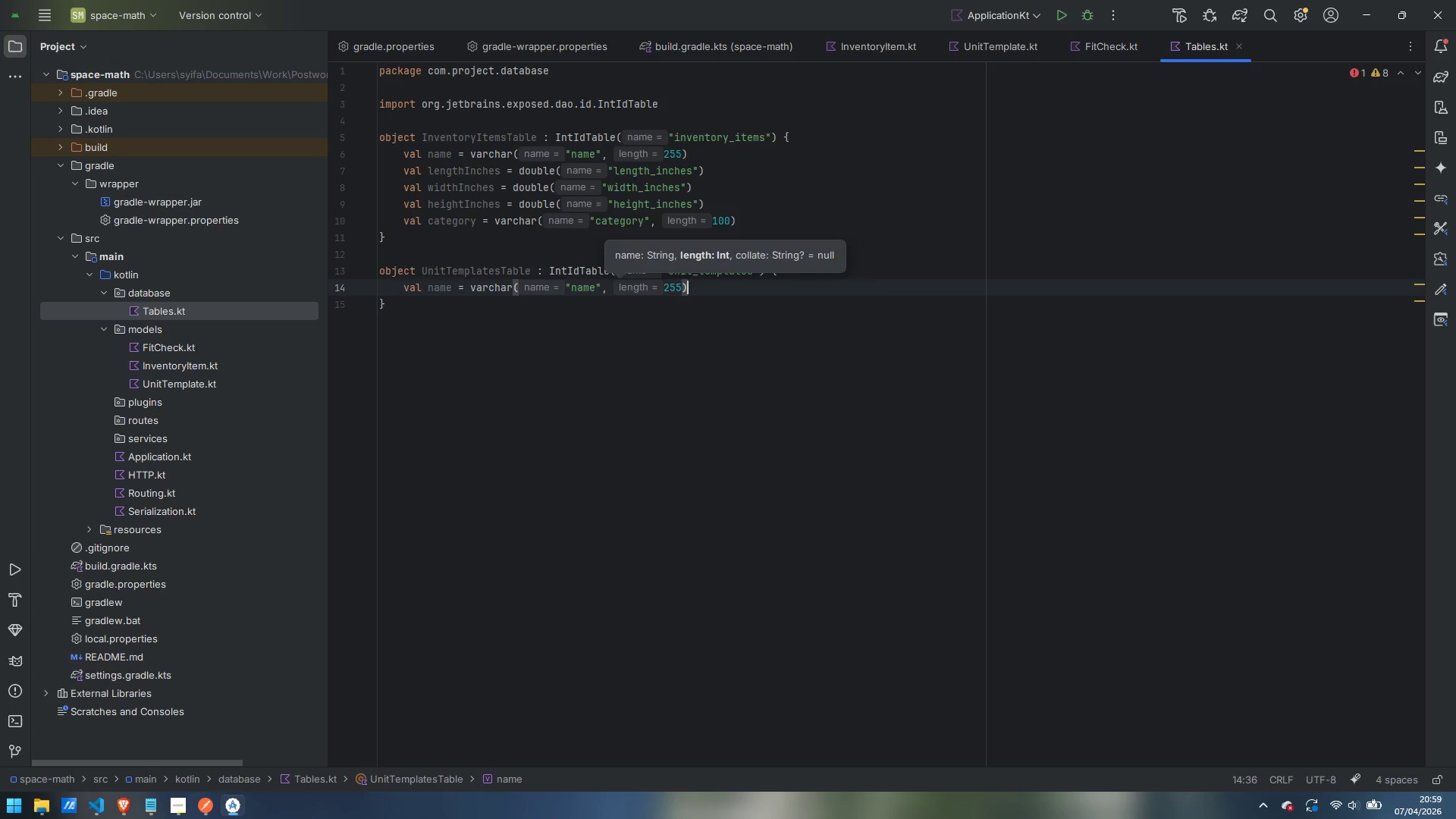 
key(ArrowRight)
 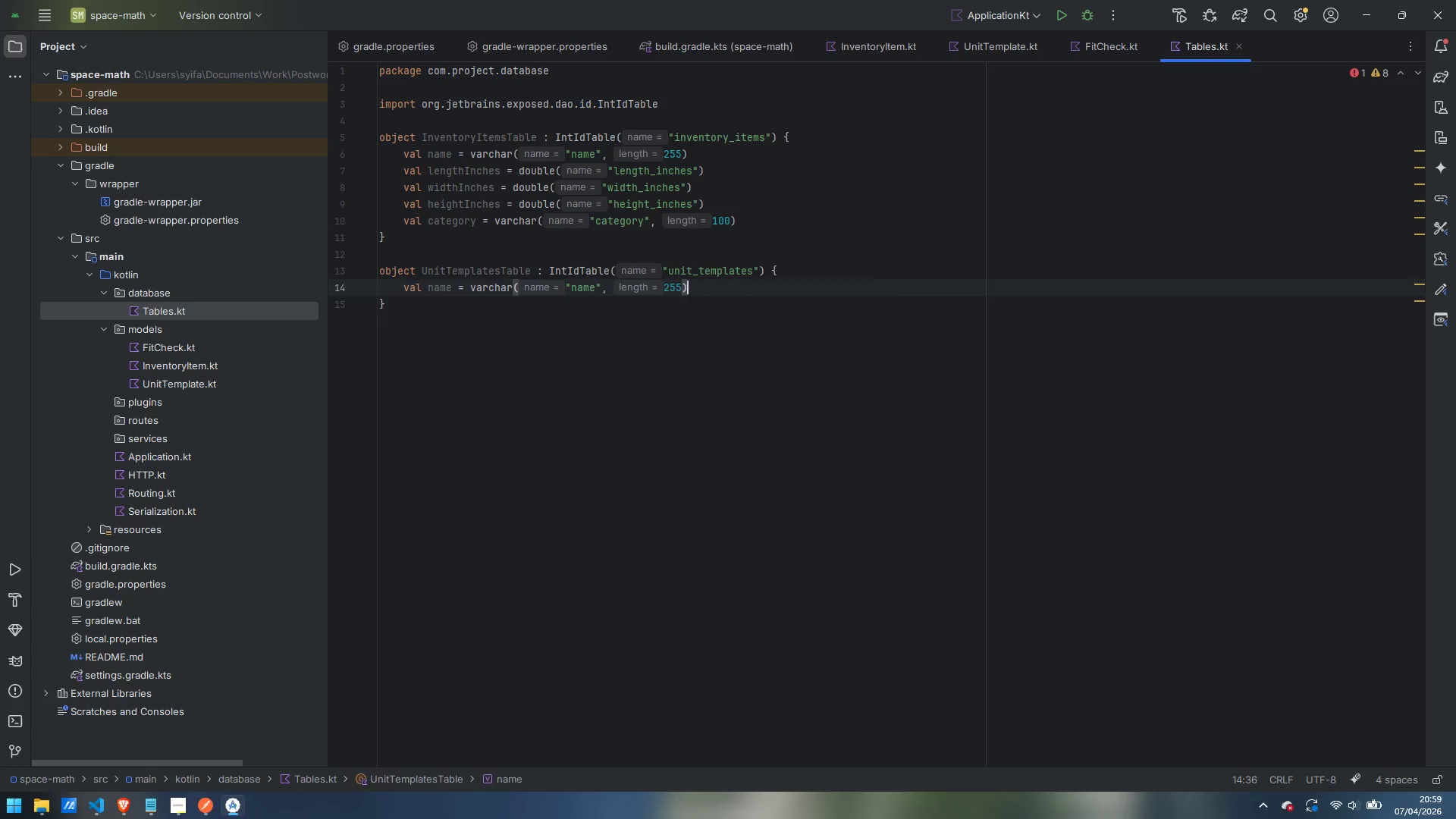 
key(Enter)
 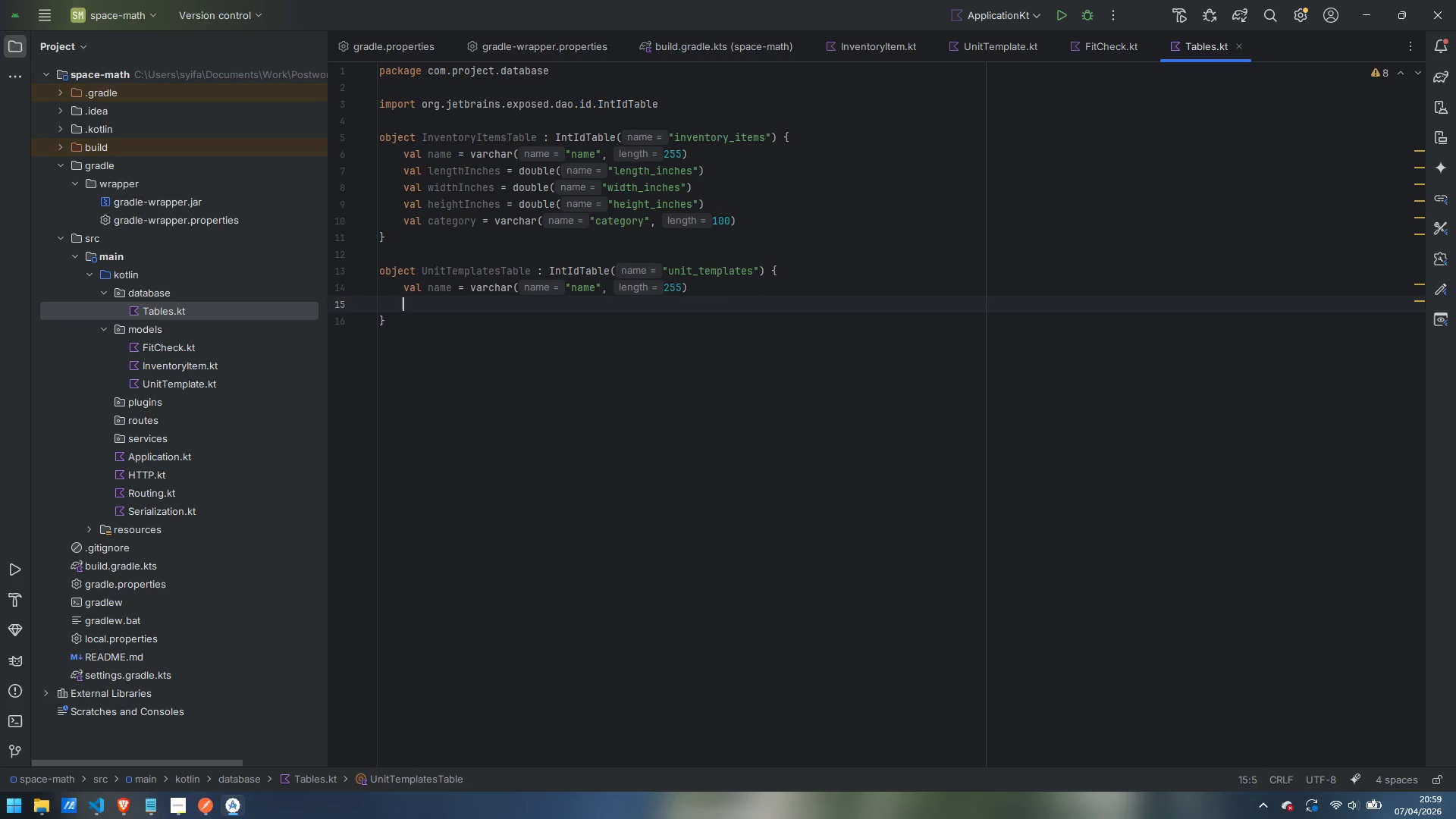 
type(val totalSquareFootage = dob)
key(Backspace)
type(uble)
 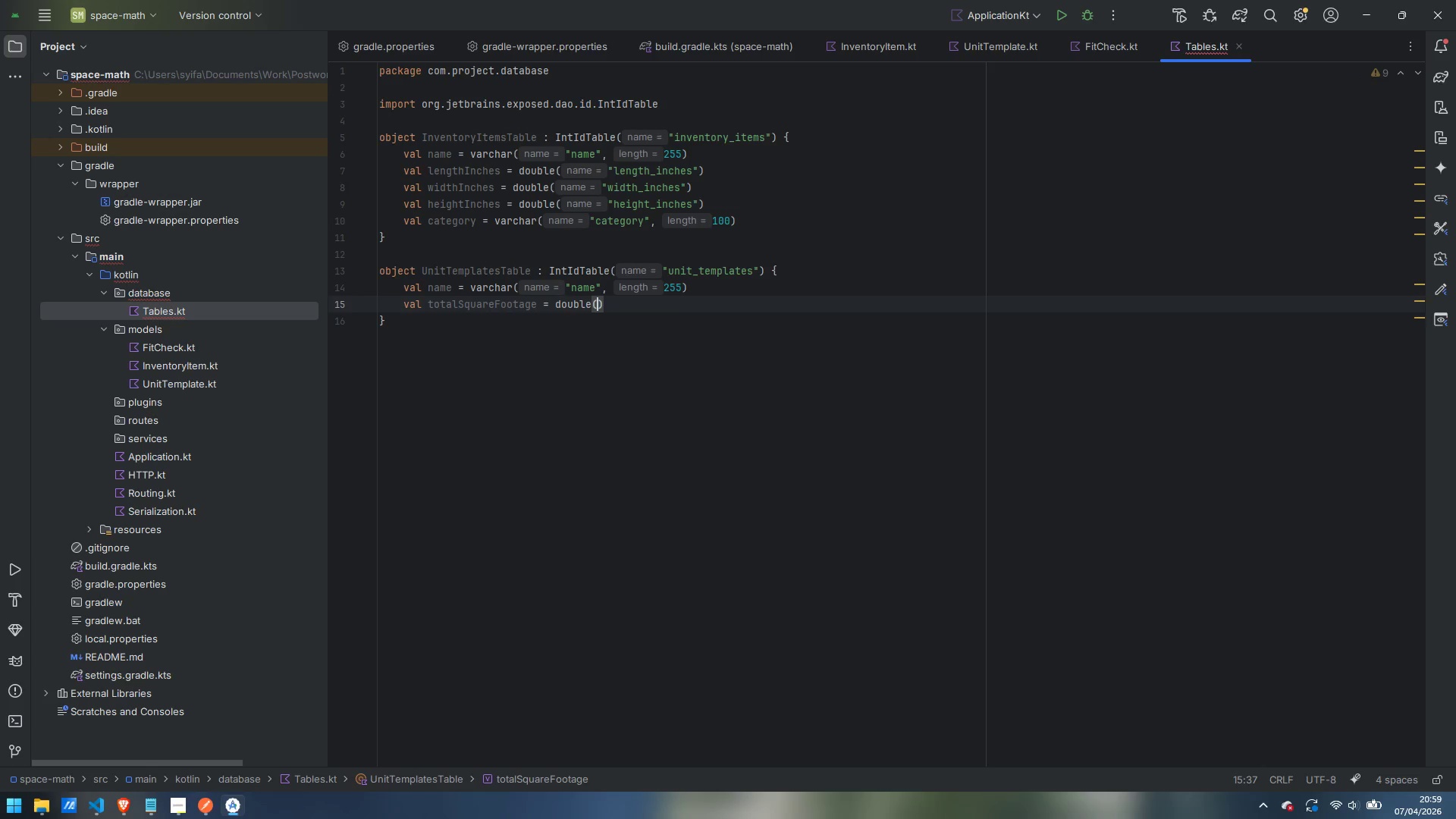 
 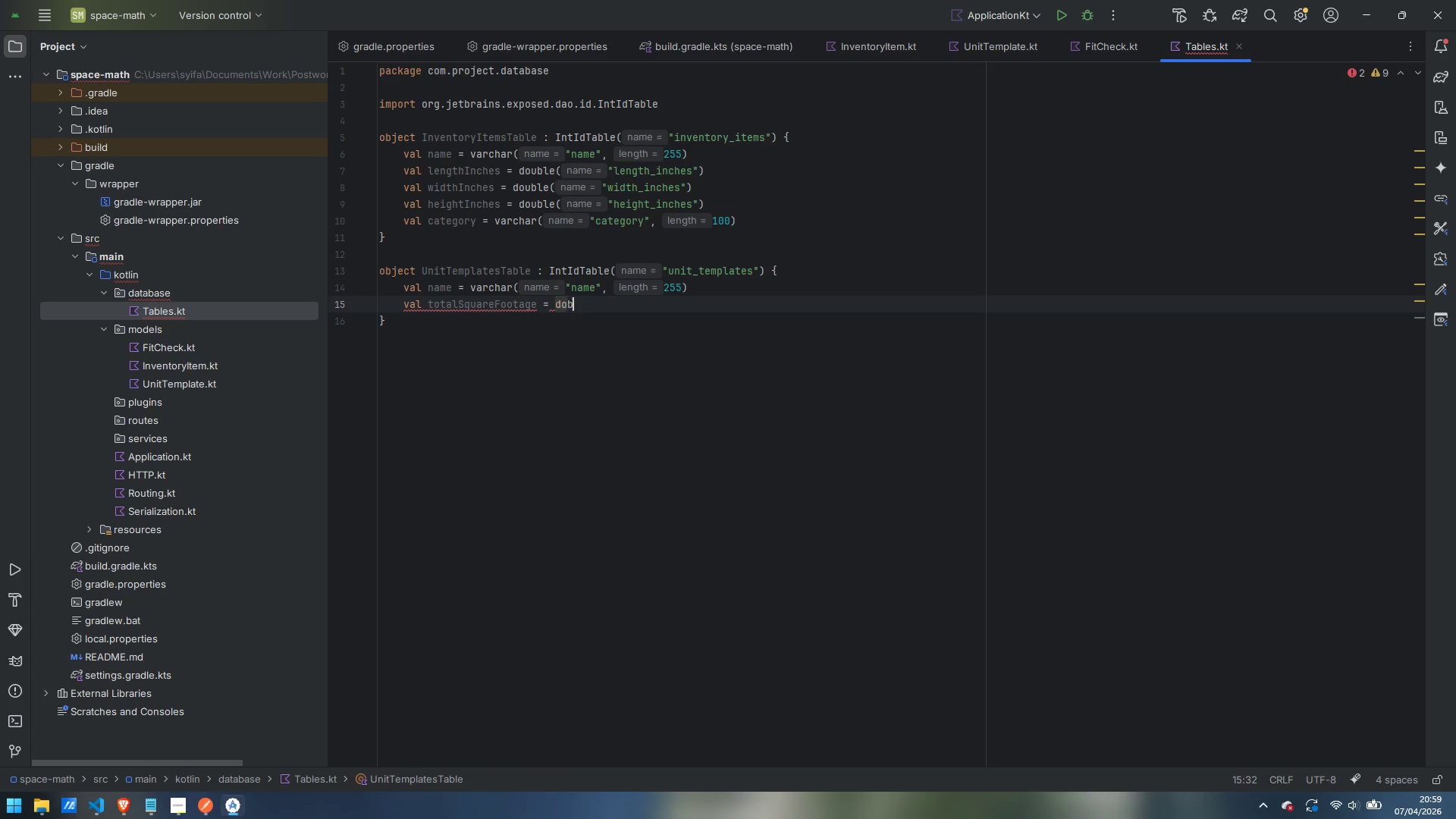 
key(Enter)
 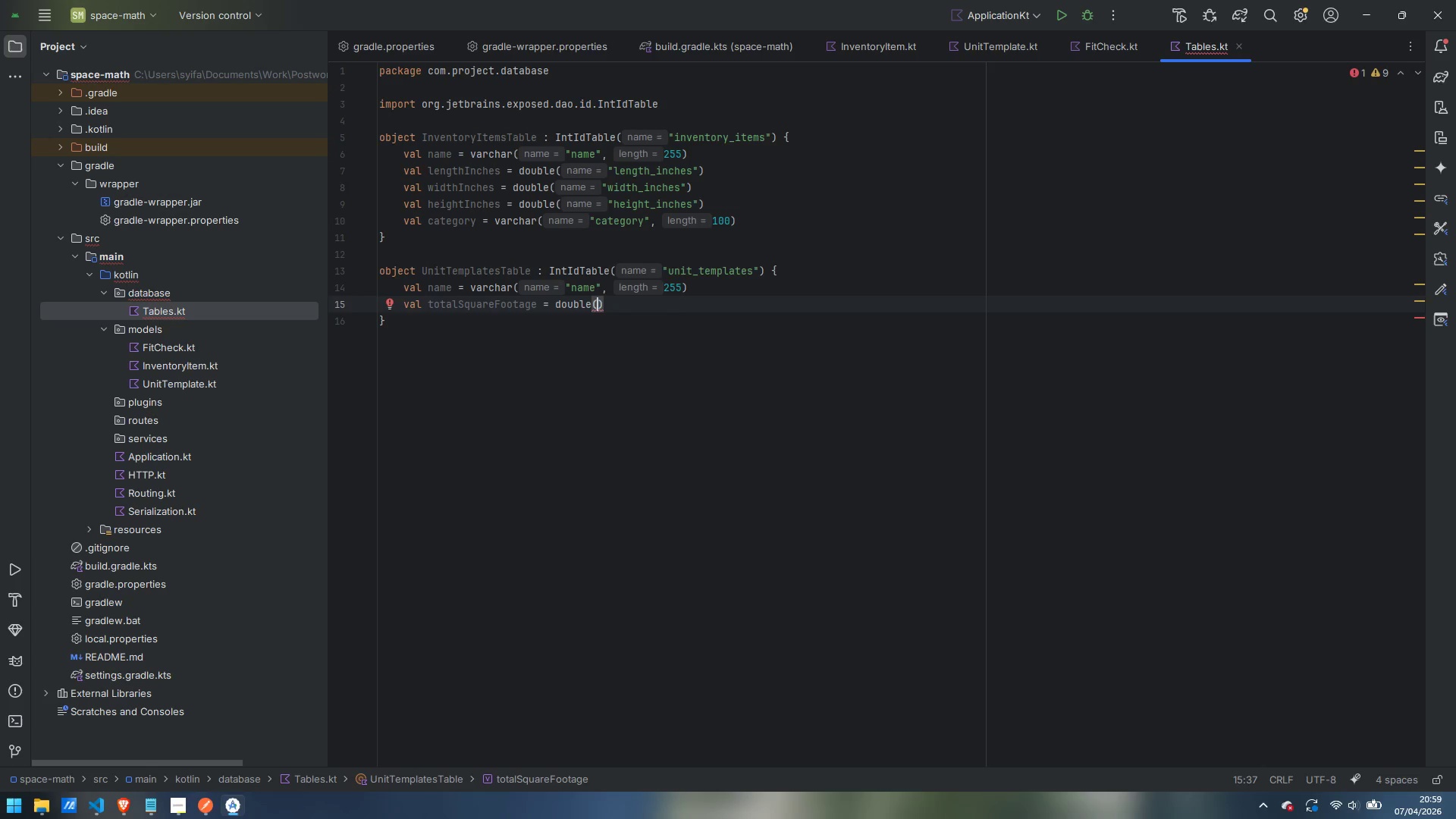 
type("total_square_footage)
 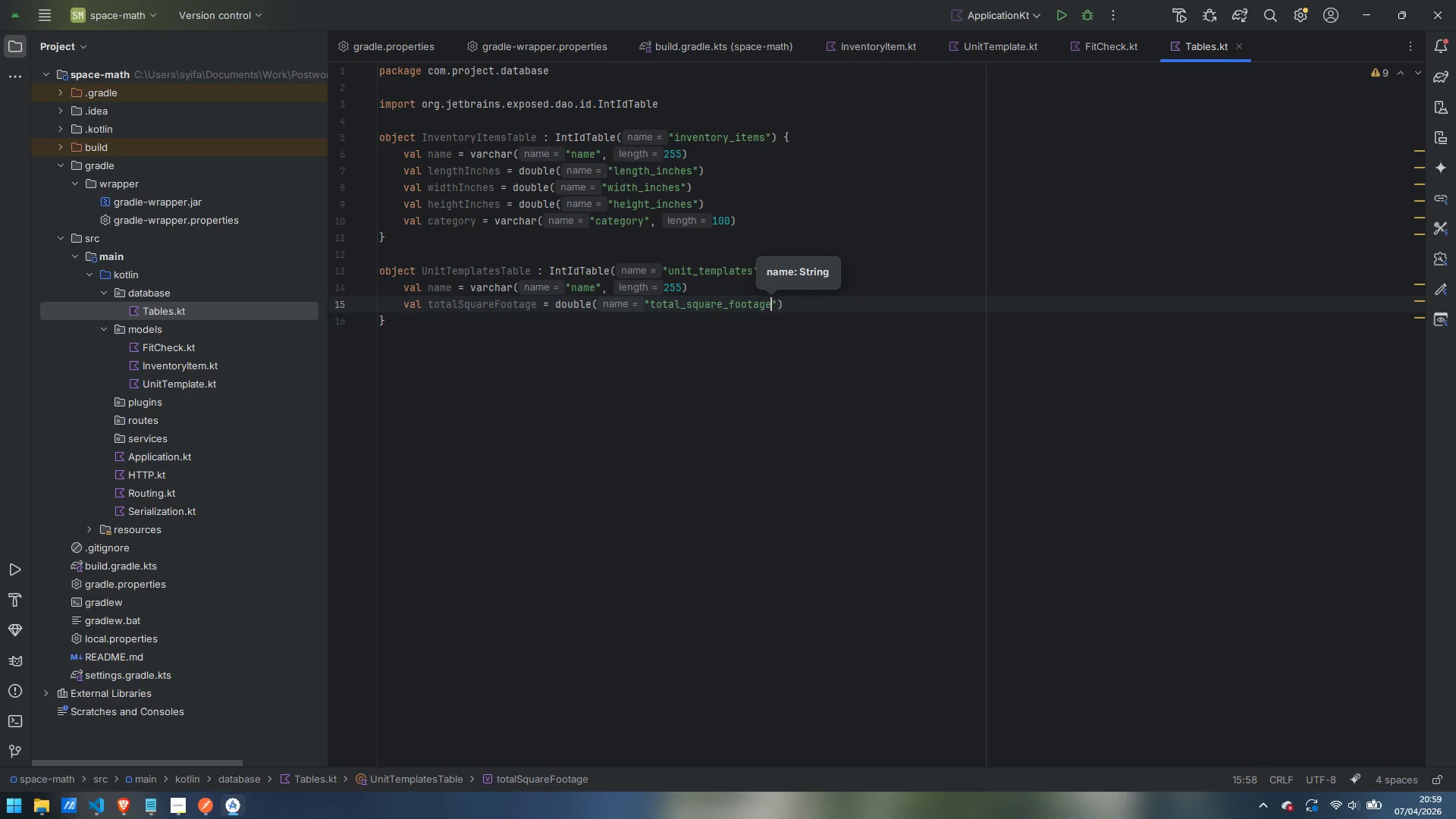 
key(ArrowRight)
 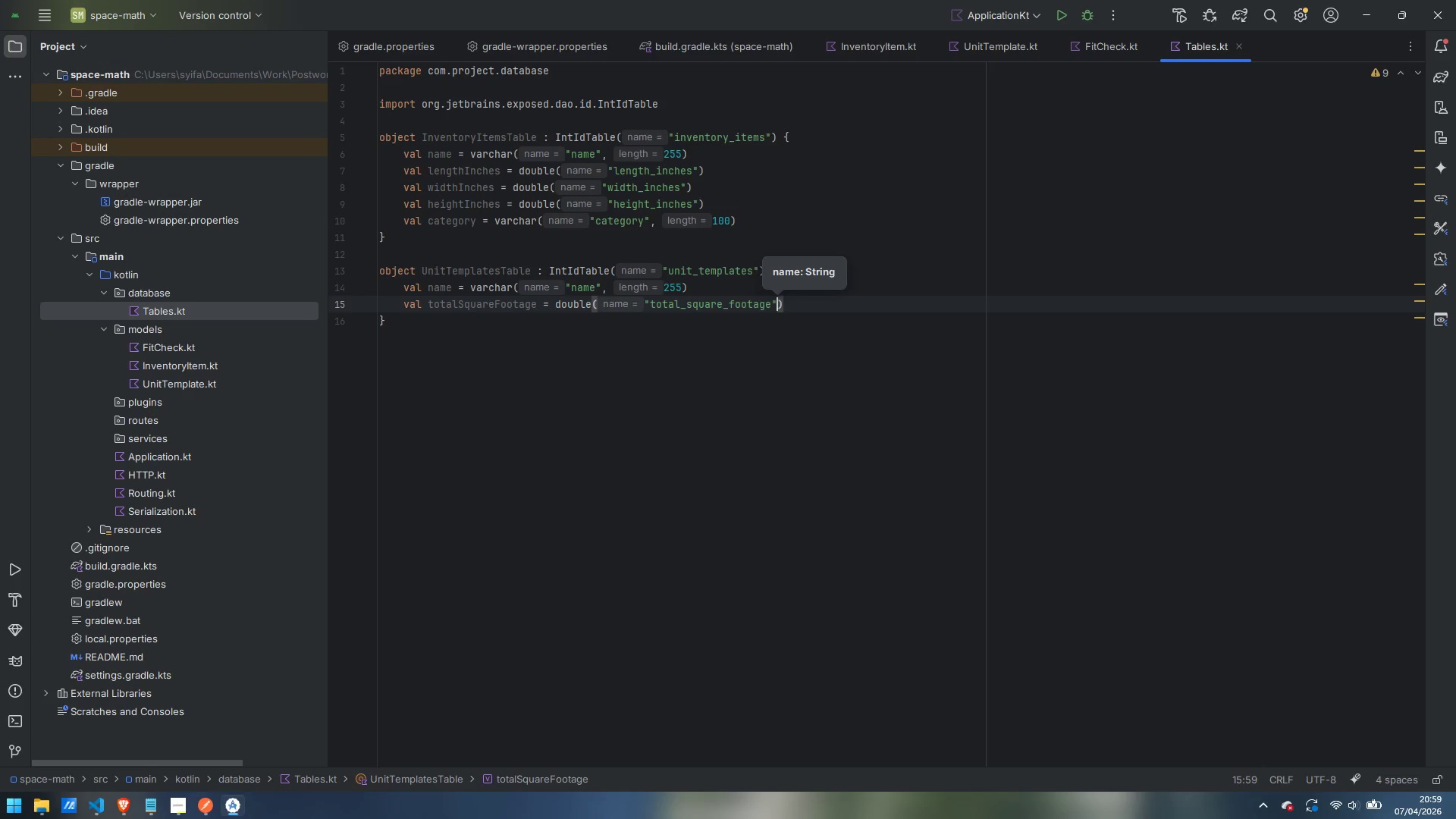 
key(ArrowRight)
 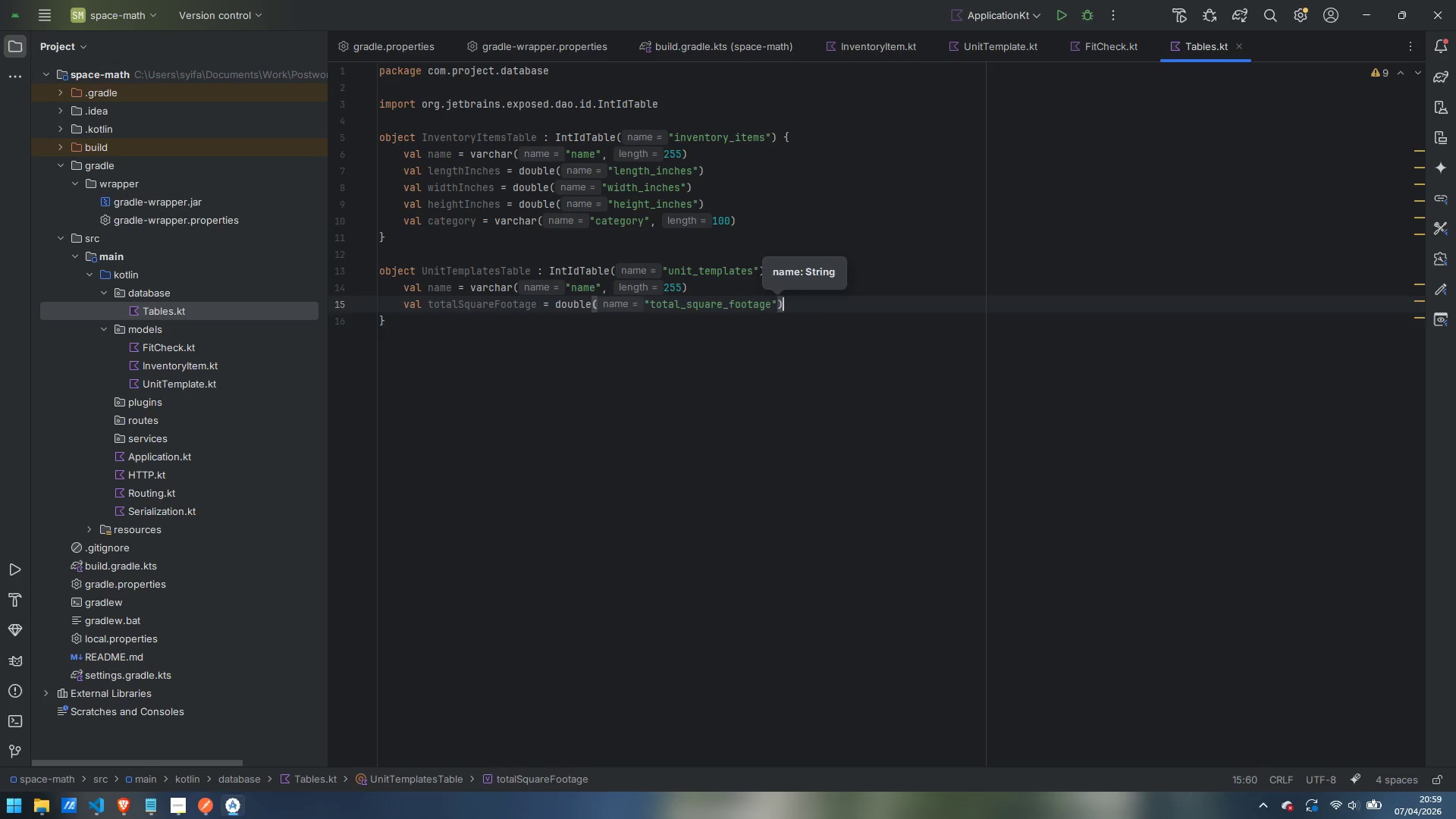 
key(Enter)
 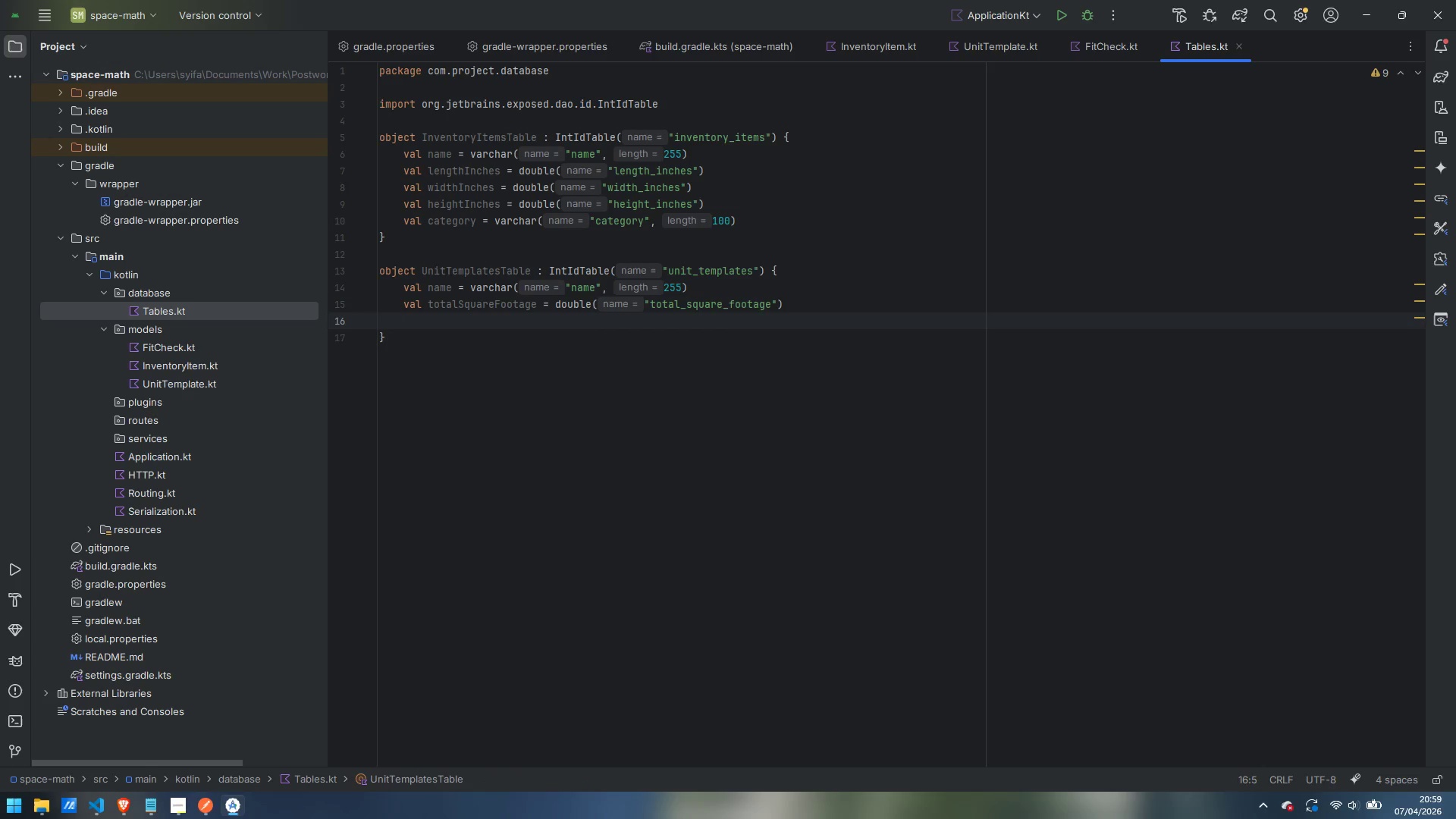 
type(val maxWallLengthInches = double)
 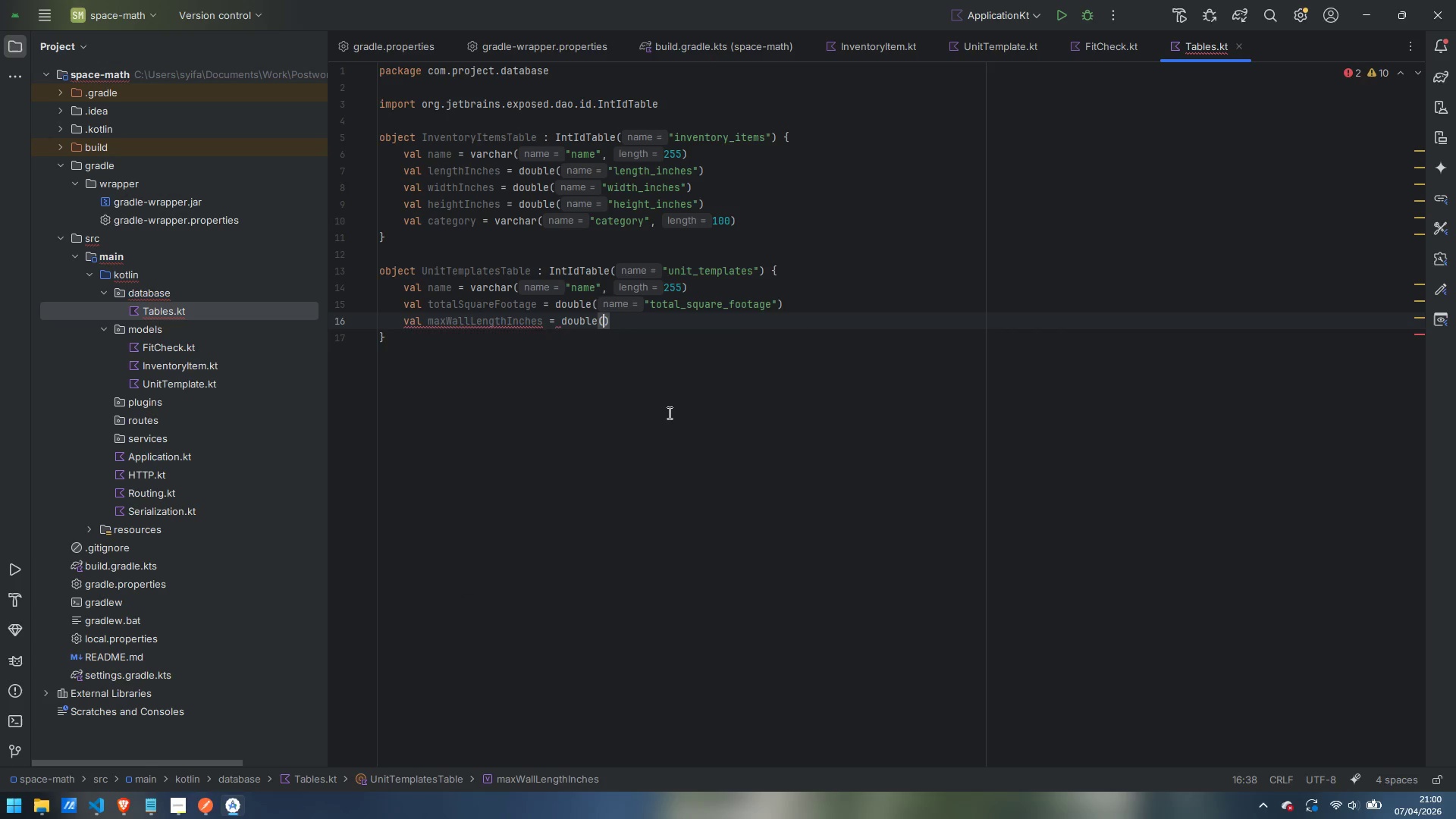 
 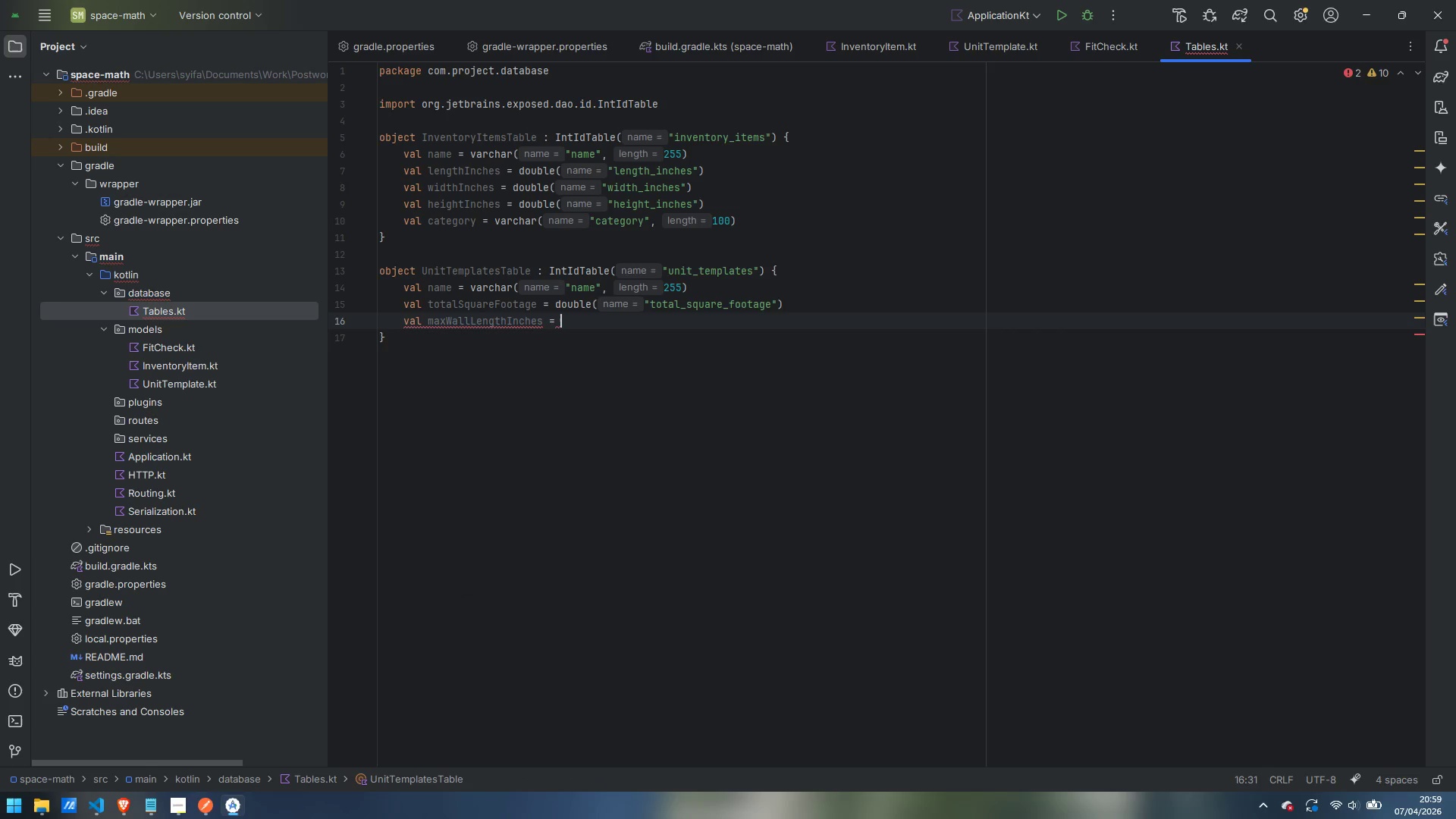 
key(Enter)
 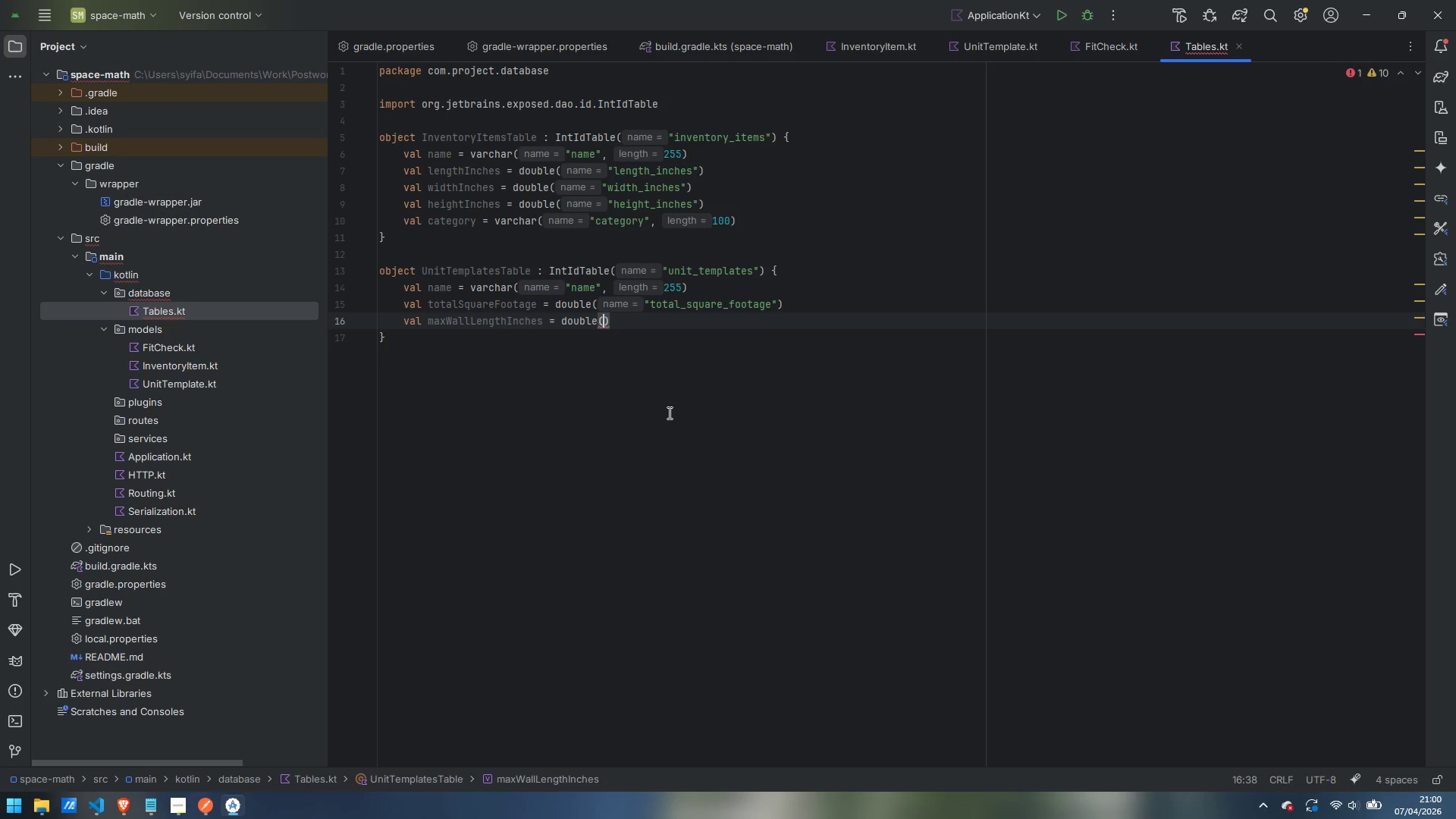 
type("max_wall_leg)
key(Backspace)
type(ngth_inches)
 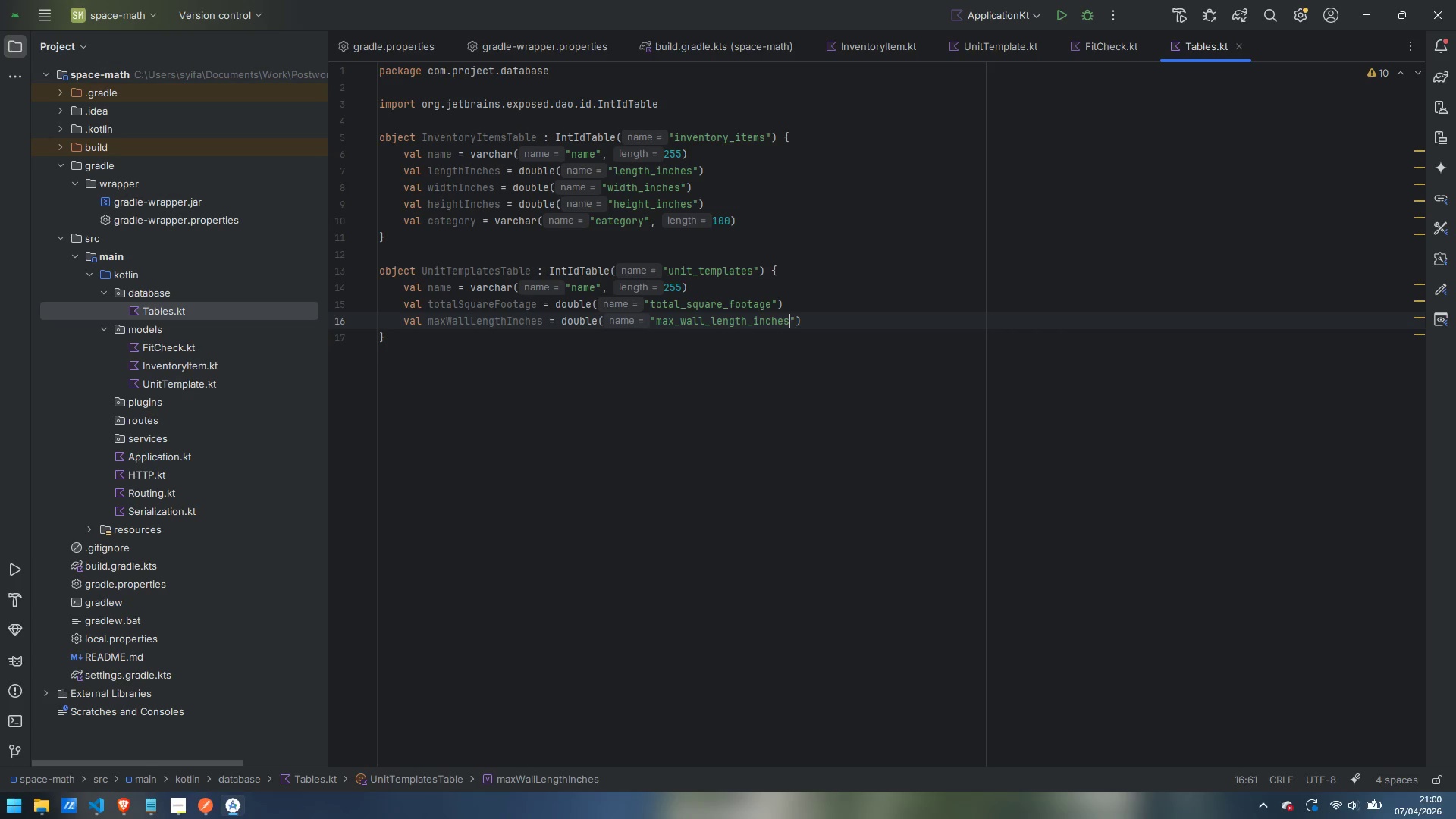 
key(ArrowRight)
 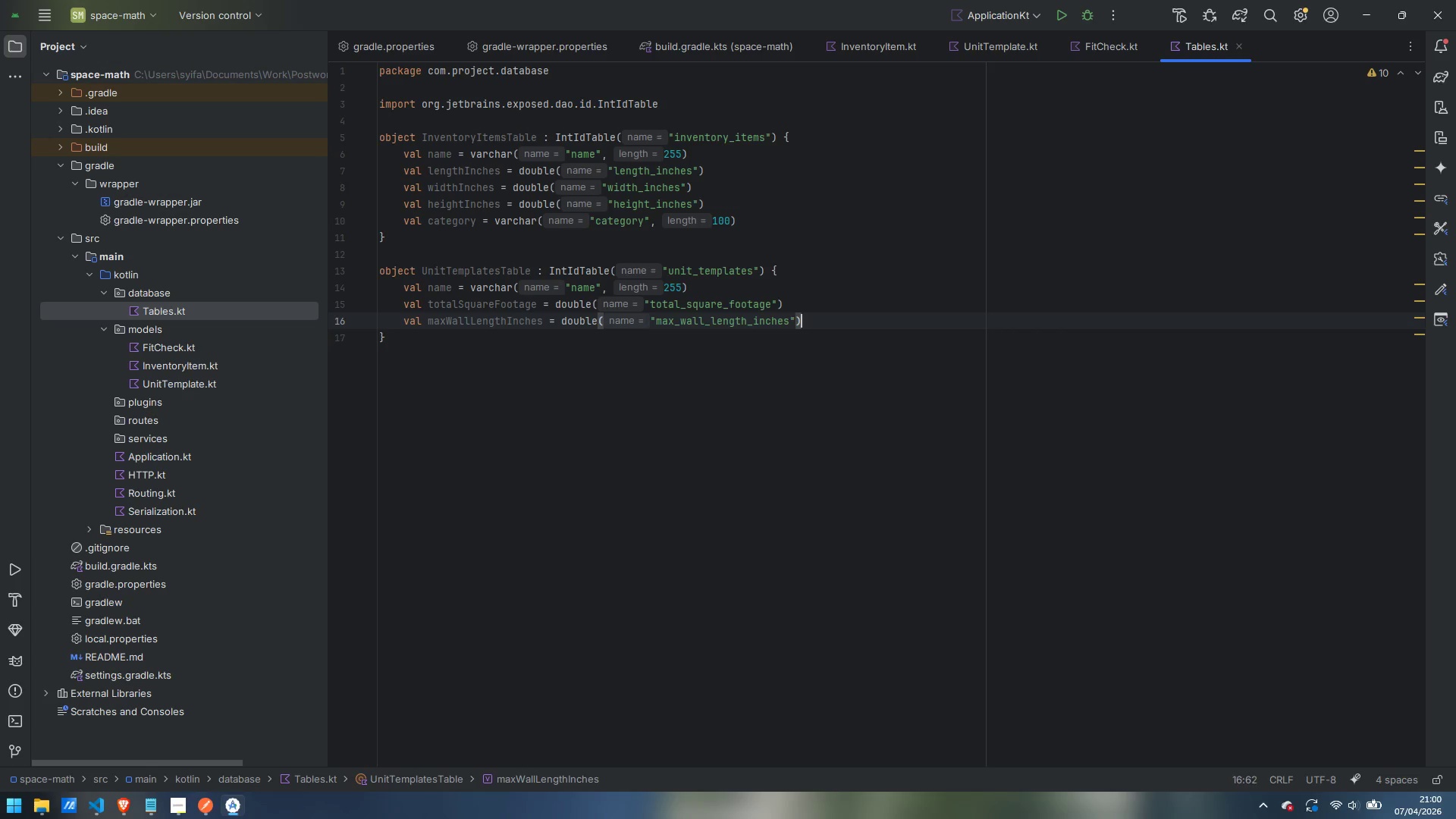 
key(ArrowRight)
 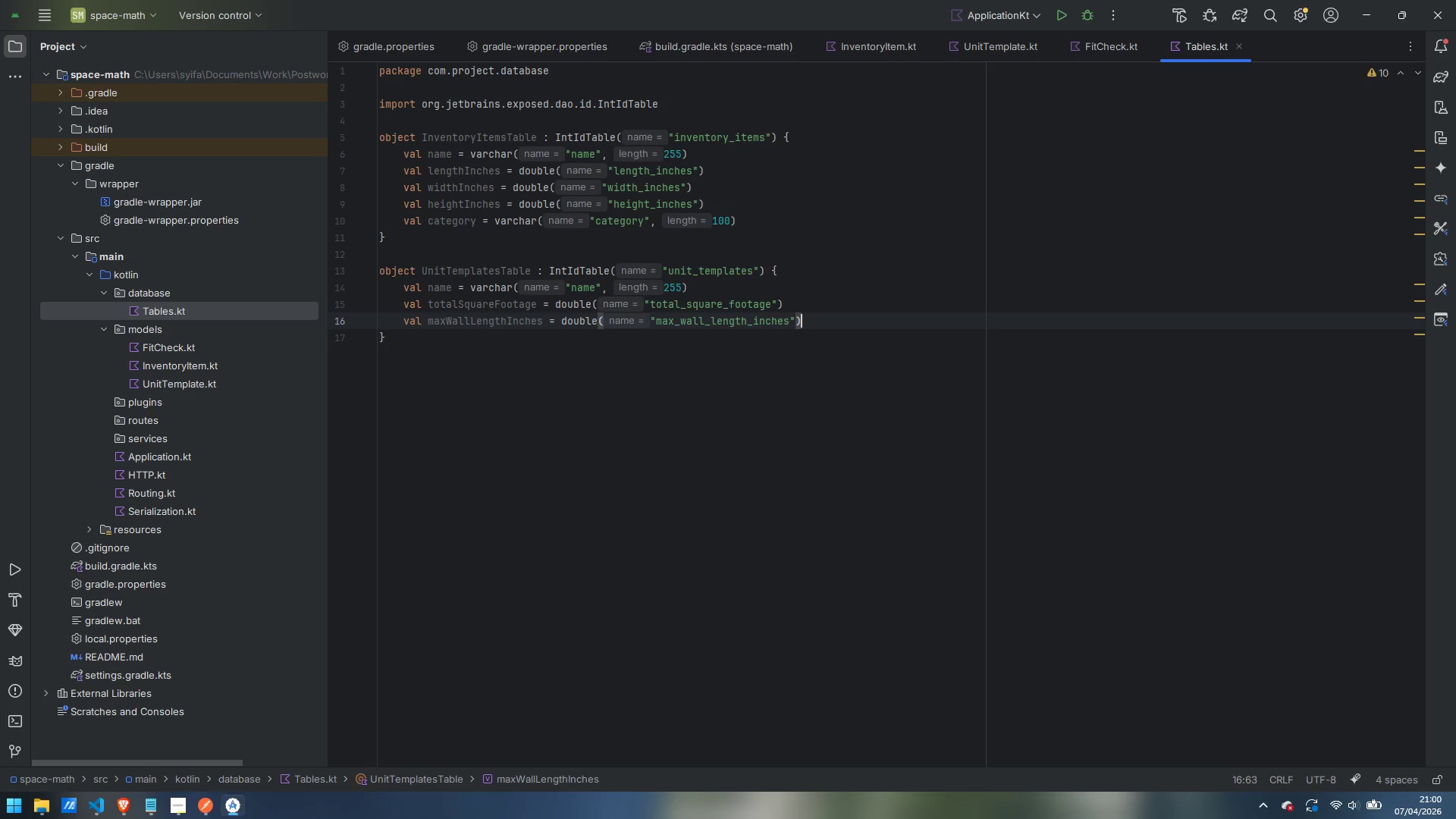 
key(Enter)
 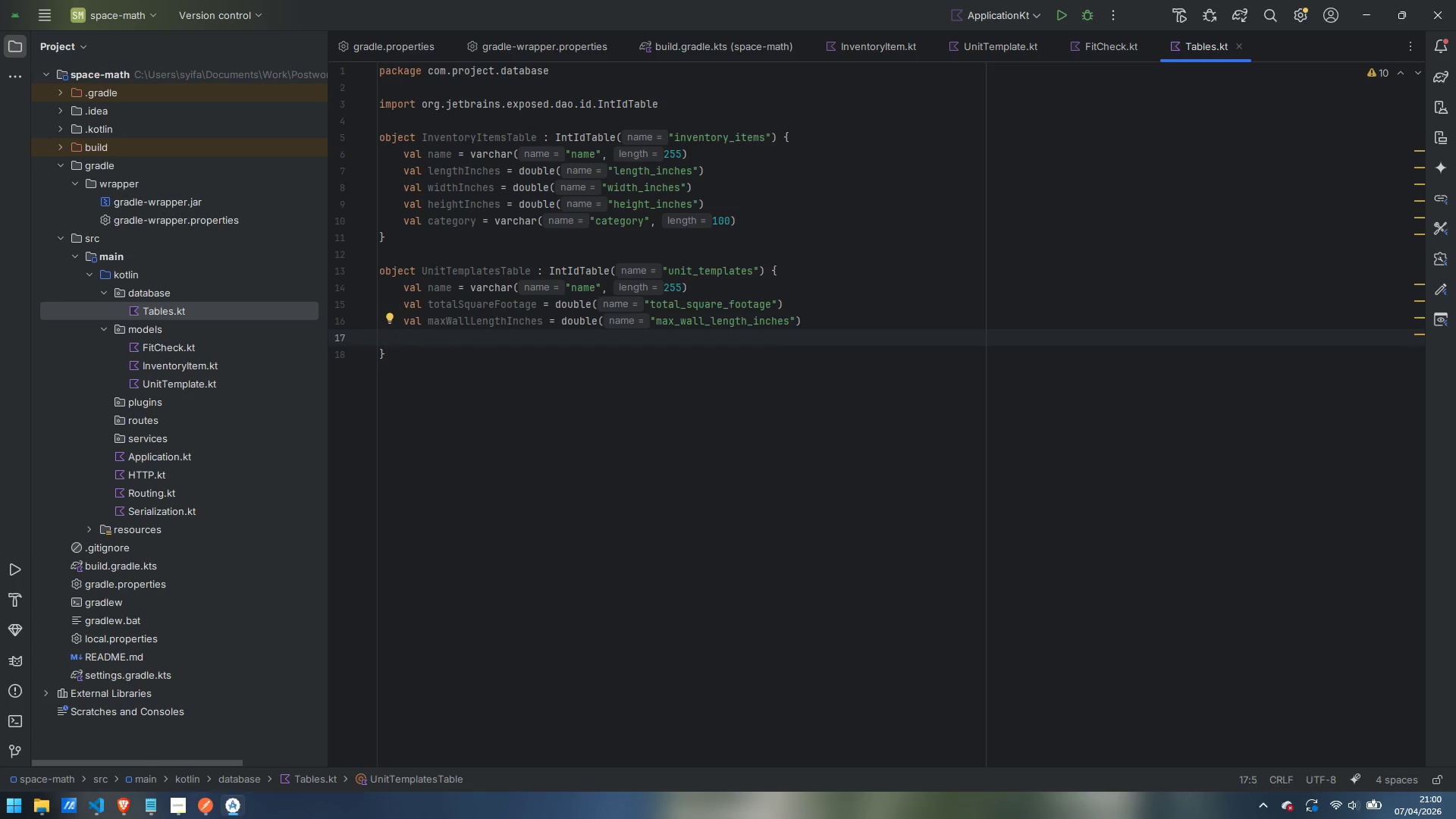 
type(val descrup)
key(Backspace)
key(Backspace)
type(iption = varchar("description)
 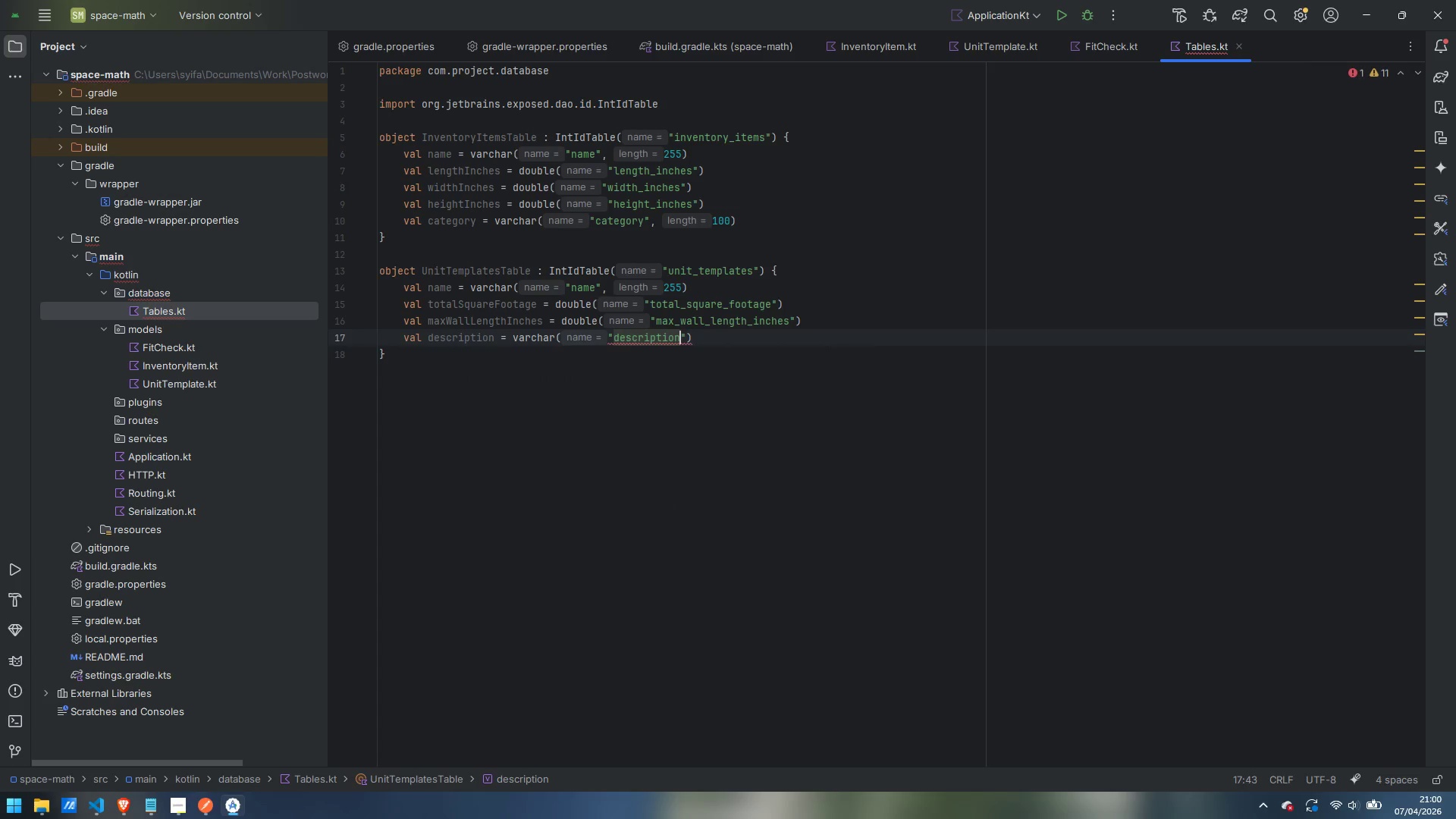 
key(ArrowRight)
 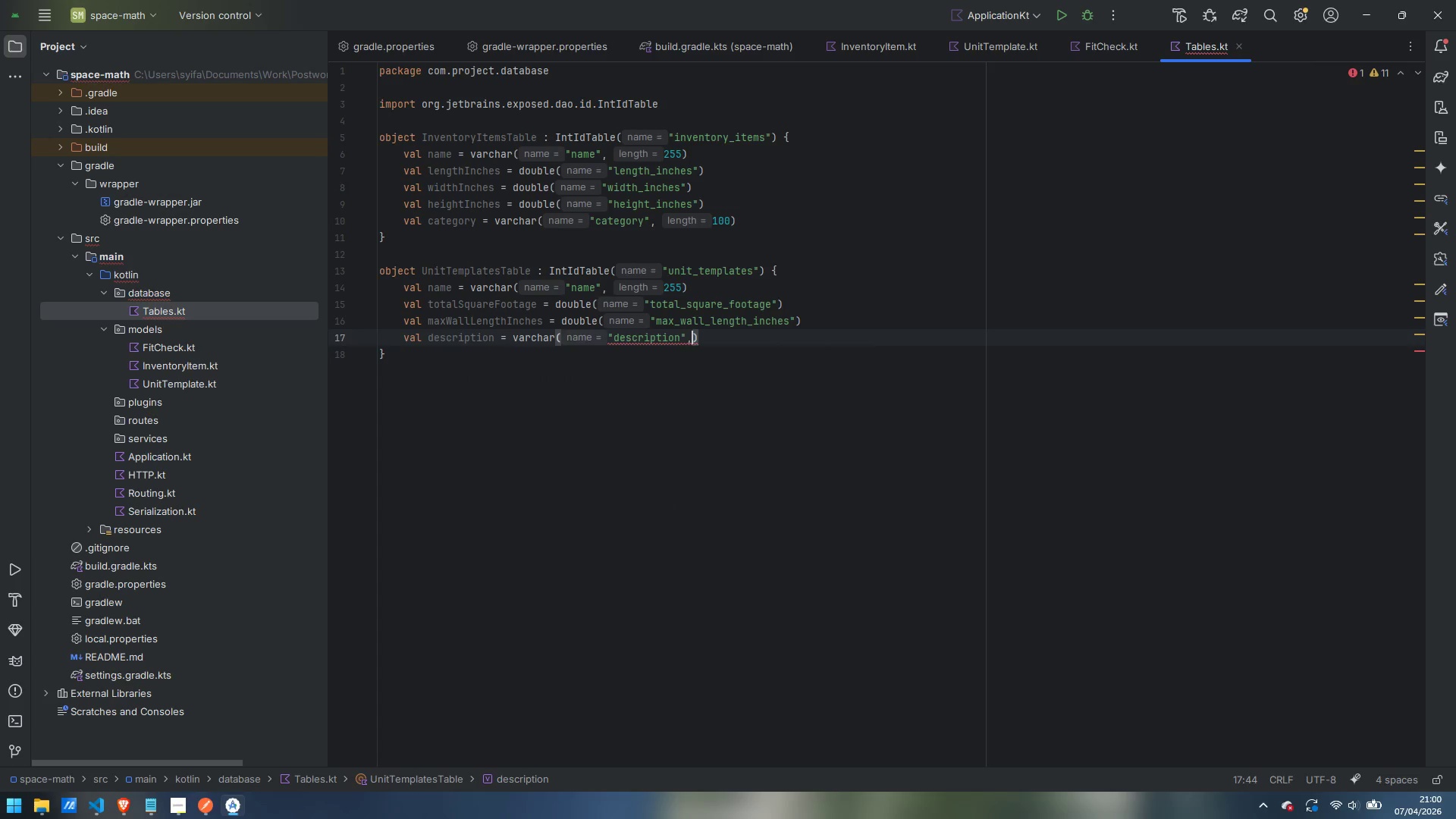 
type(, 500)
 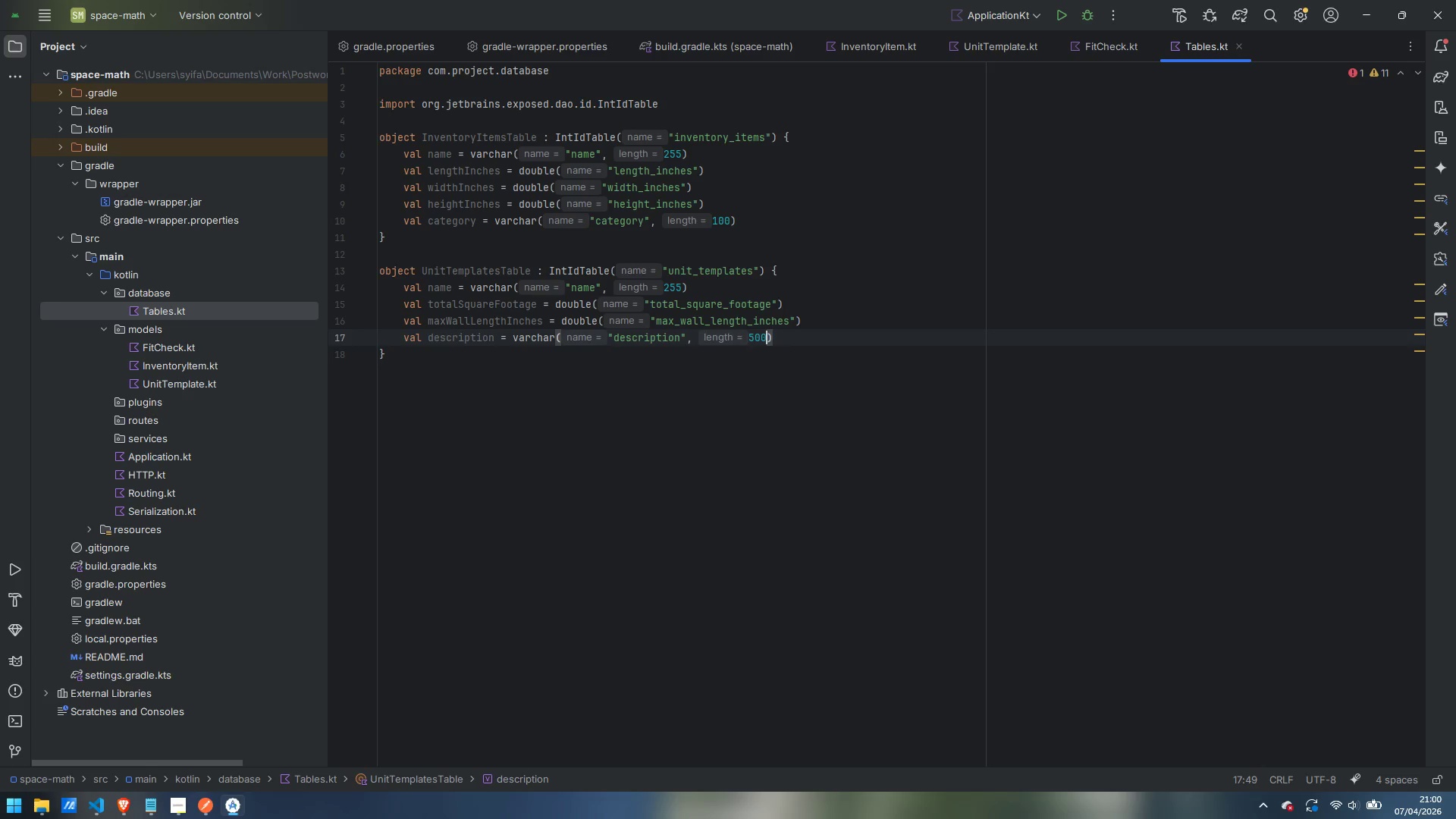 
key(ArrowRight)
 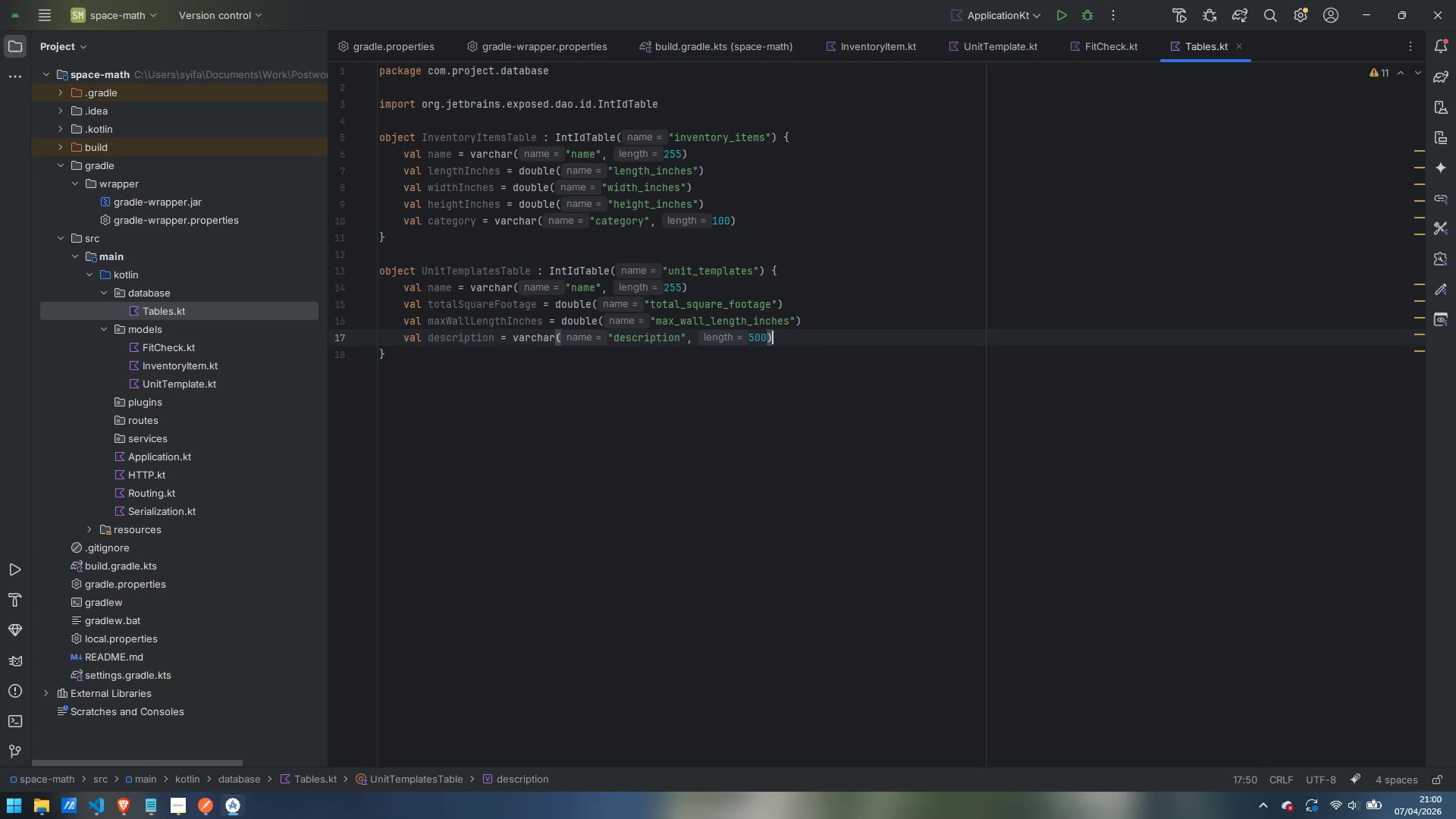 
type(.nullable)
 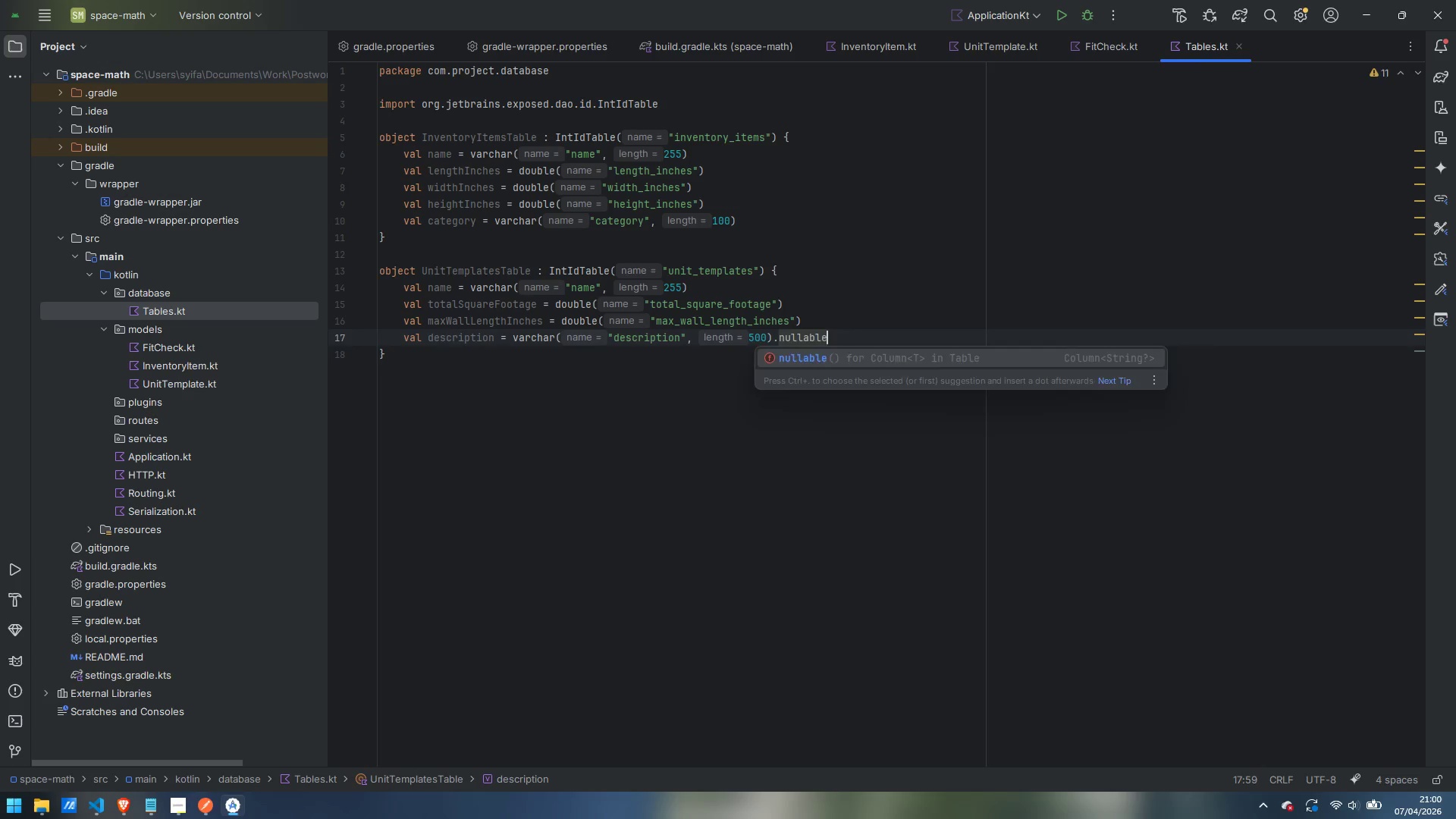 
key(Enter)
 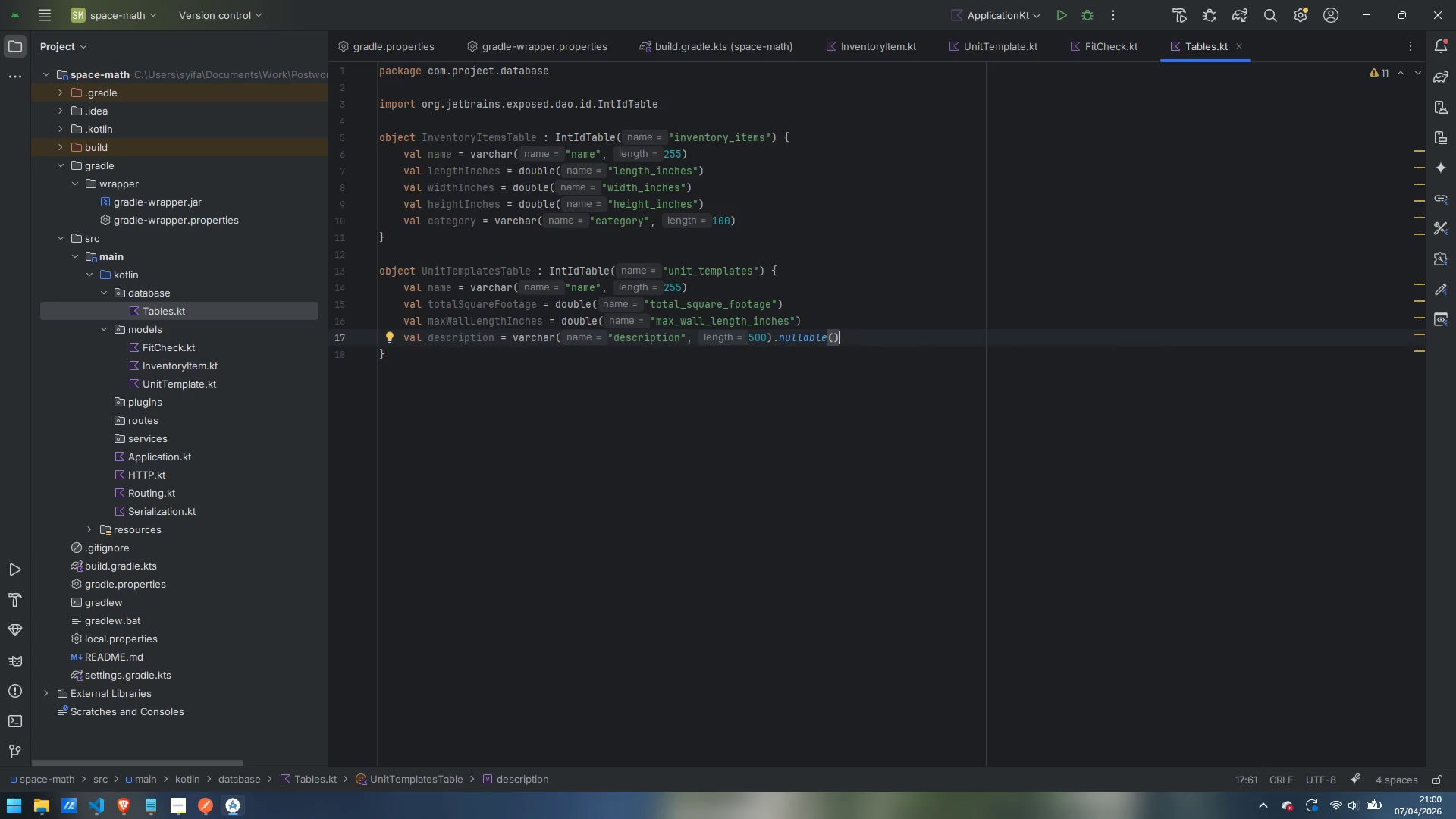 
wait(7.61)
 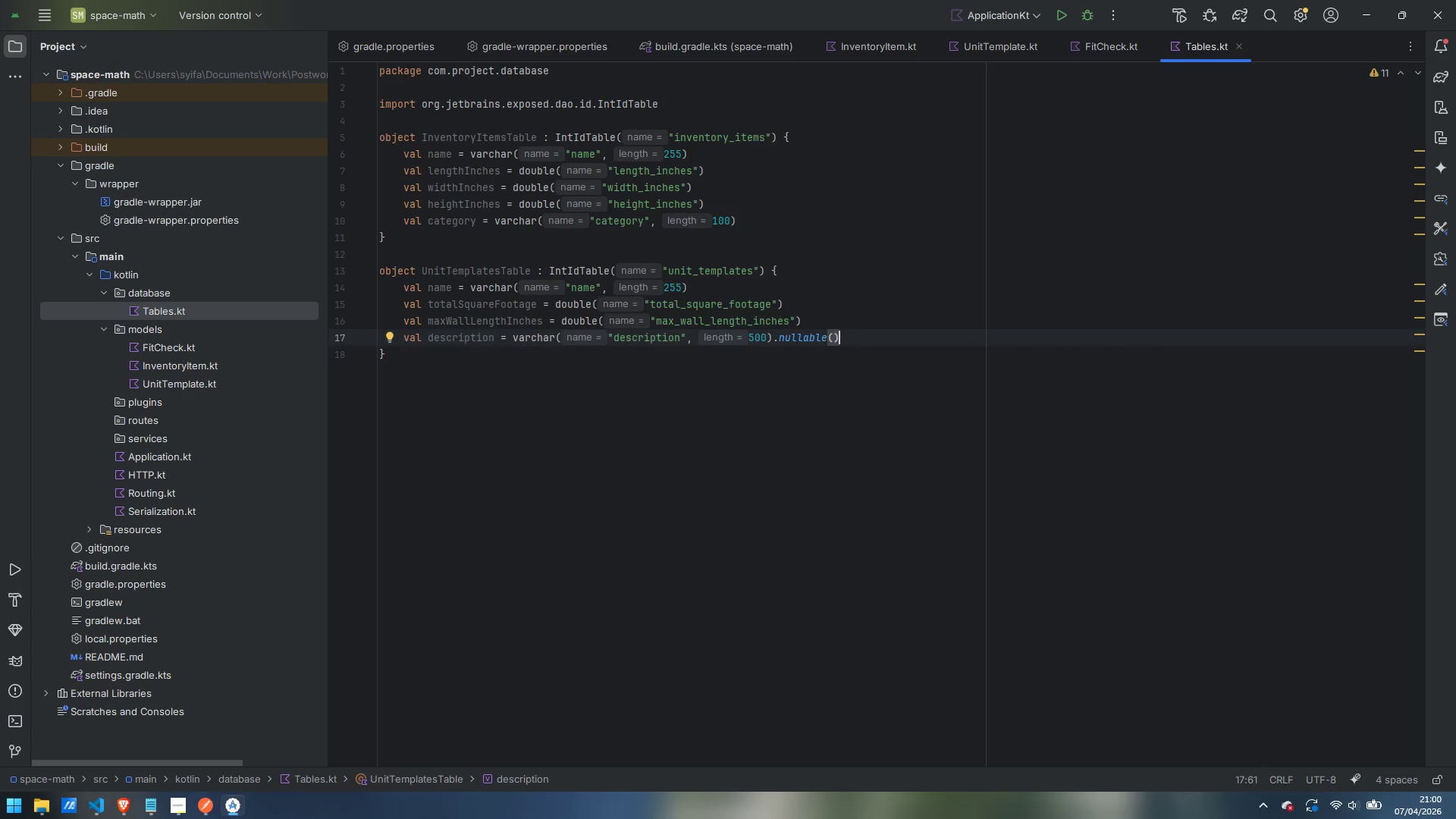 
right_click([136, 433])
 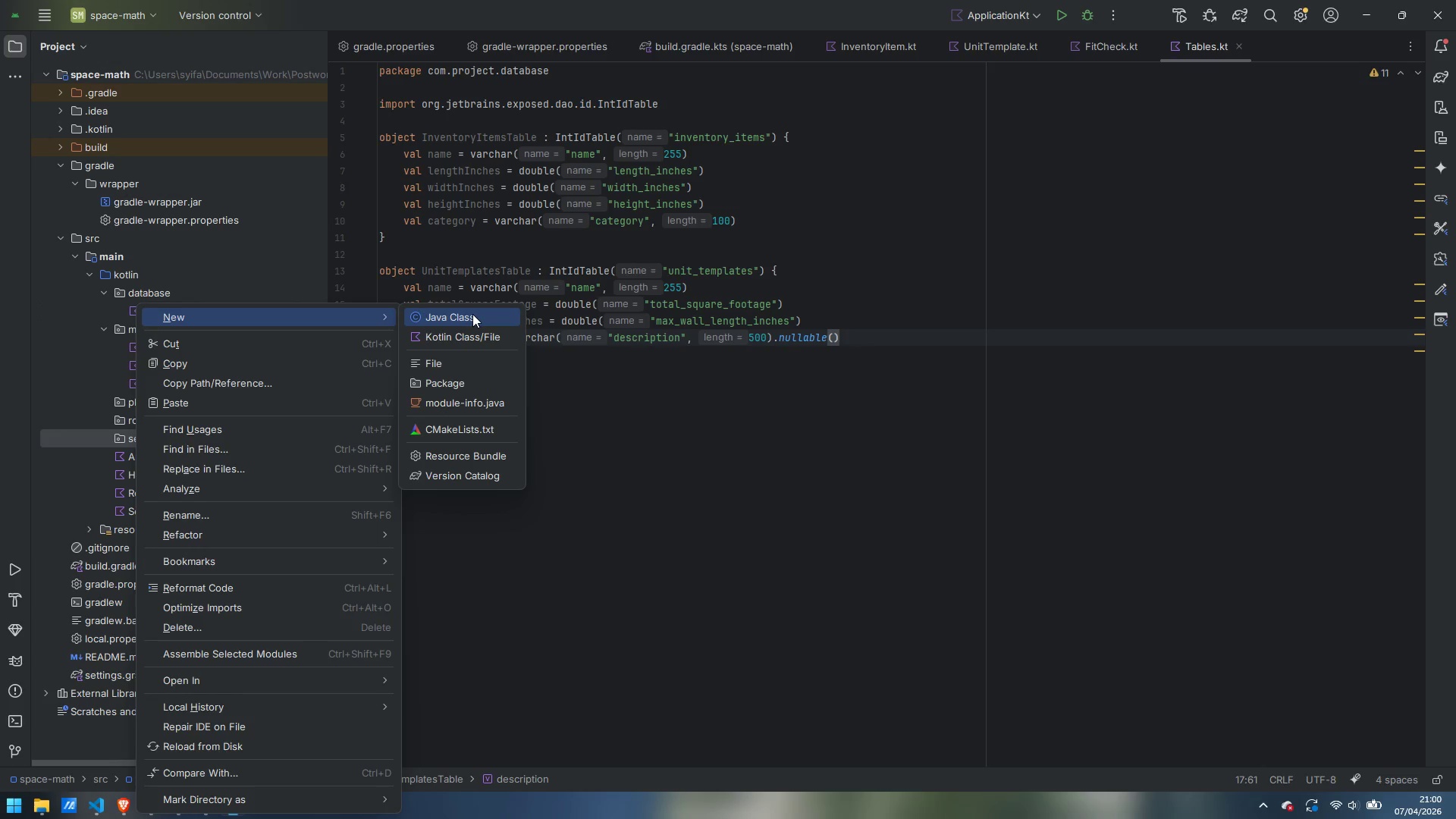 
left_click([478, 335])
 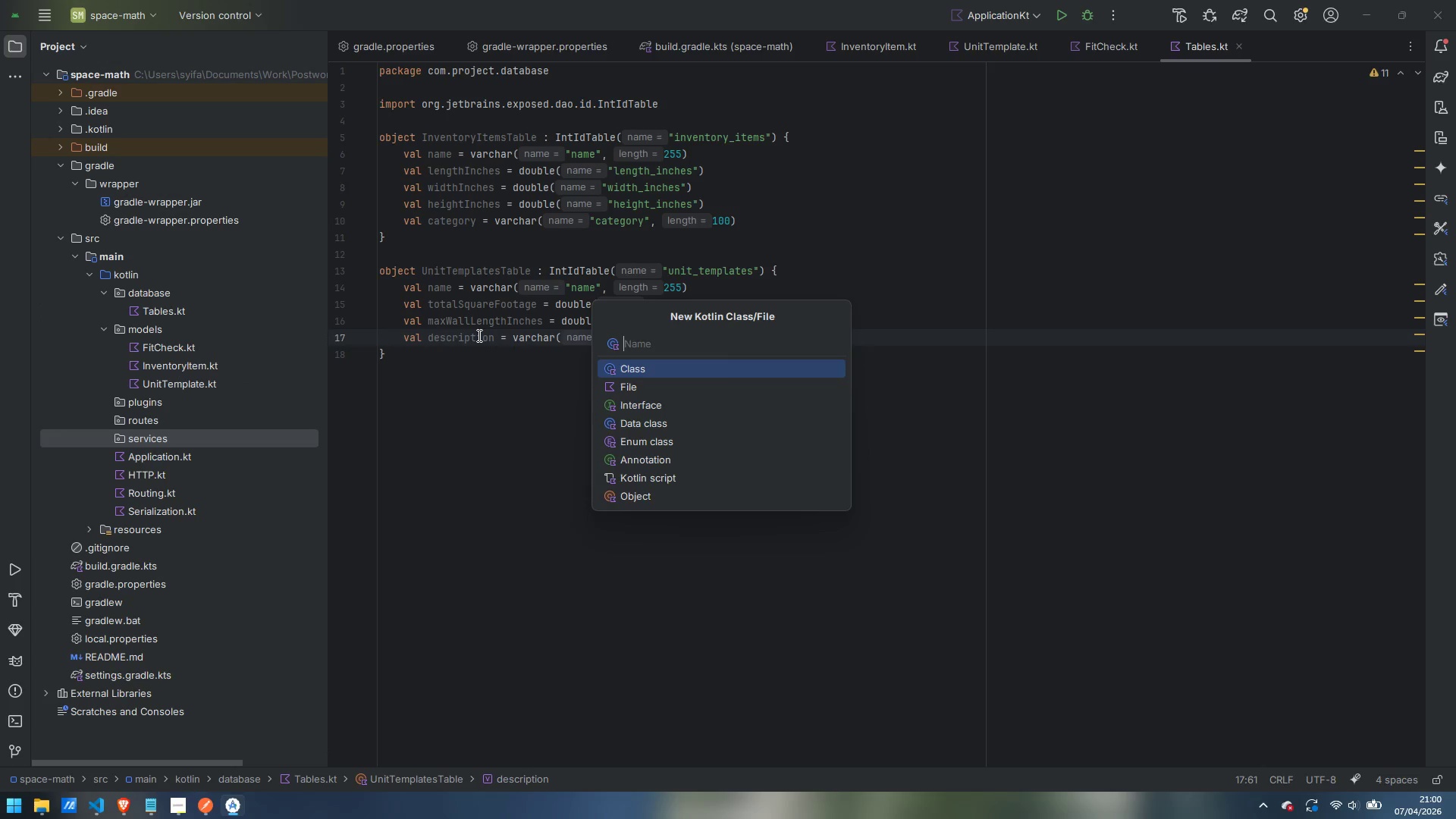 
wait(7.36)
 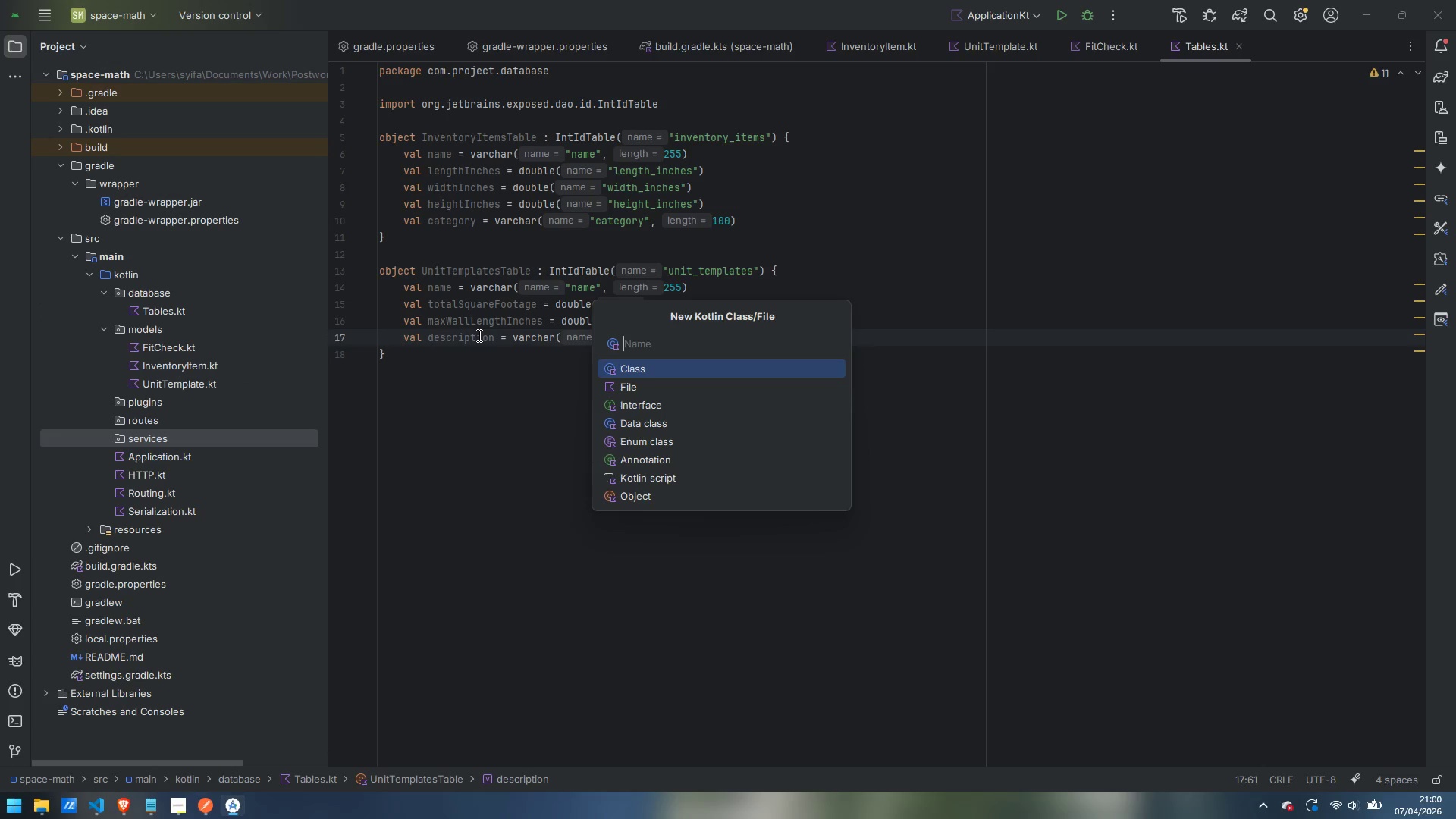 
type(InventoryService)
 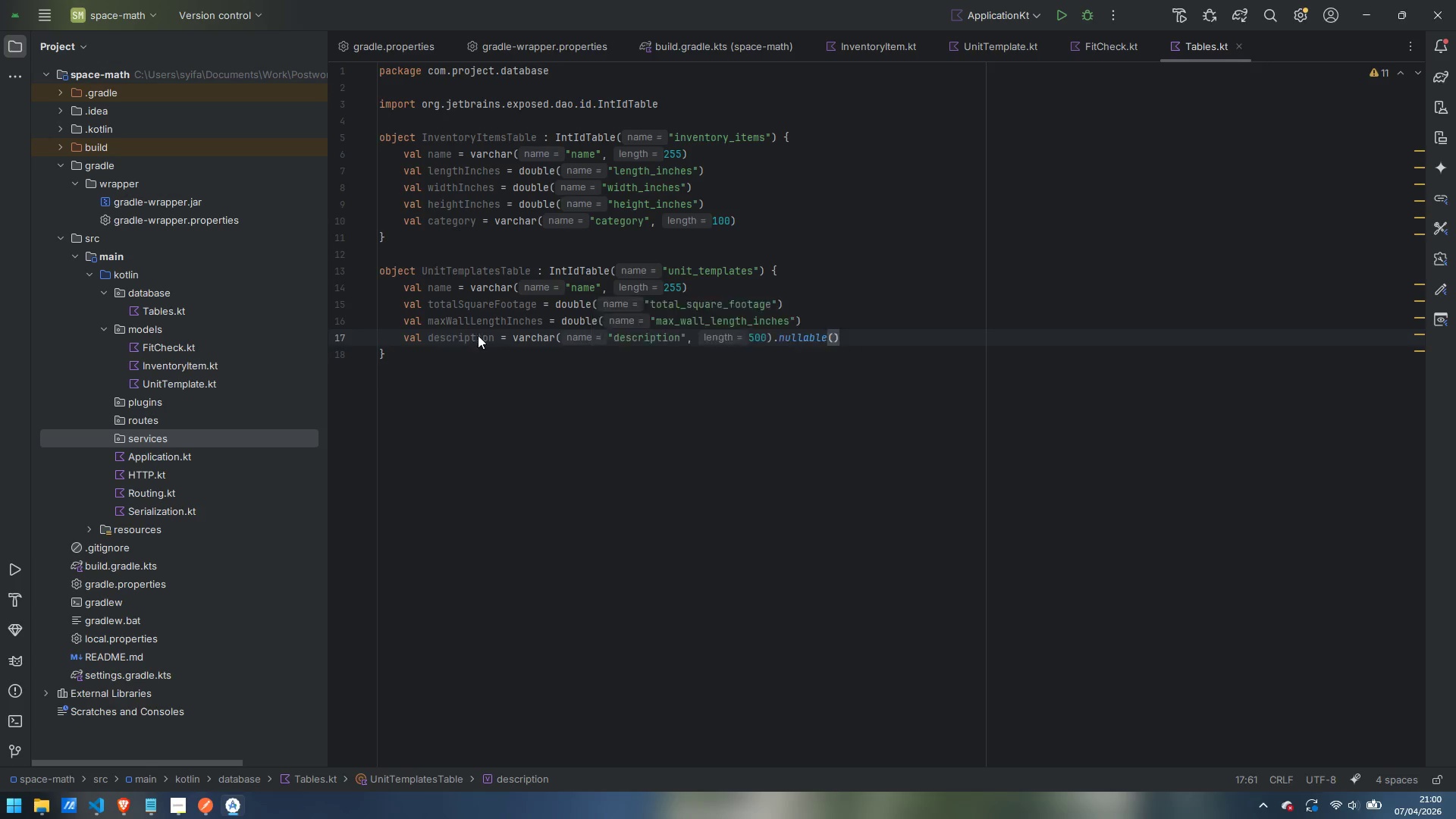 
 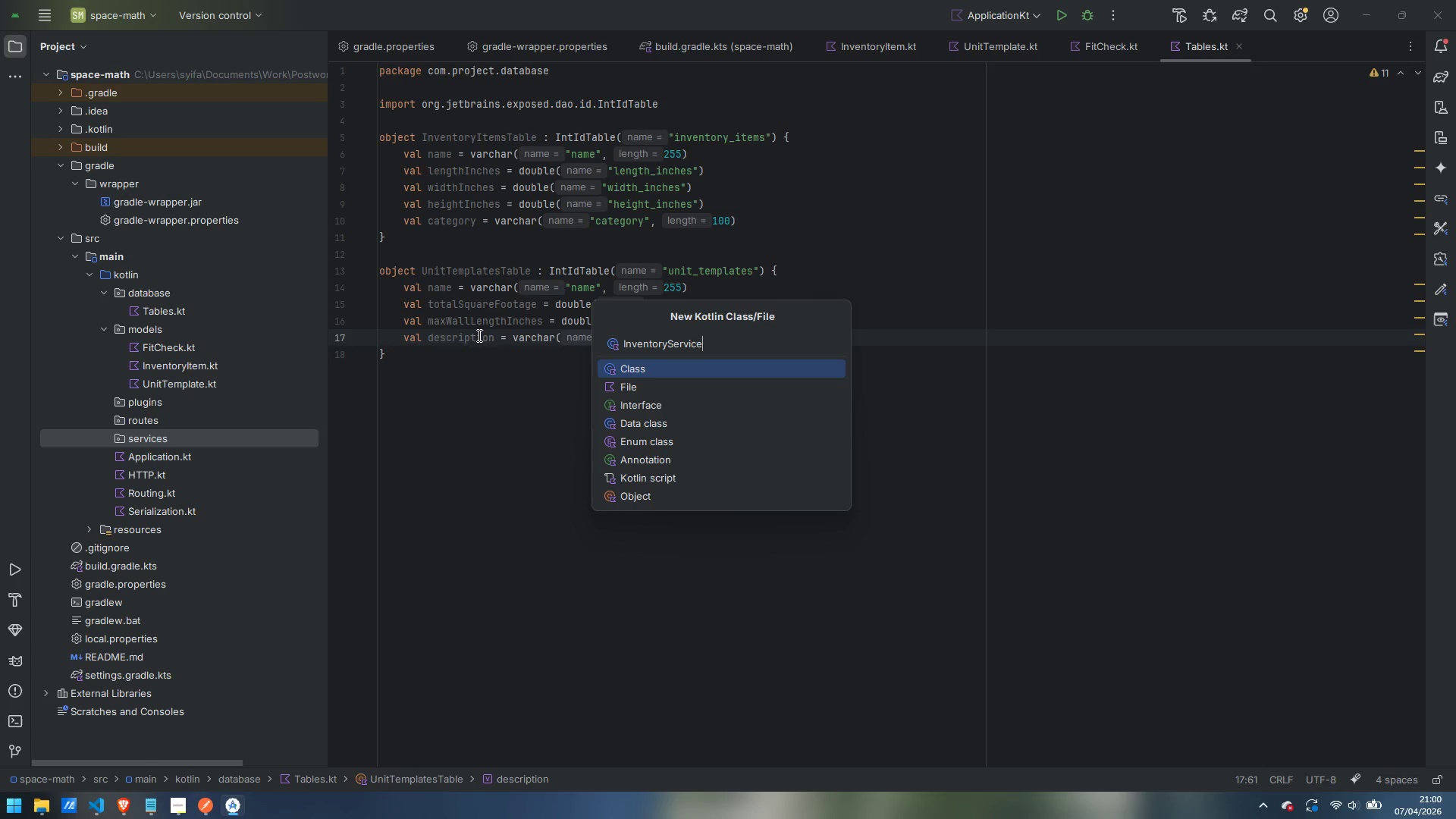 
key(Enter)
 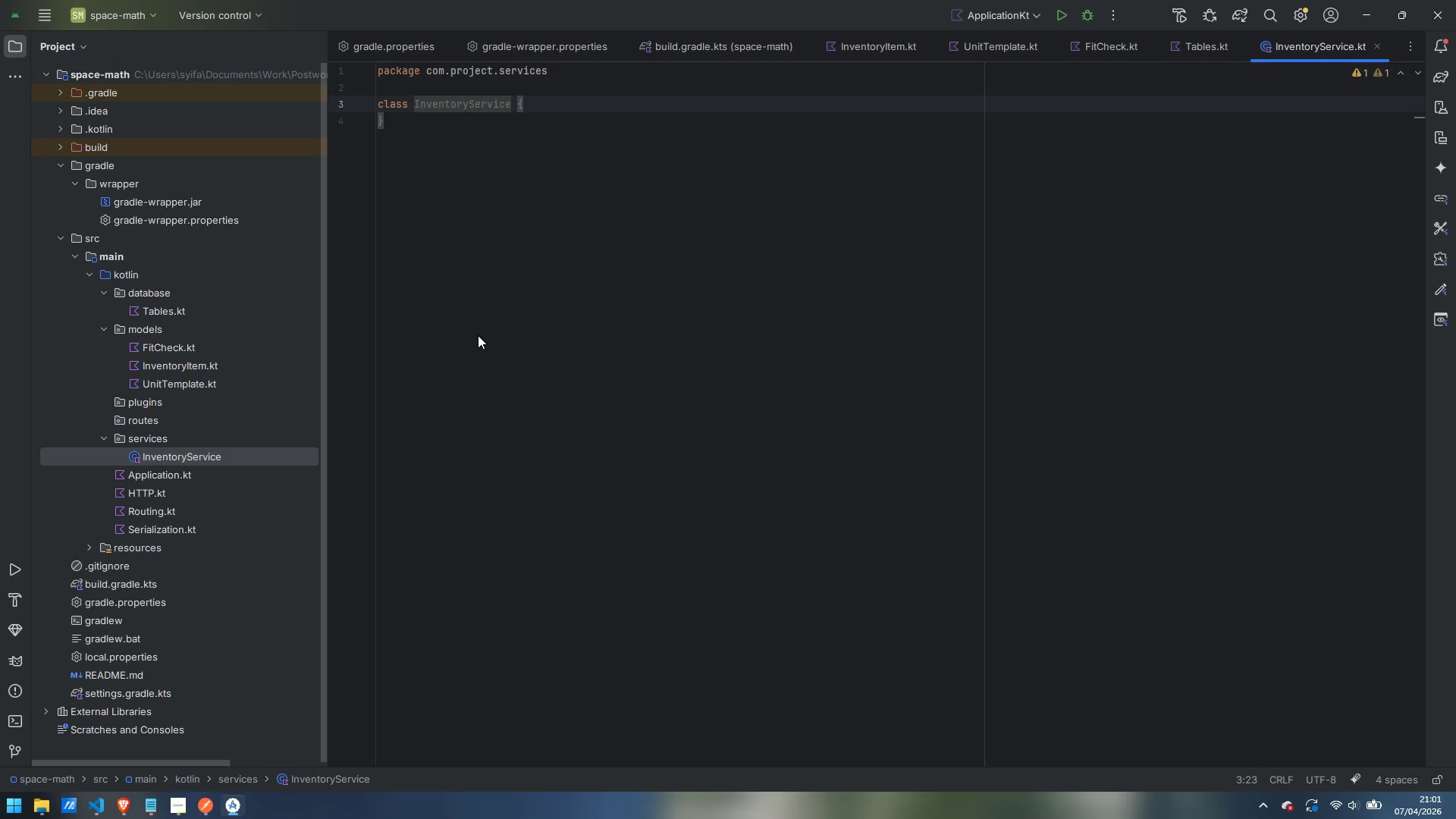 
wait(17.94)
 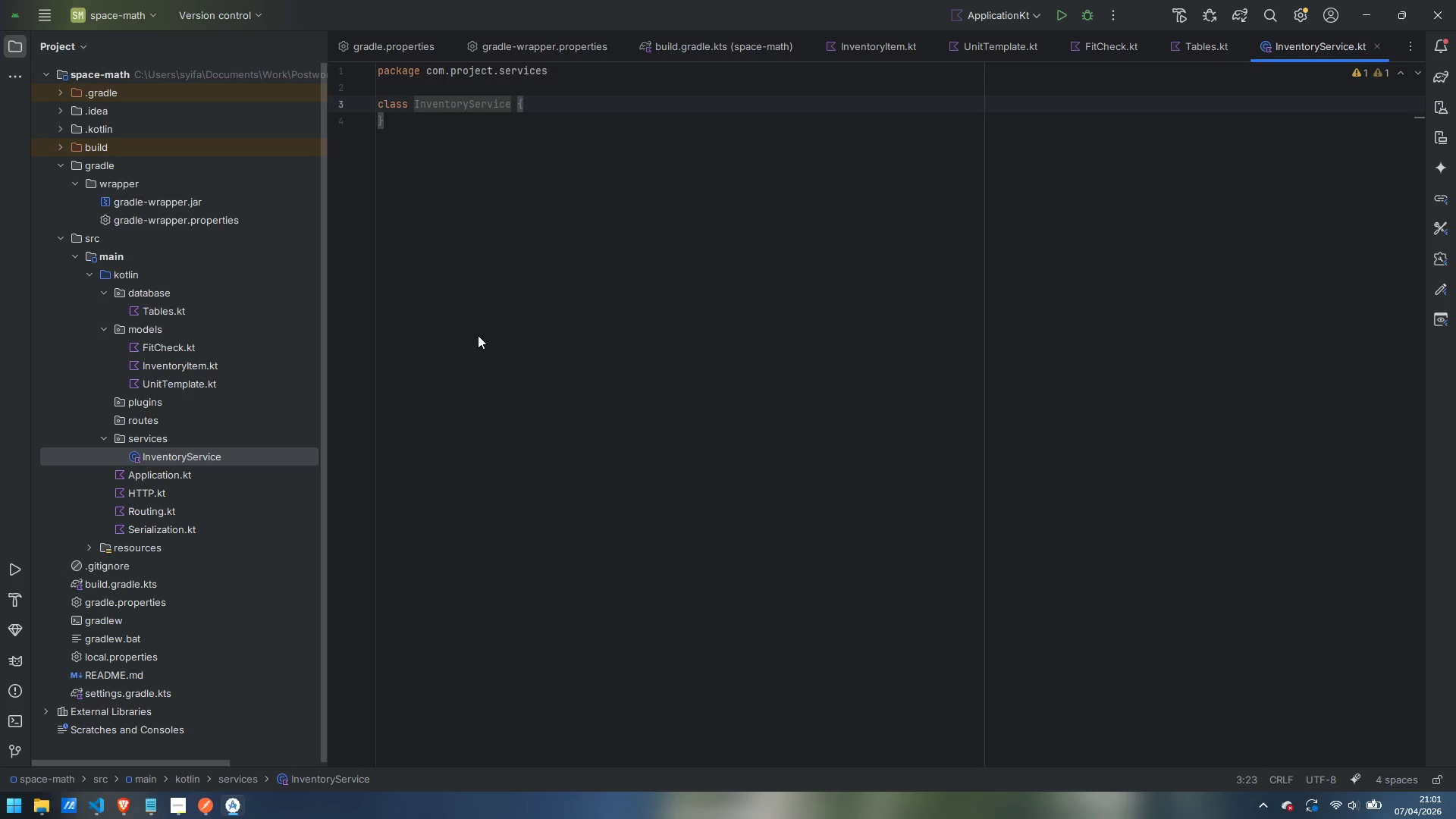 
double_click([396, 105])
 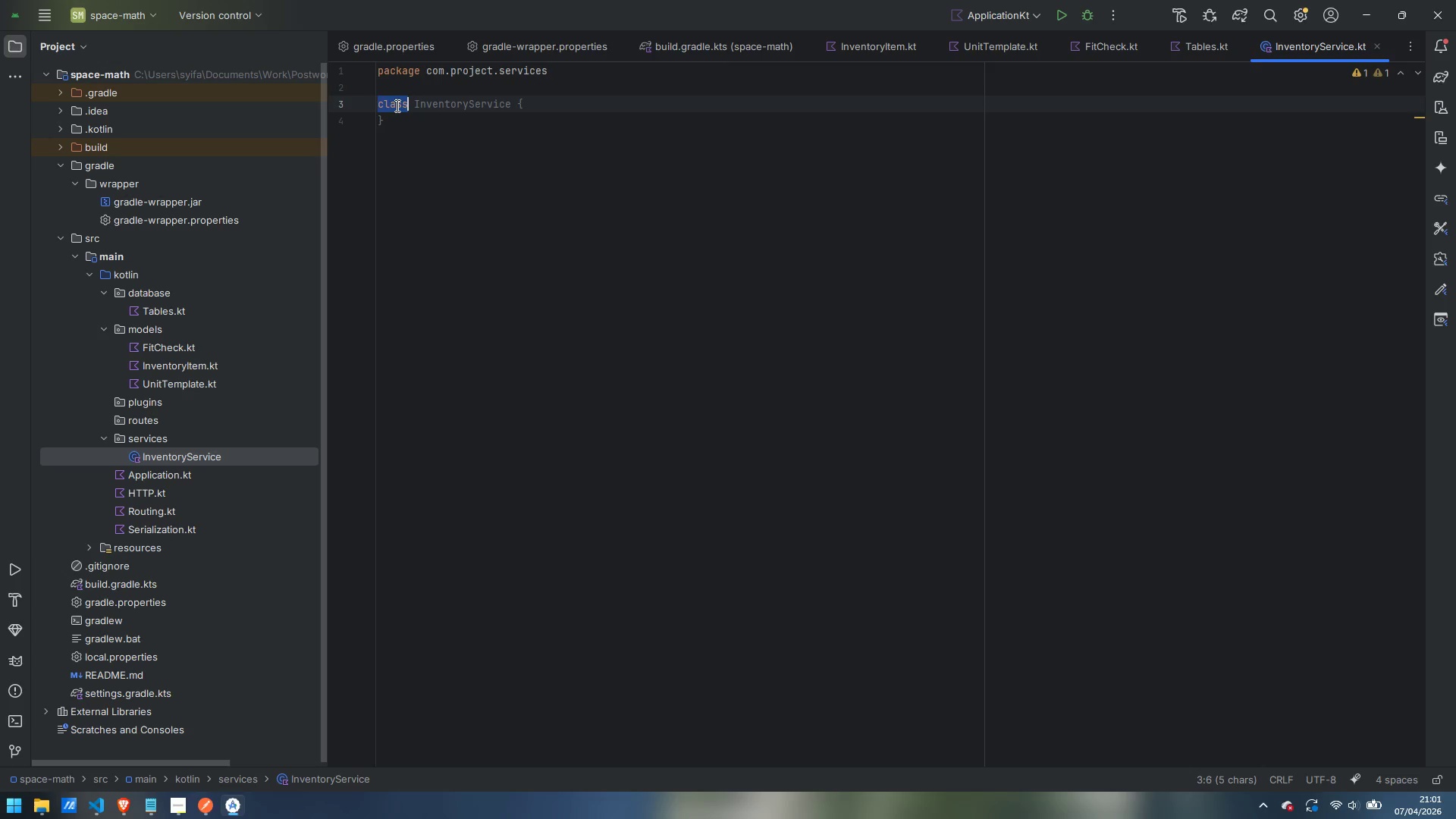 
type(object)
 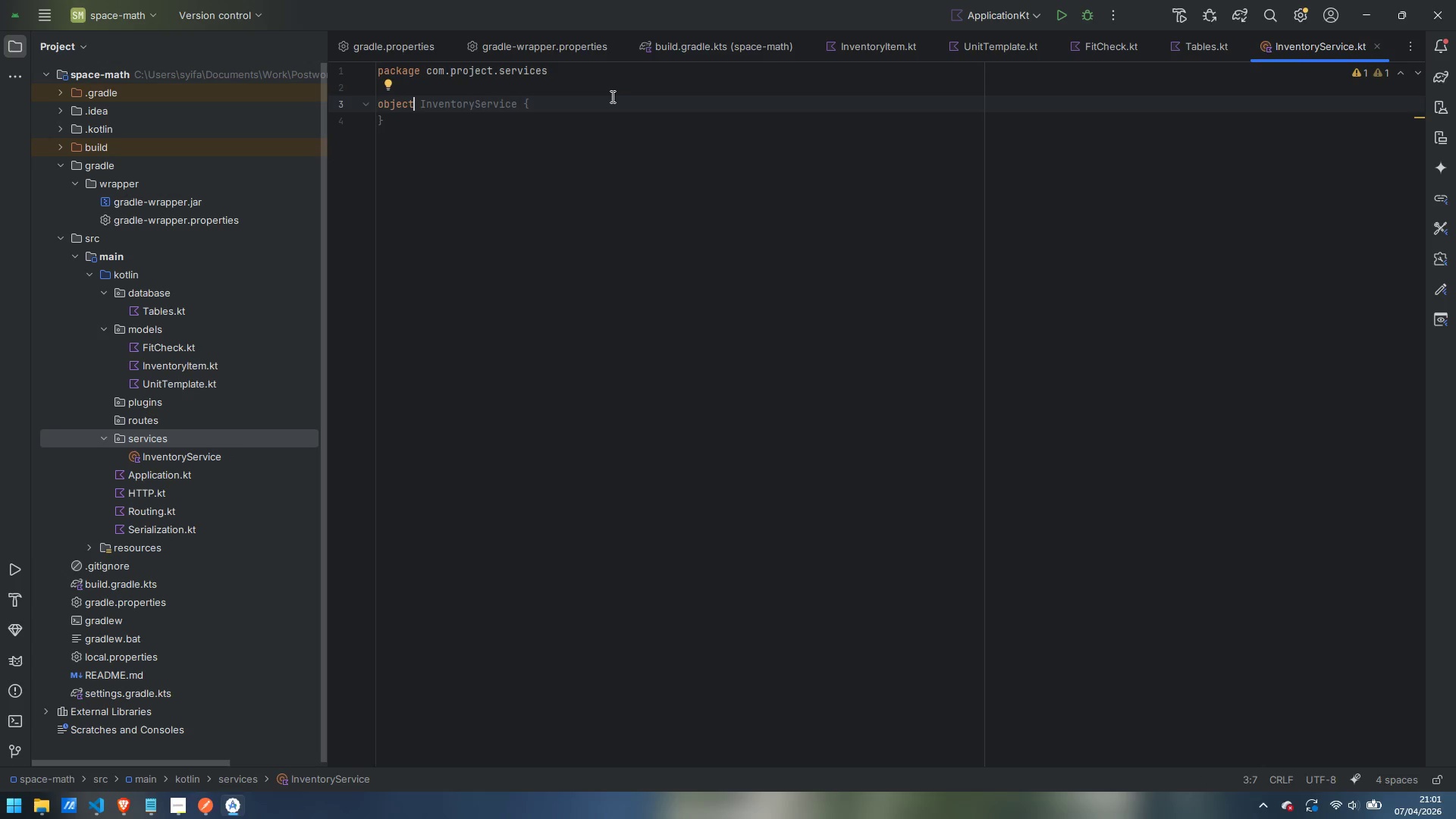 
left_click([618, 108])
 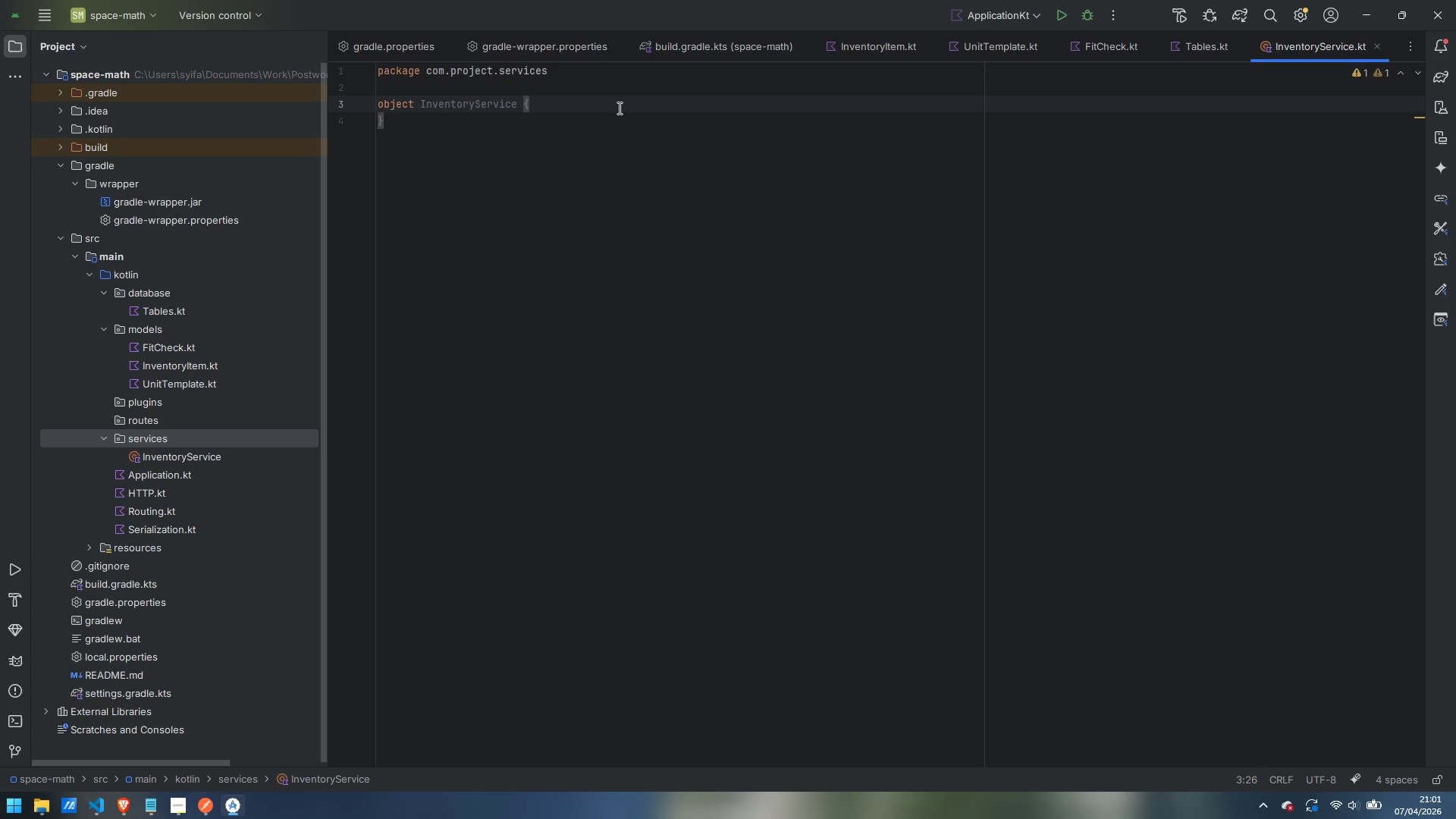 
key(Enter)
 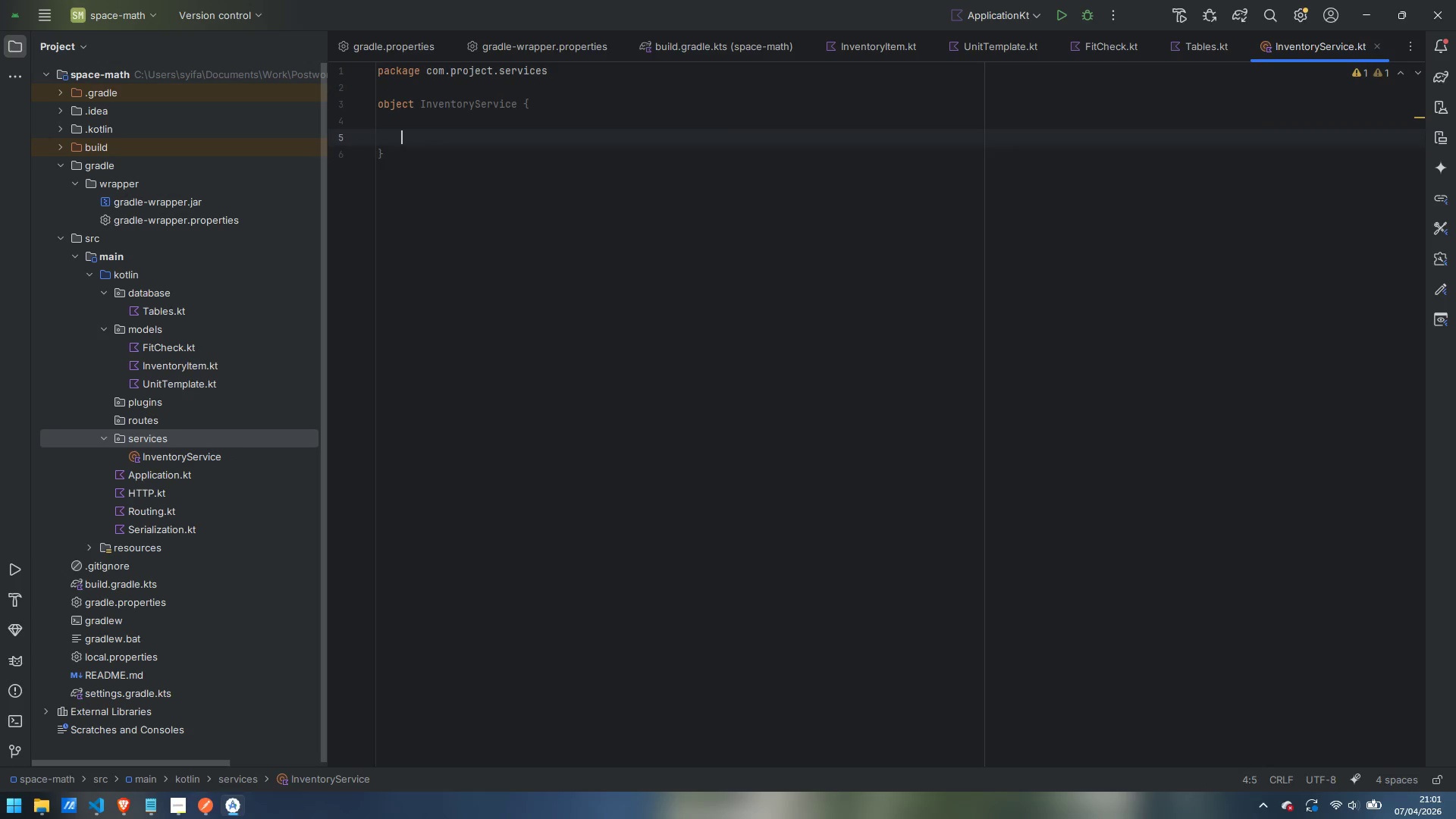 
key(Enter)
 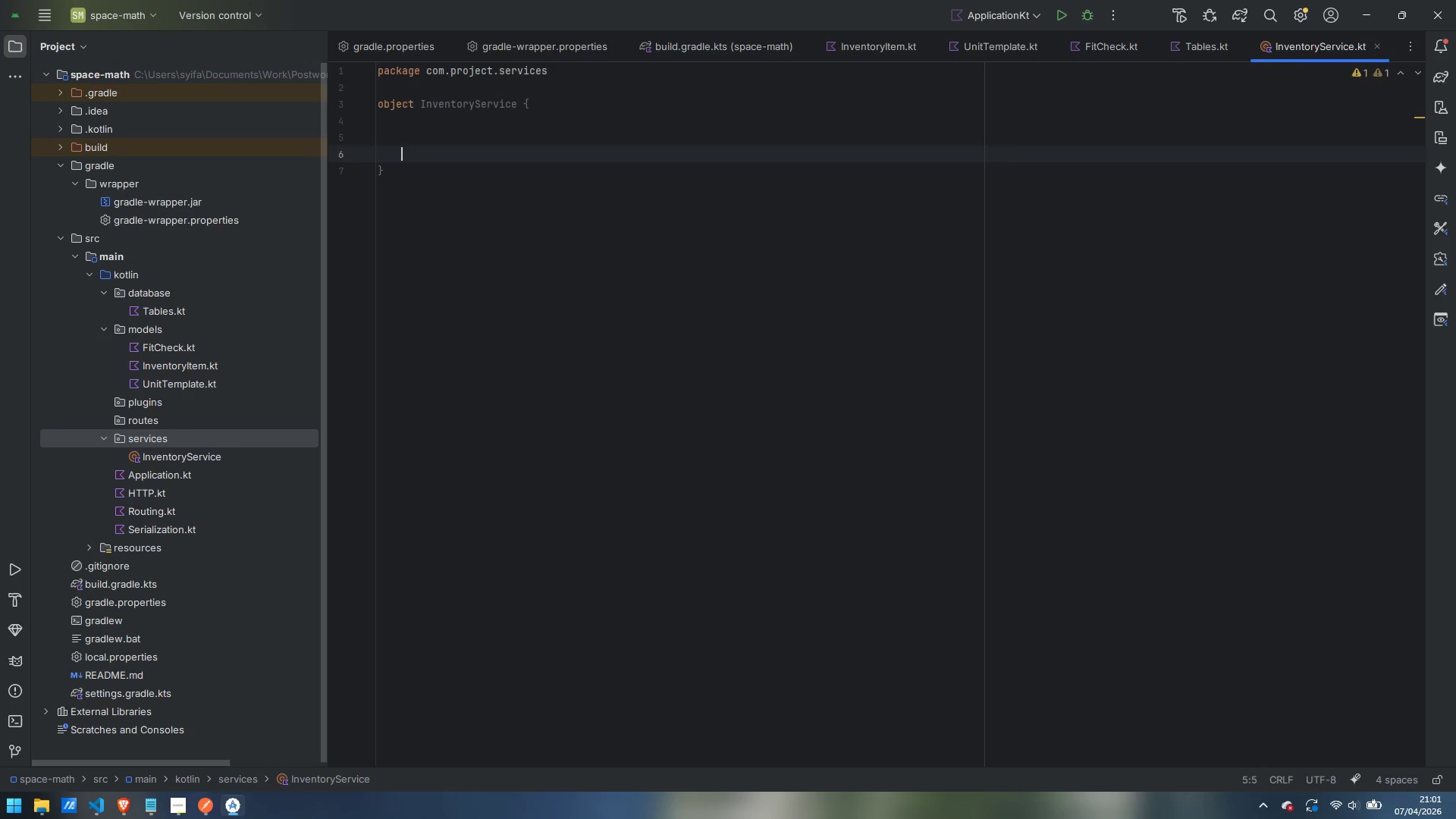 
key(Enter)
 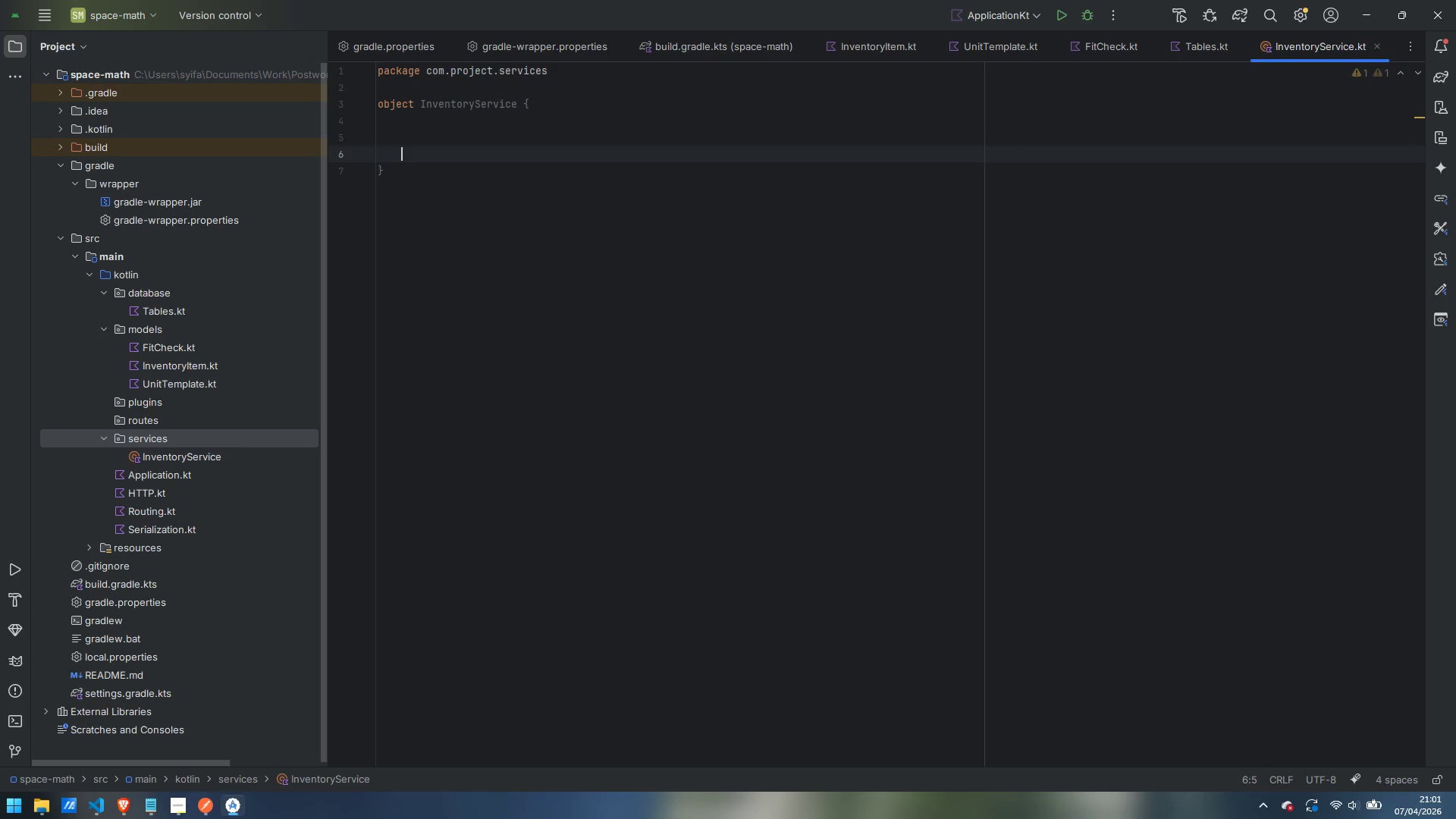 
key(ArrowUp)
 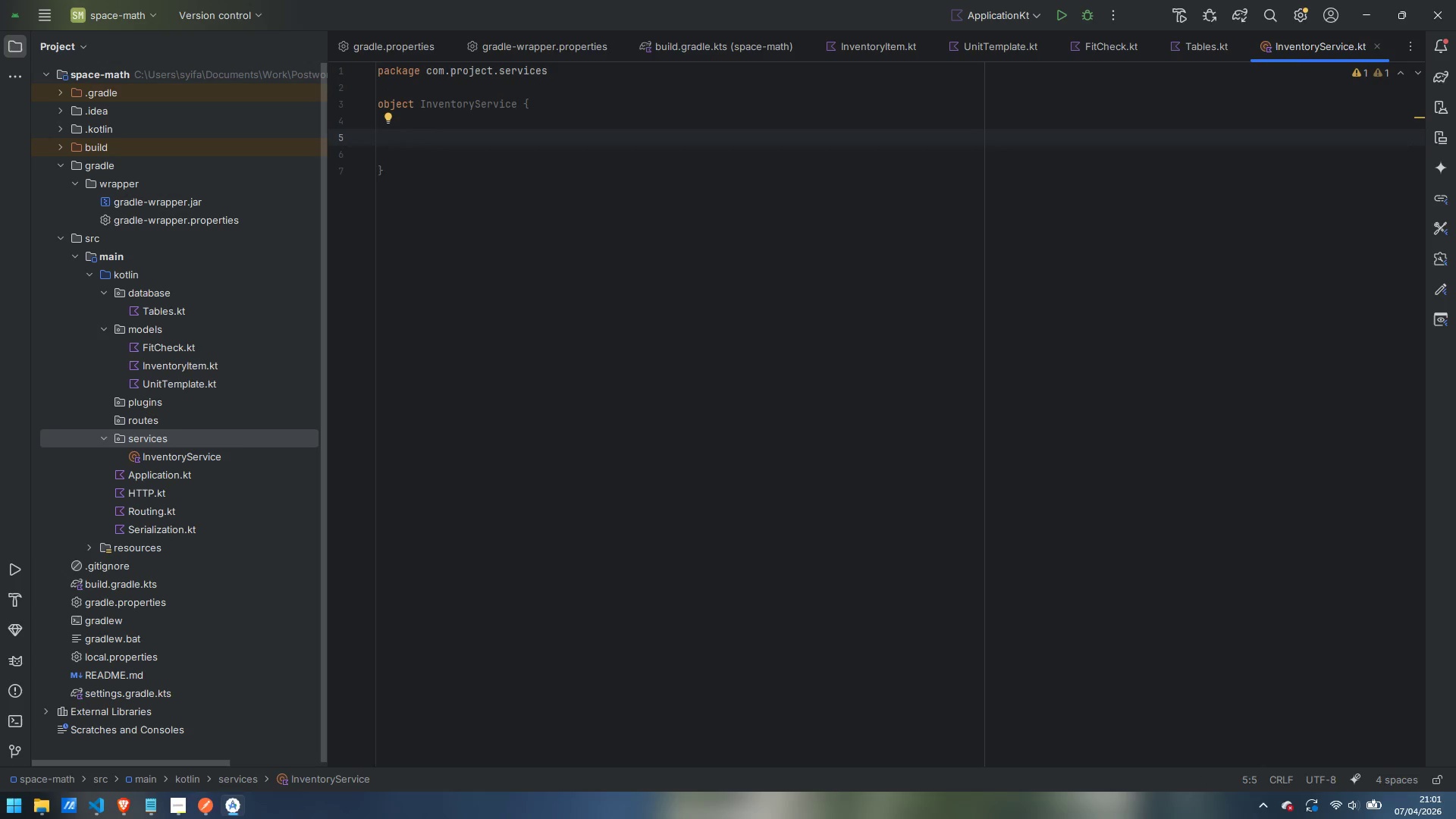 
type(fun getAll()
 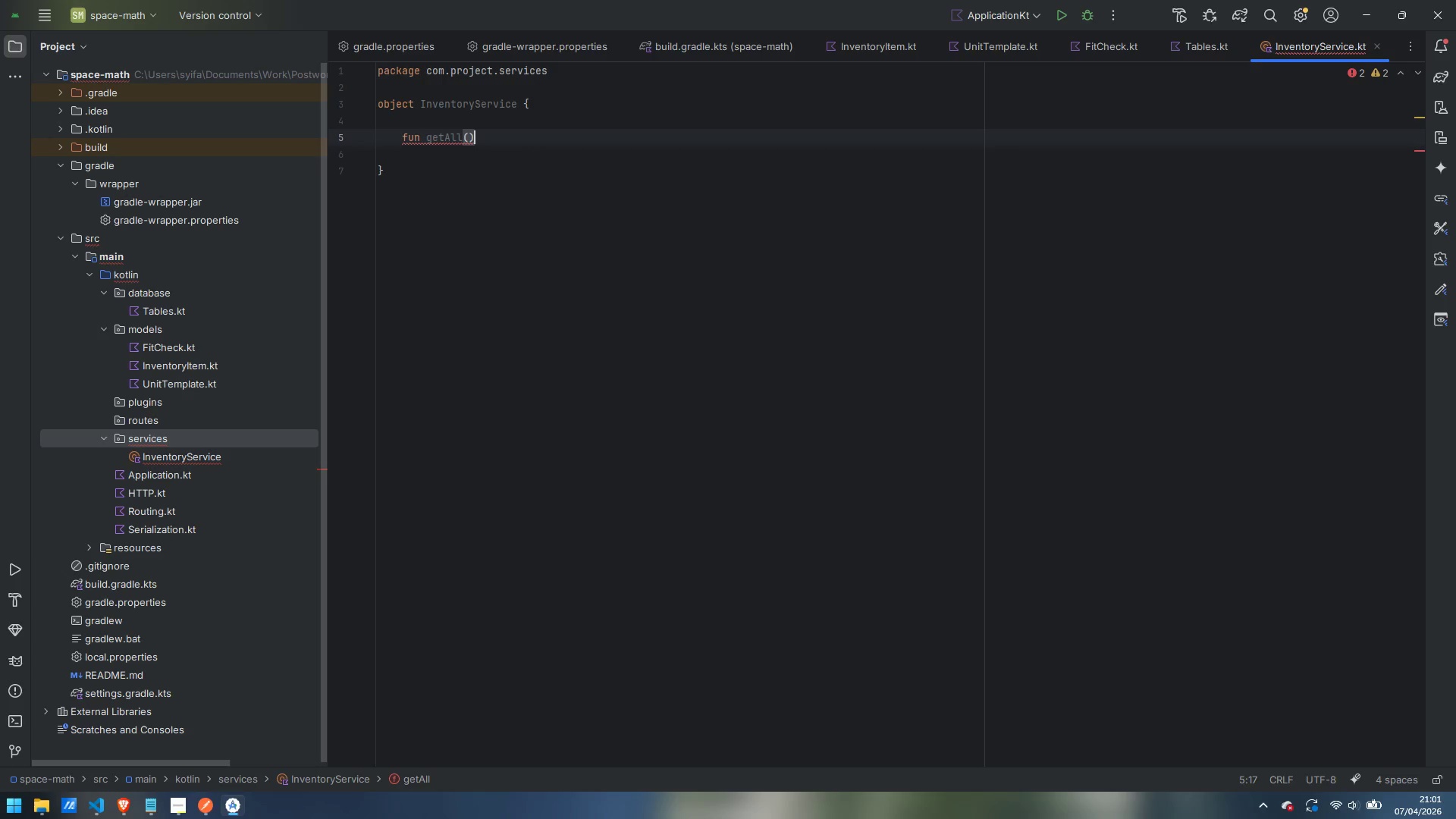 
 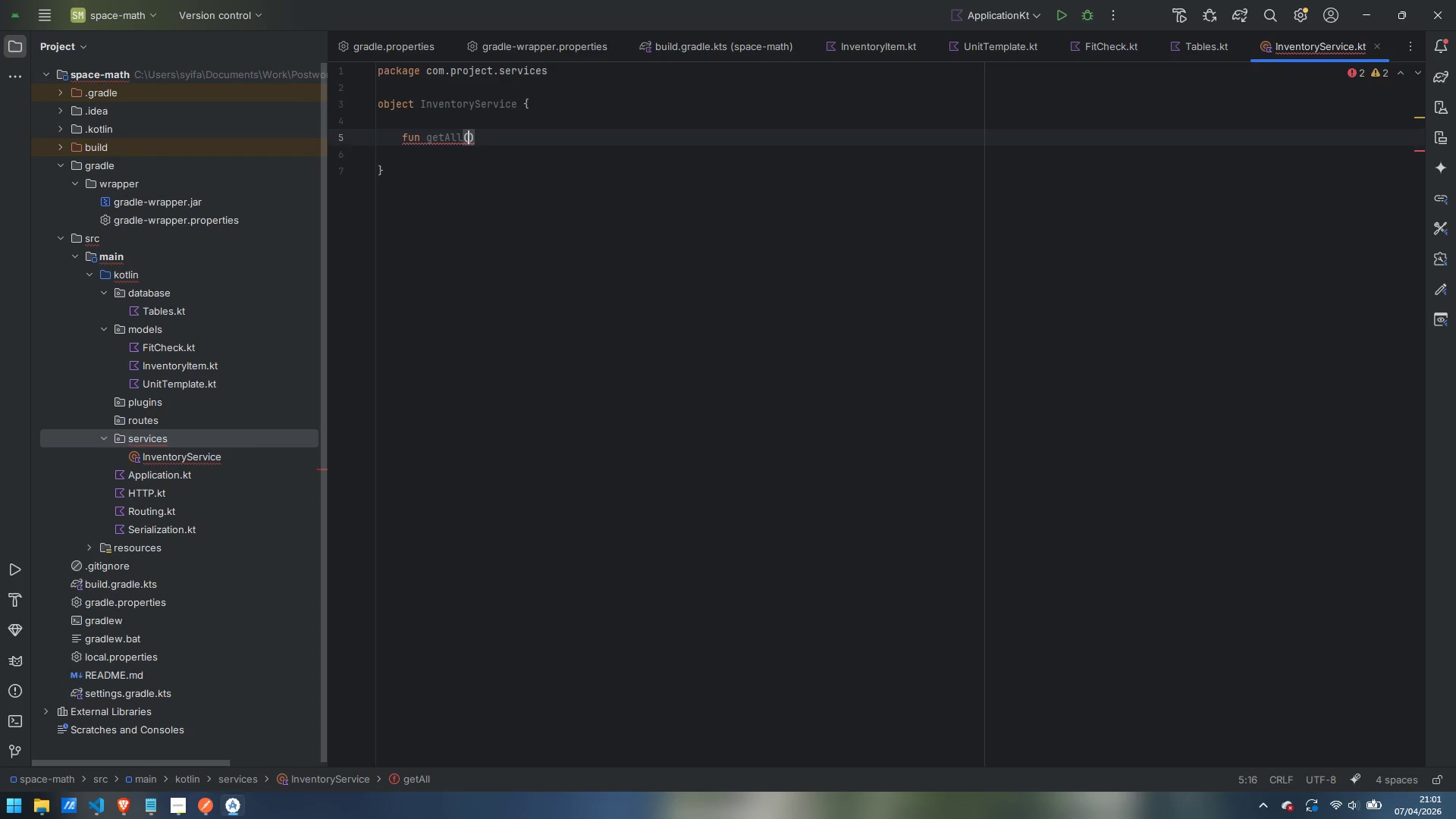 
key(ArrowRight)
 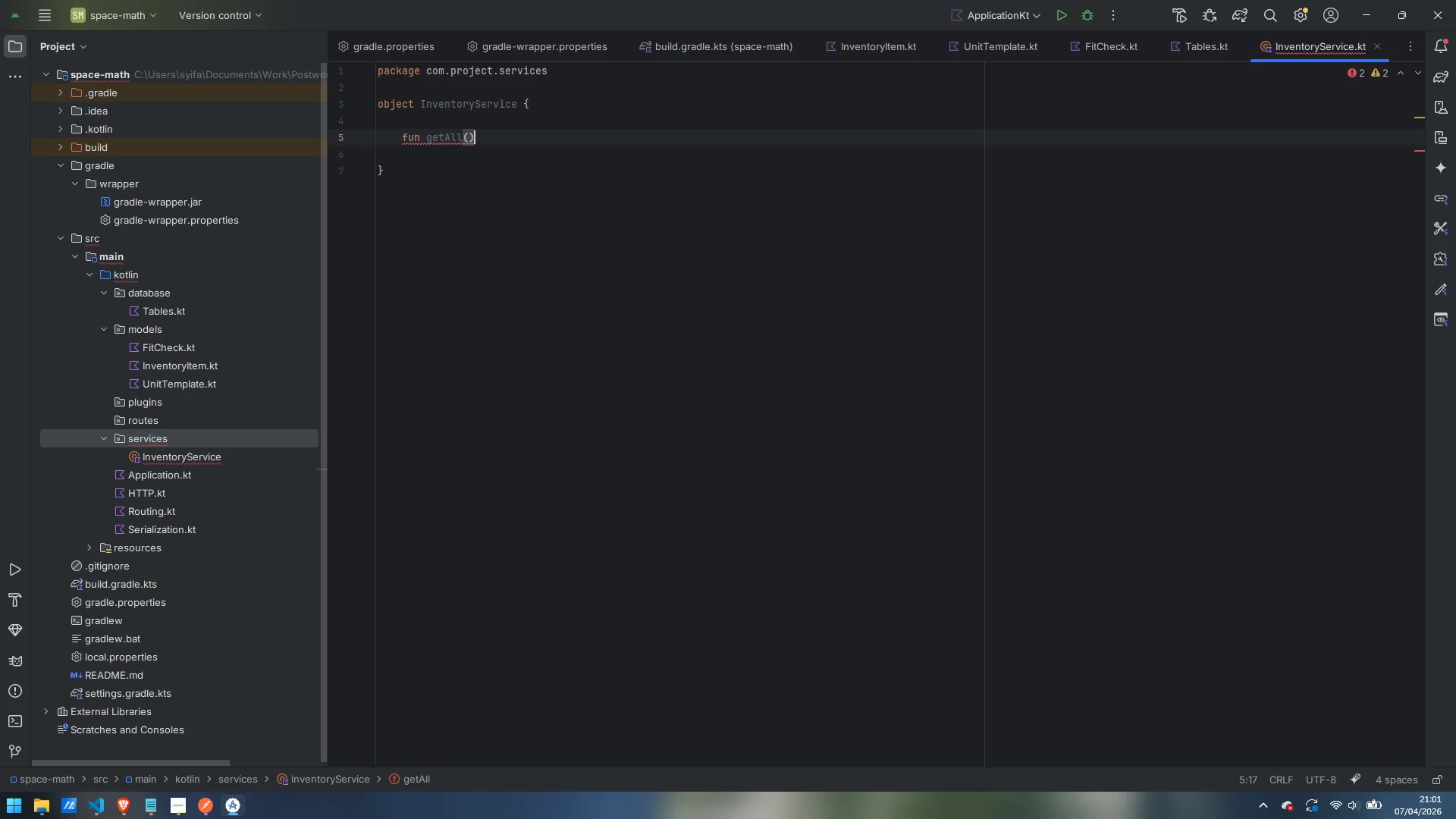 
type(: List<InventoryItem)
 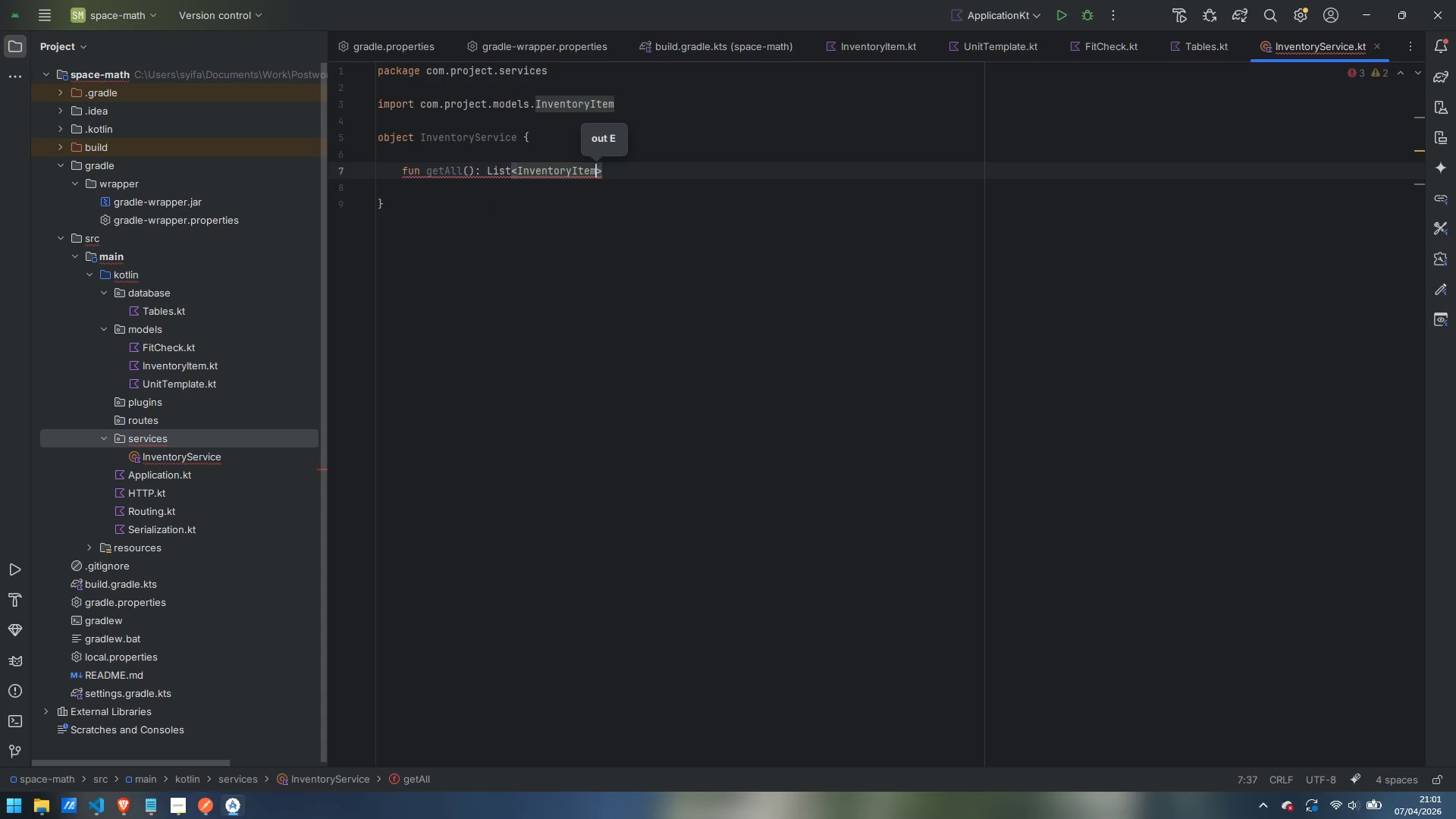 
 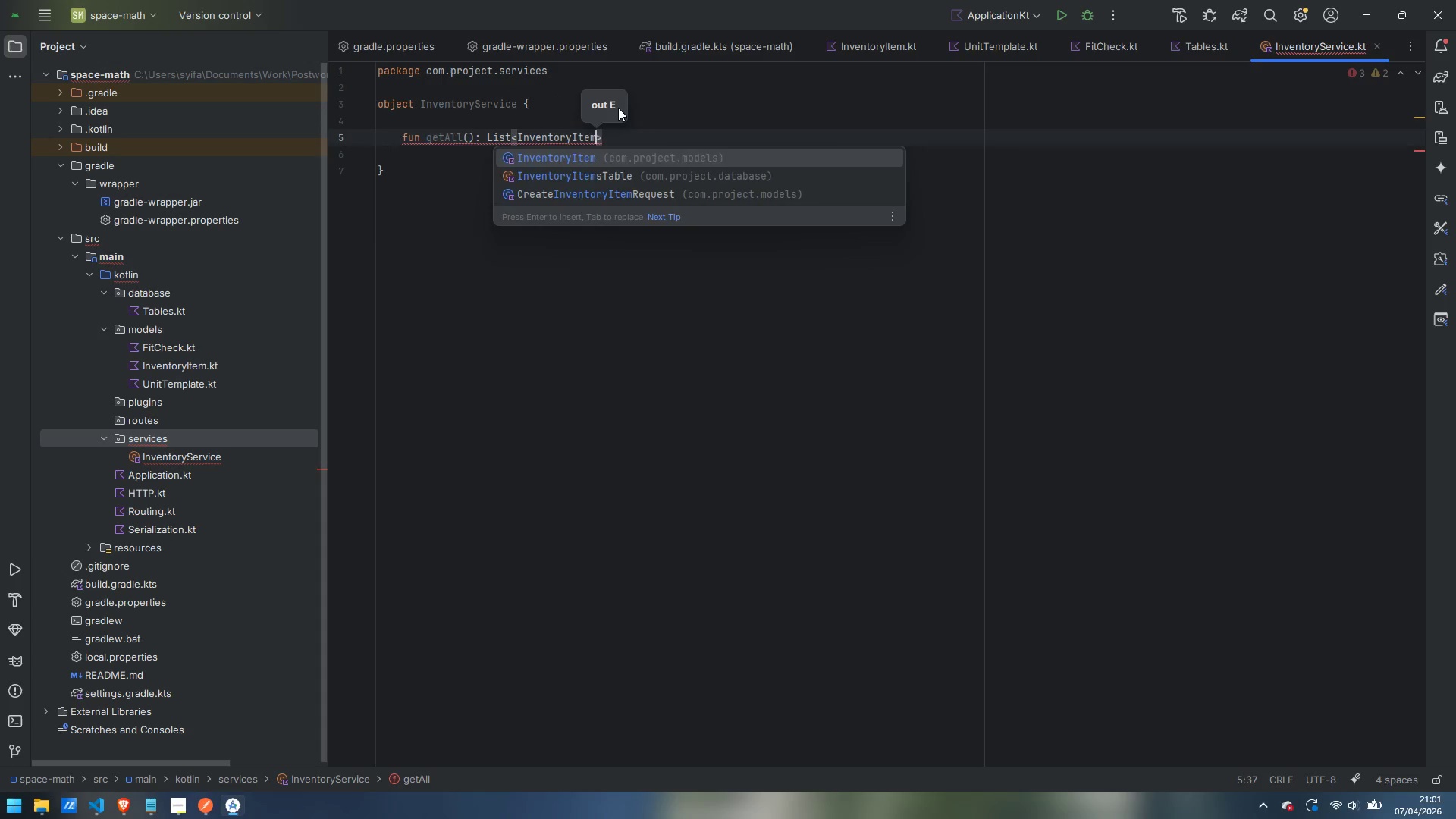 
key(Enter)
 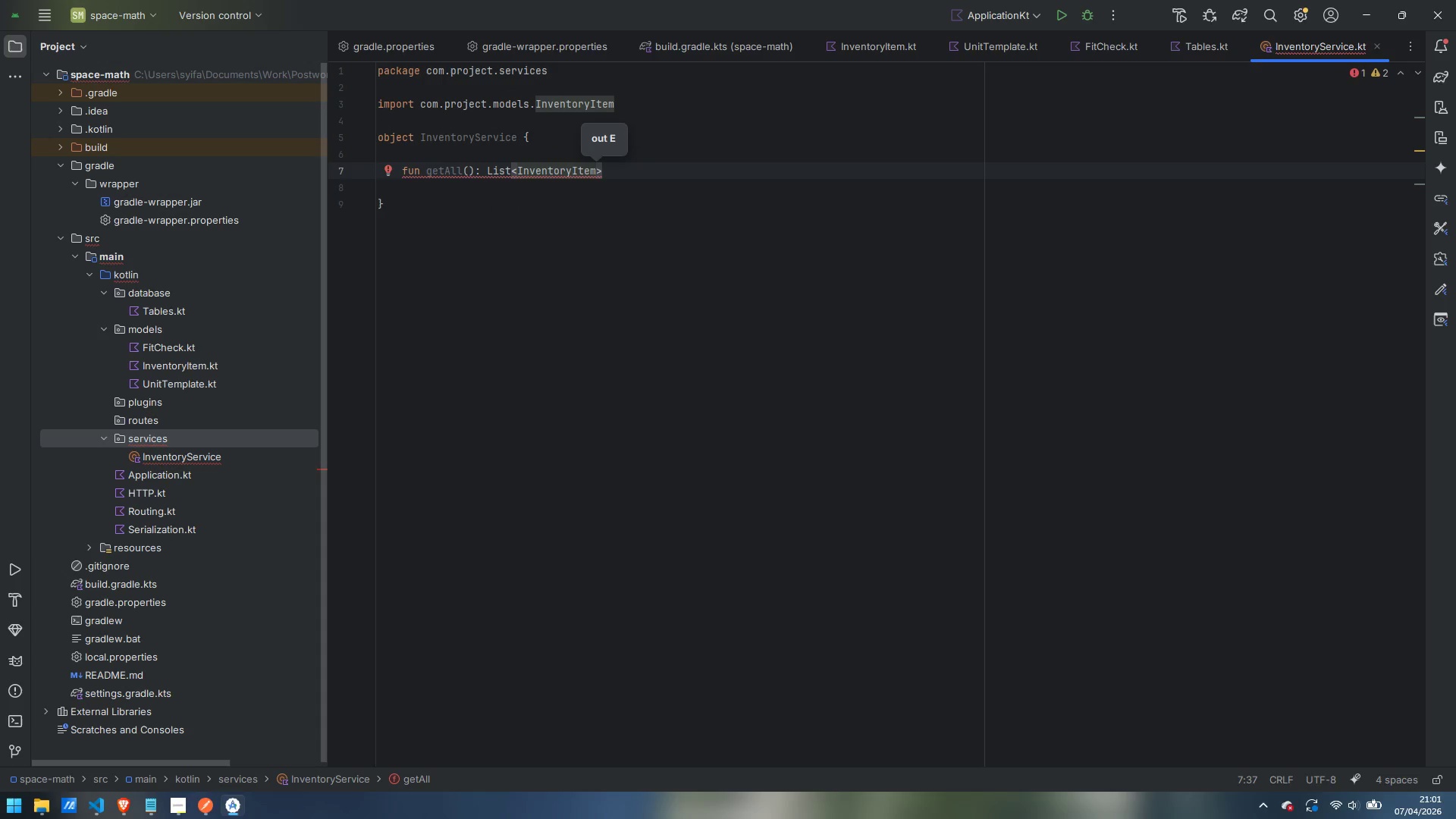 
key(ArrowRight)
 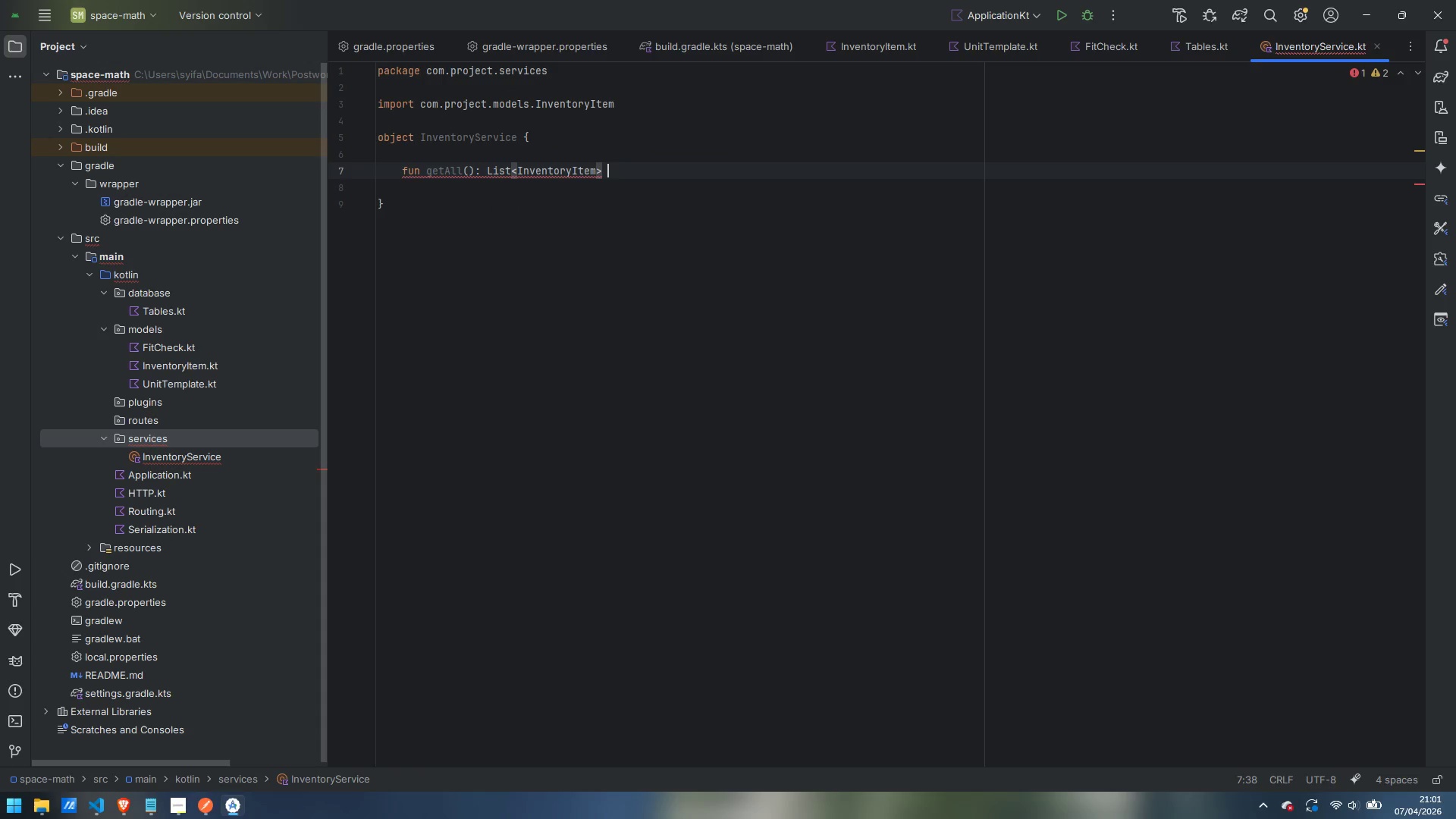 
type( = transaction)
 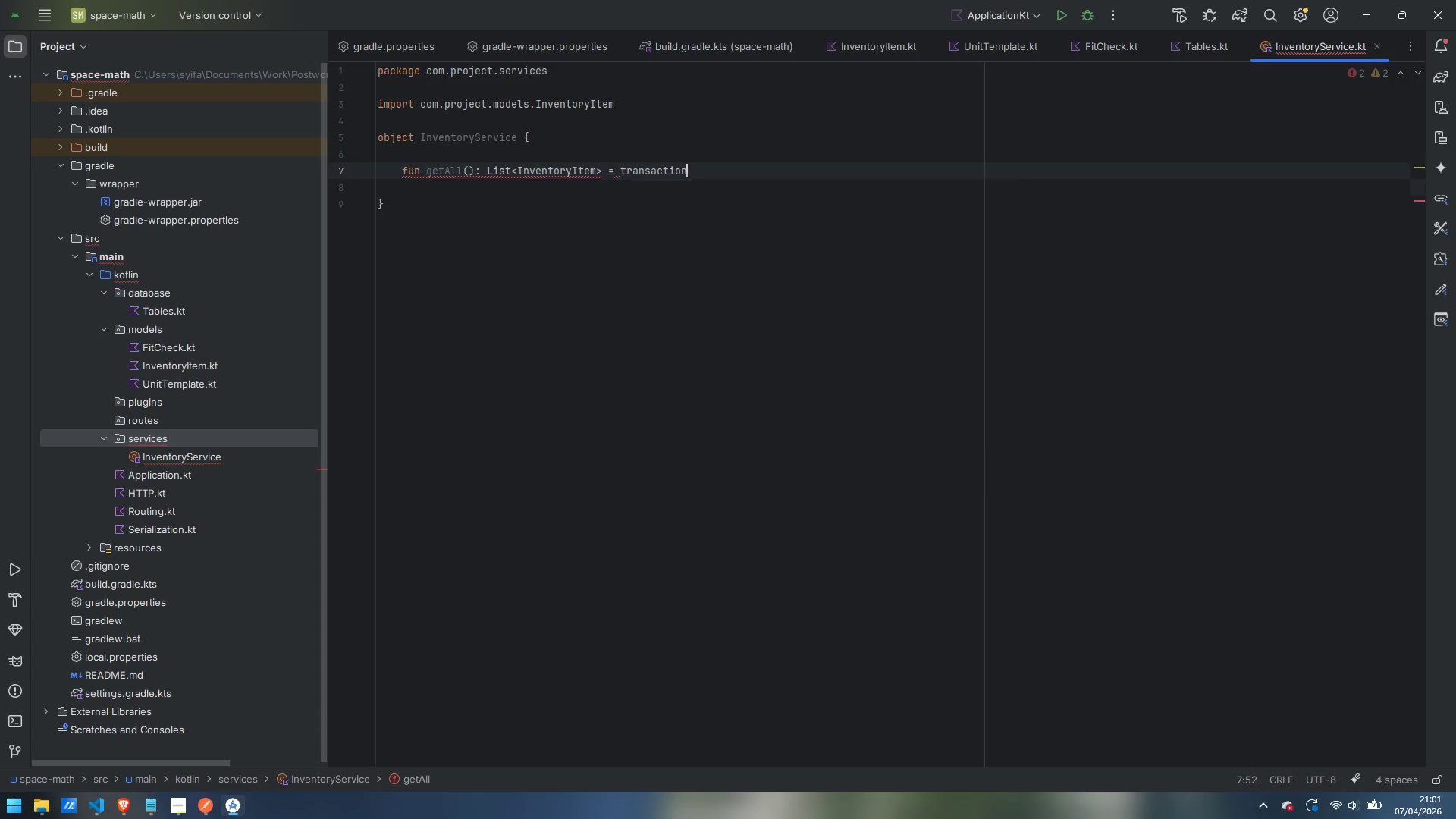 
key(Enter)
 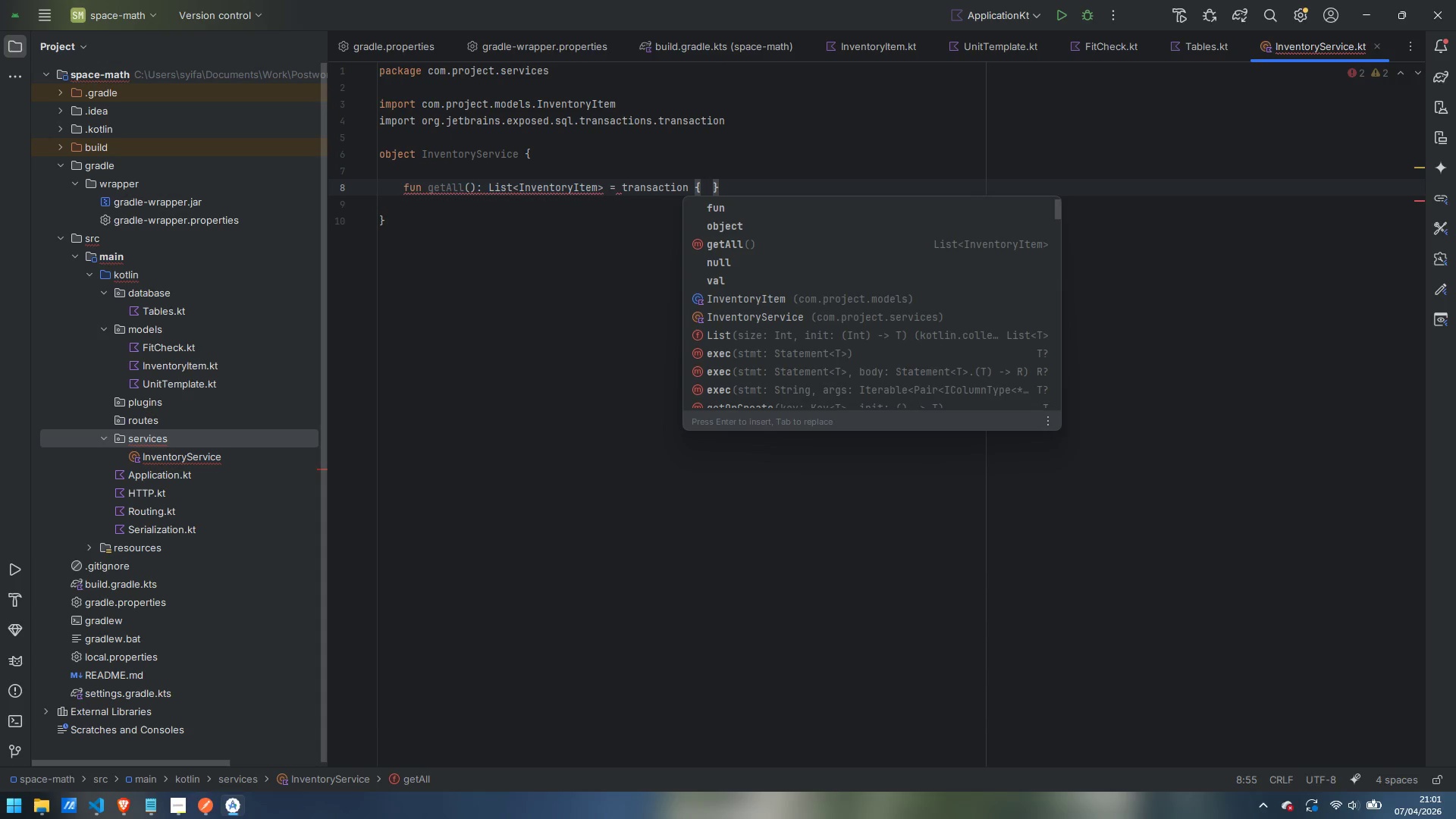 
key(Enter)
 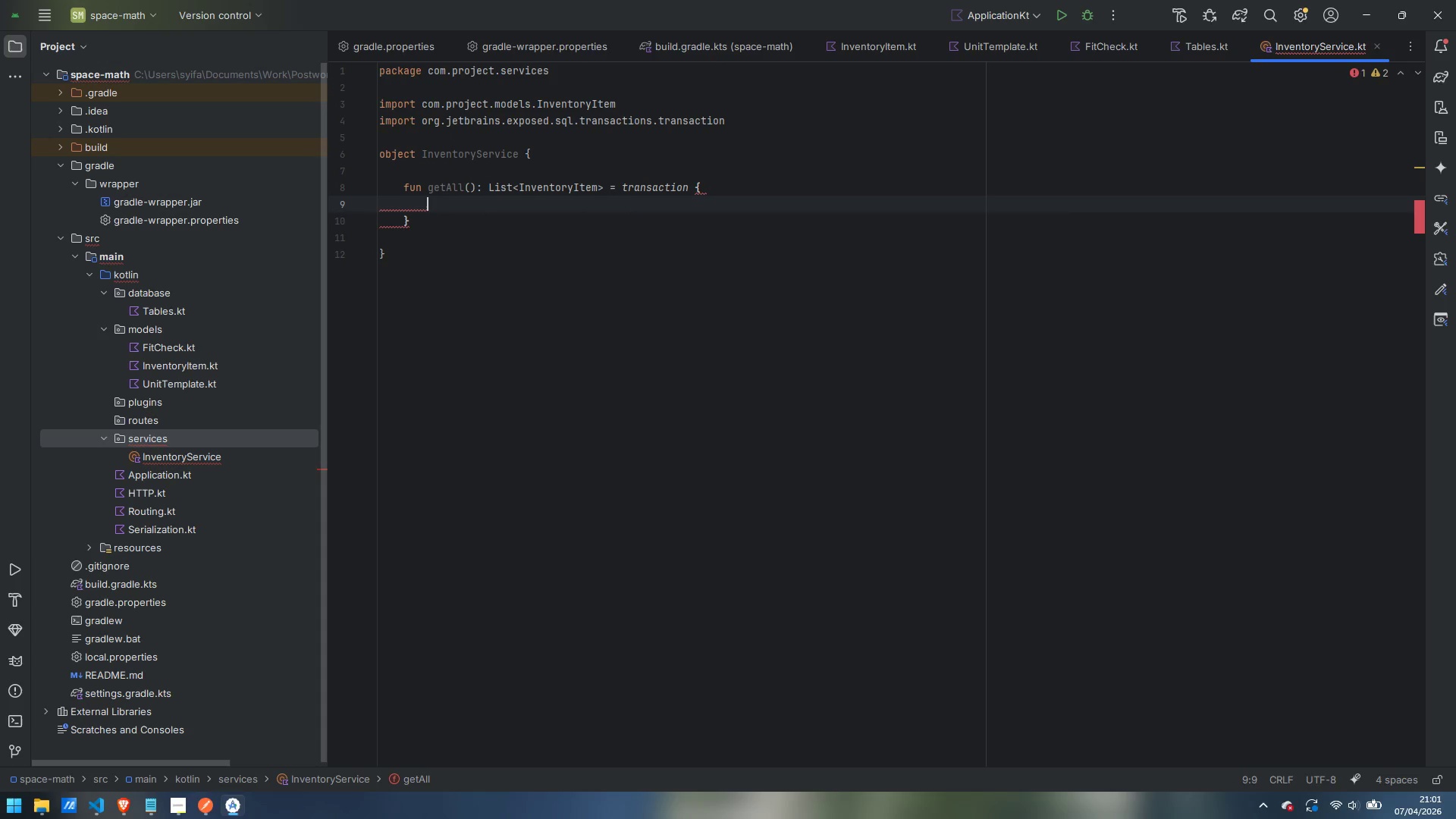 
type(InventoryItemT)
key(Backspace)
type(sTable)
 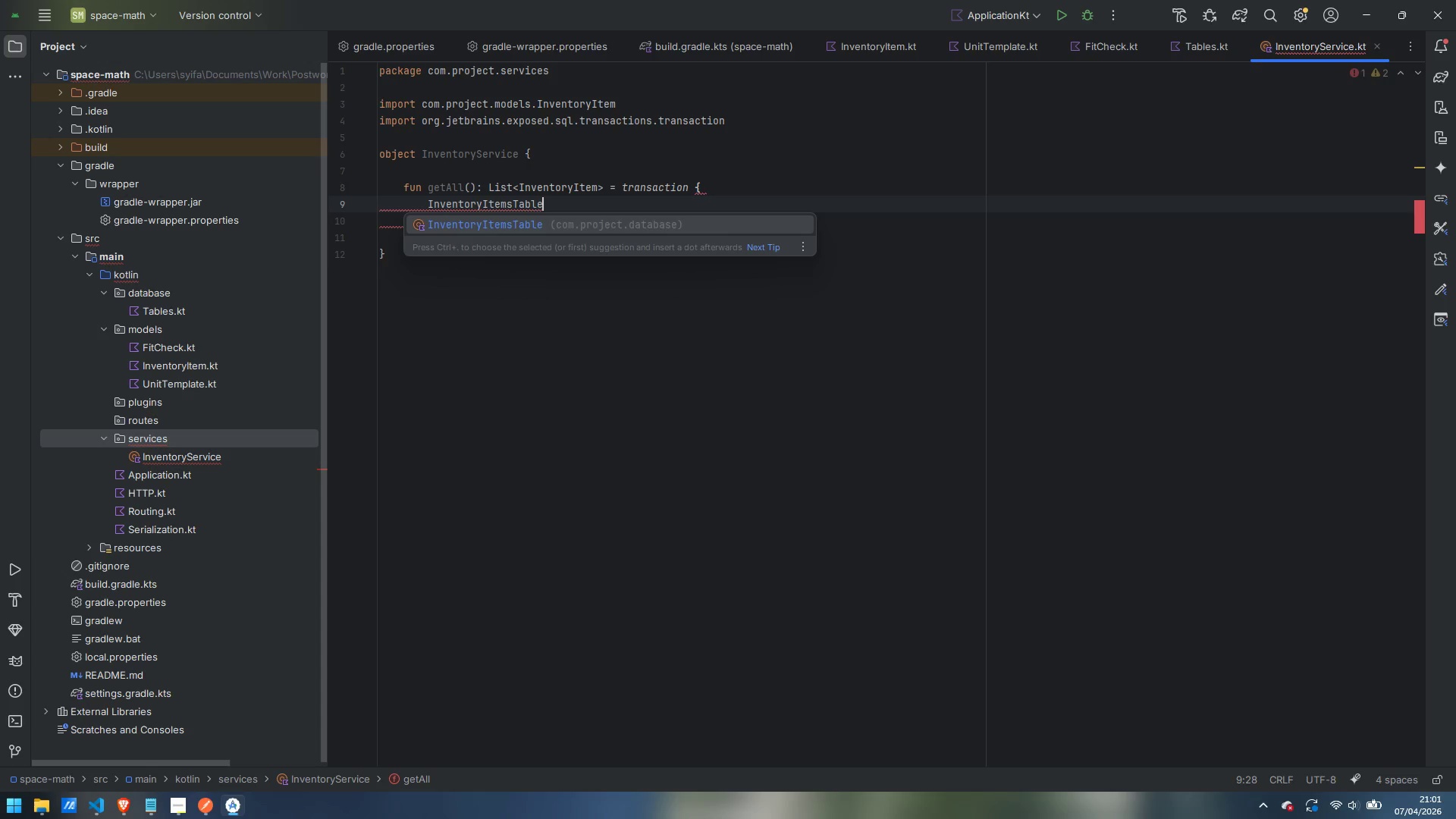 
key(Enter)
 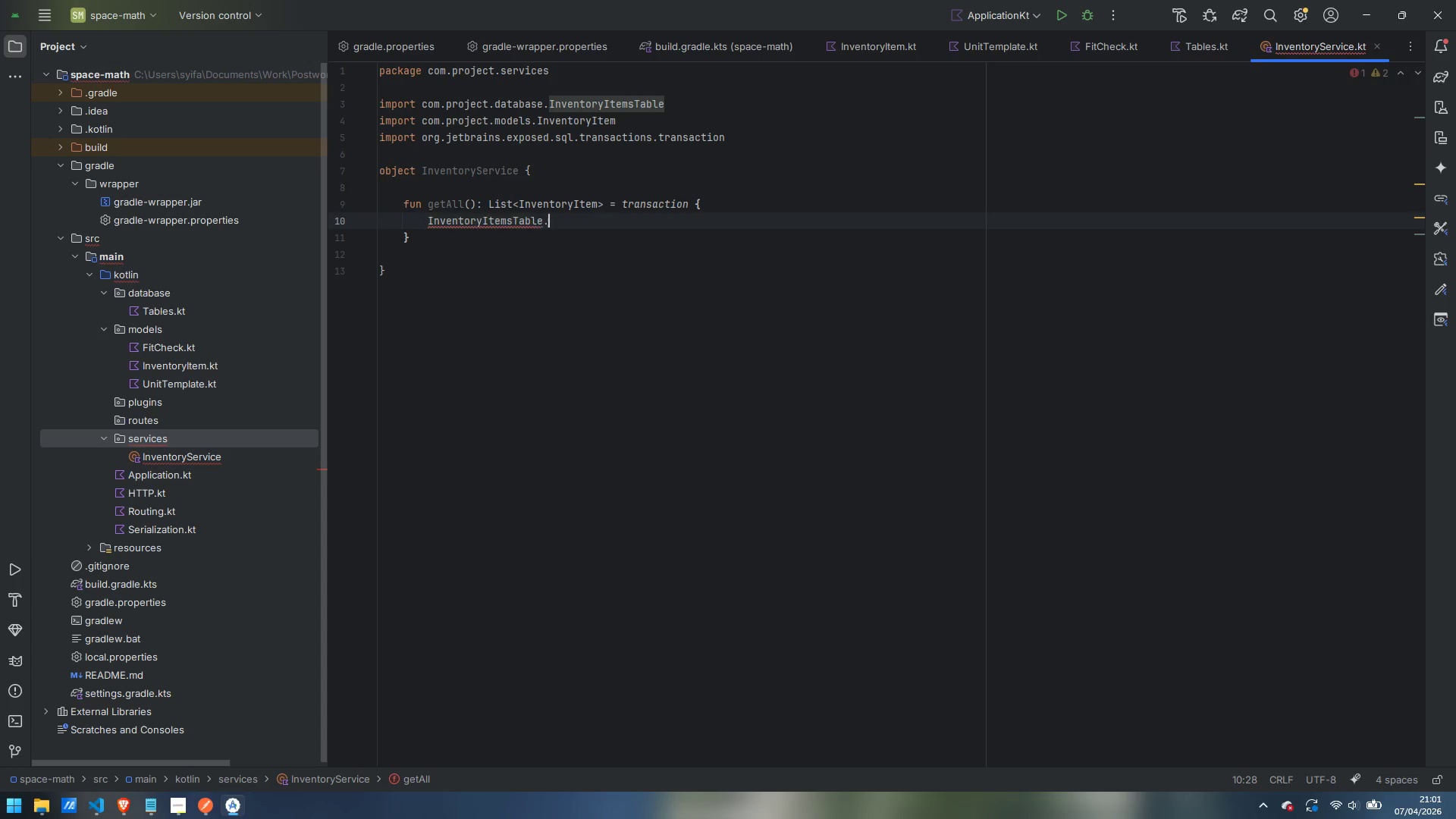 
type(.selectAll)
 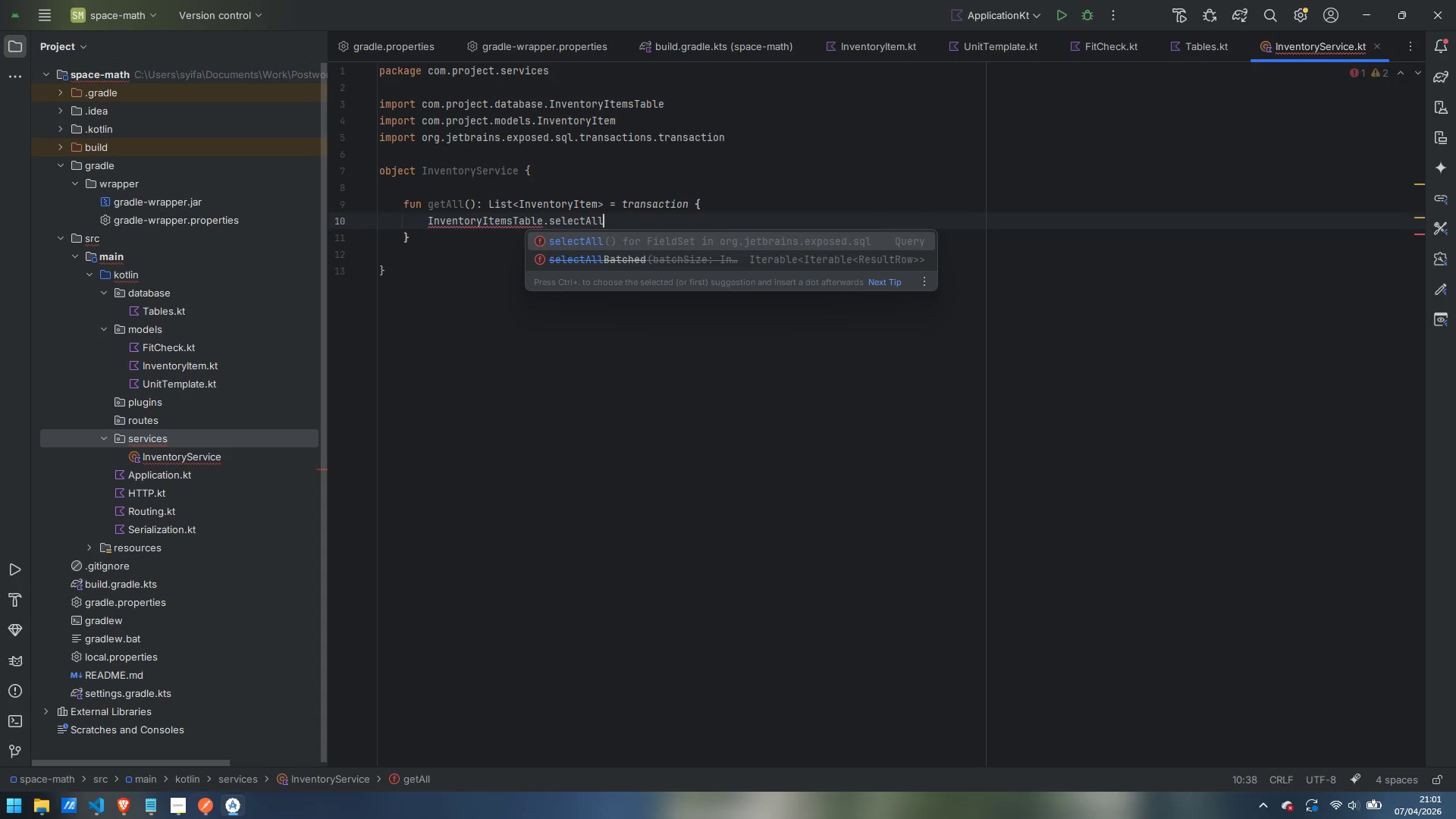 
key(Enter)
 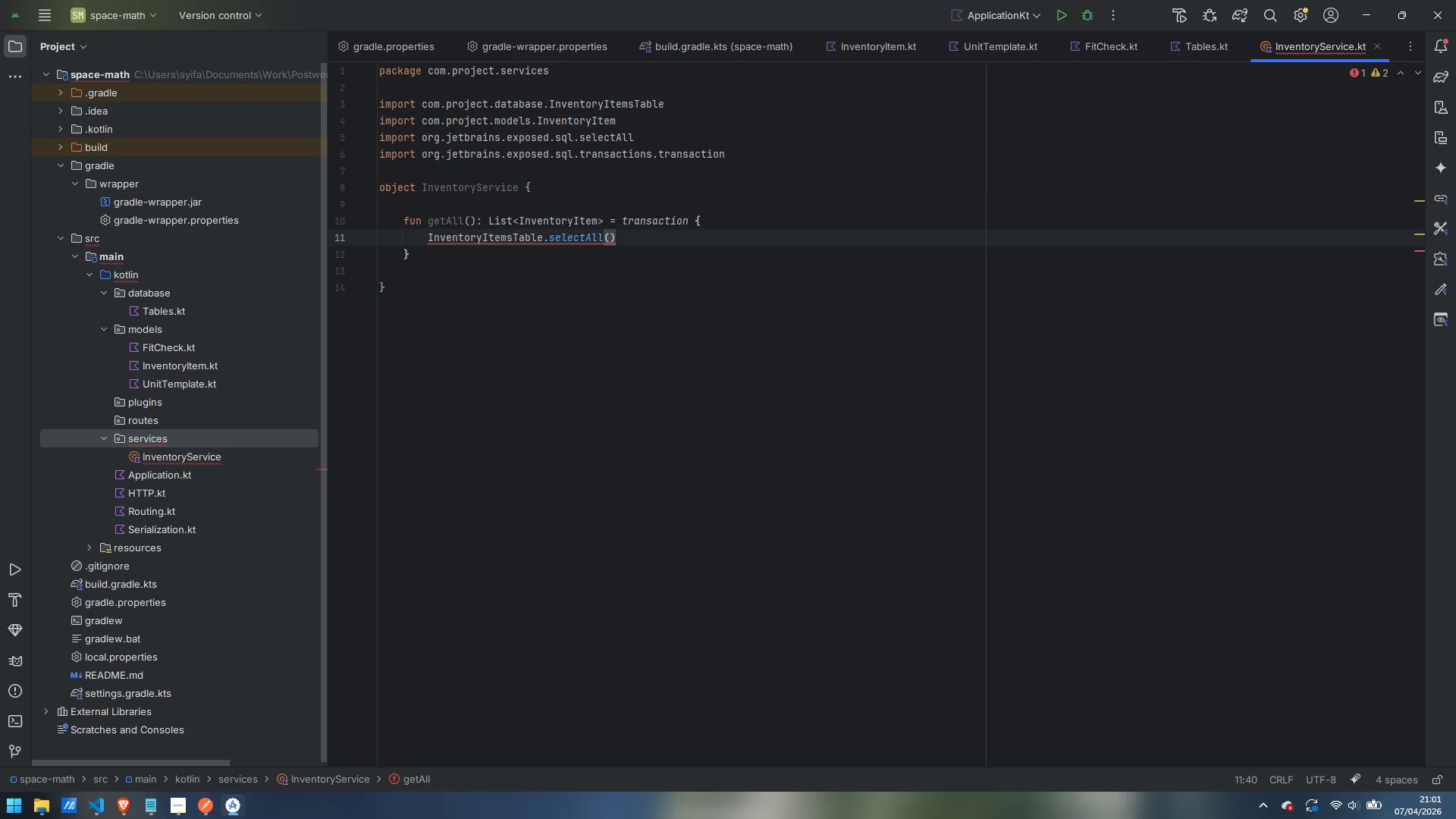 
key(Enter)
 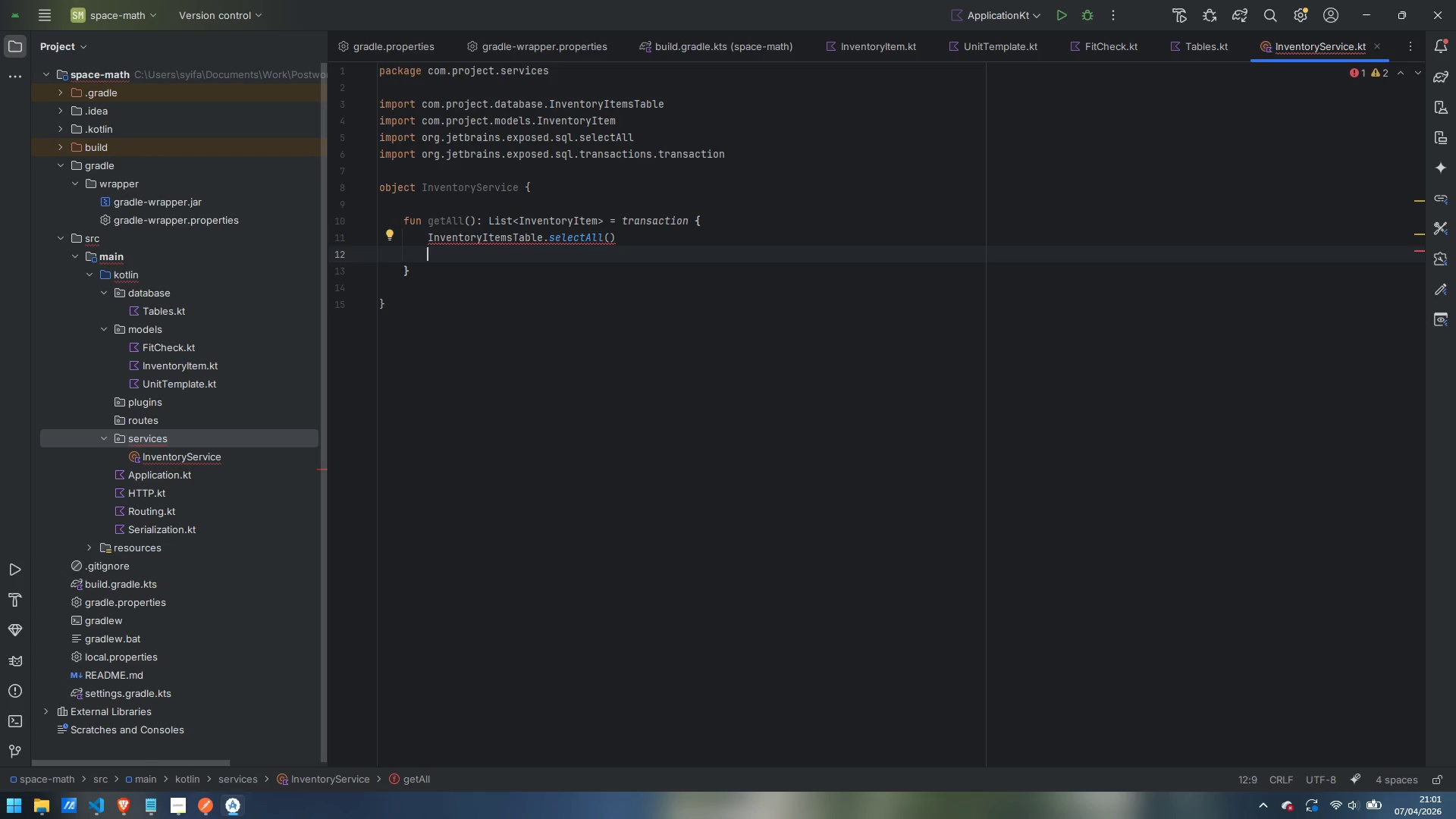 
type(.orderBy)
 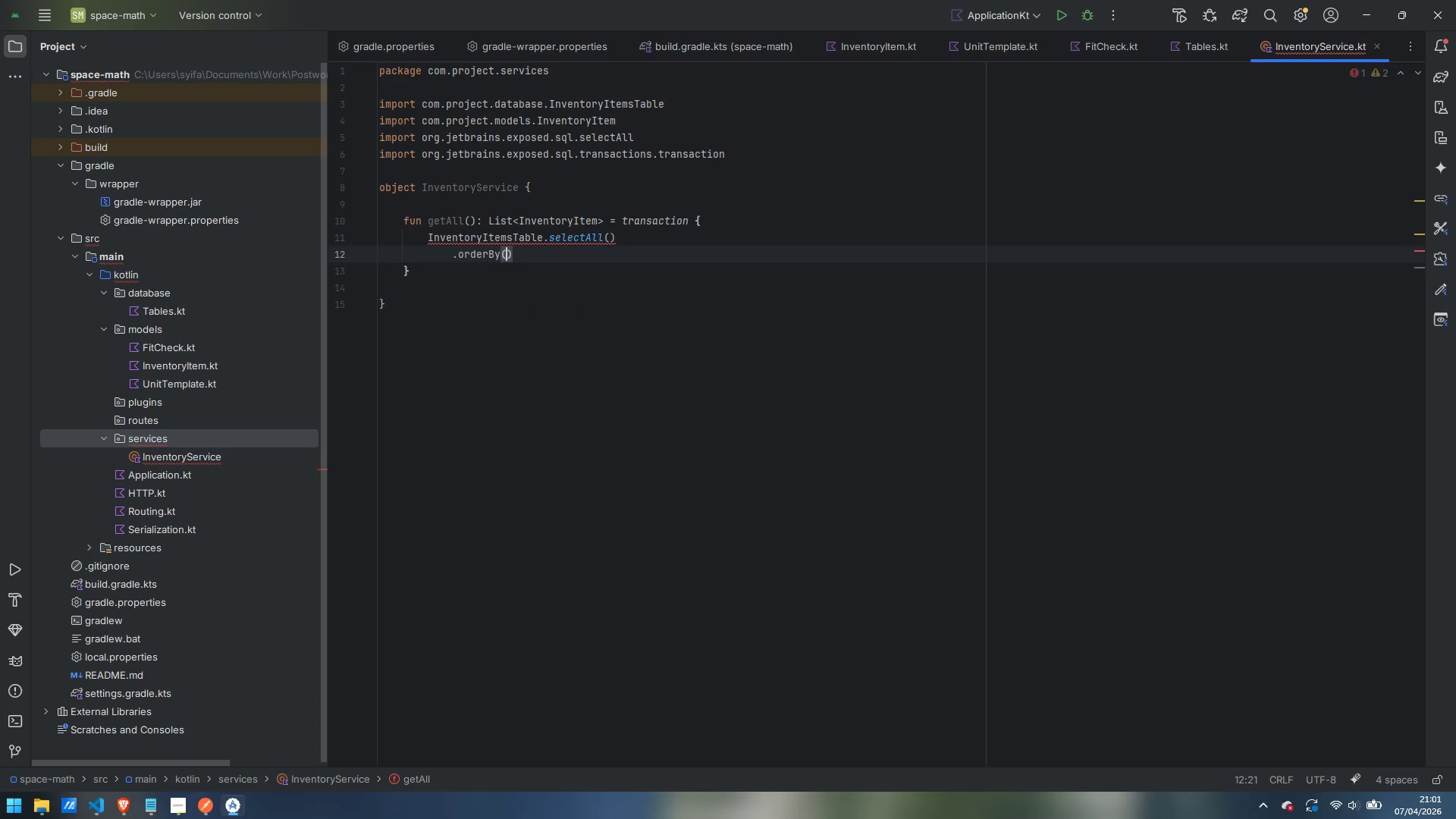 
 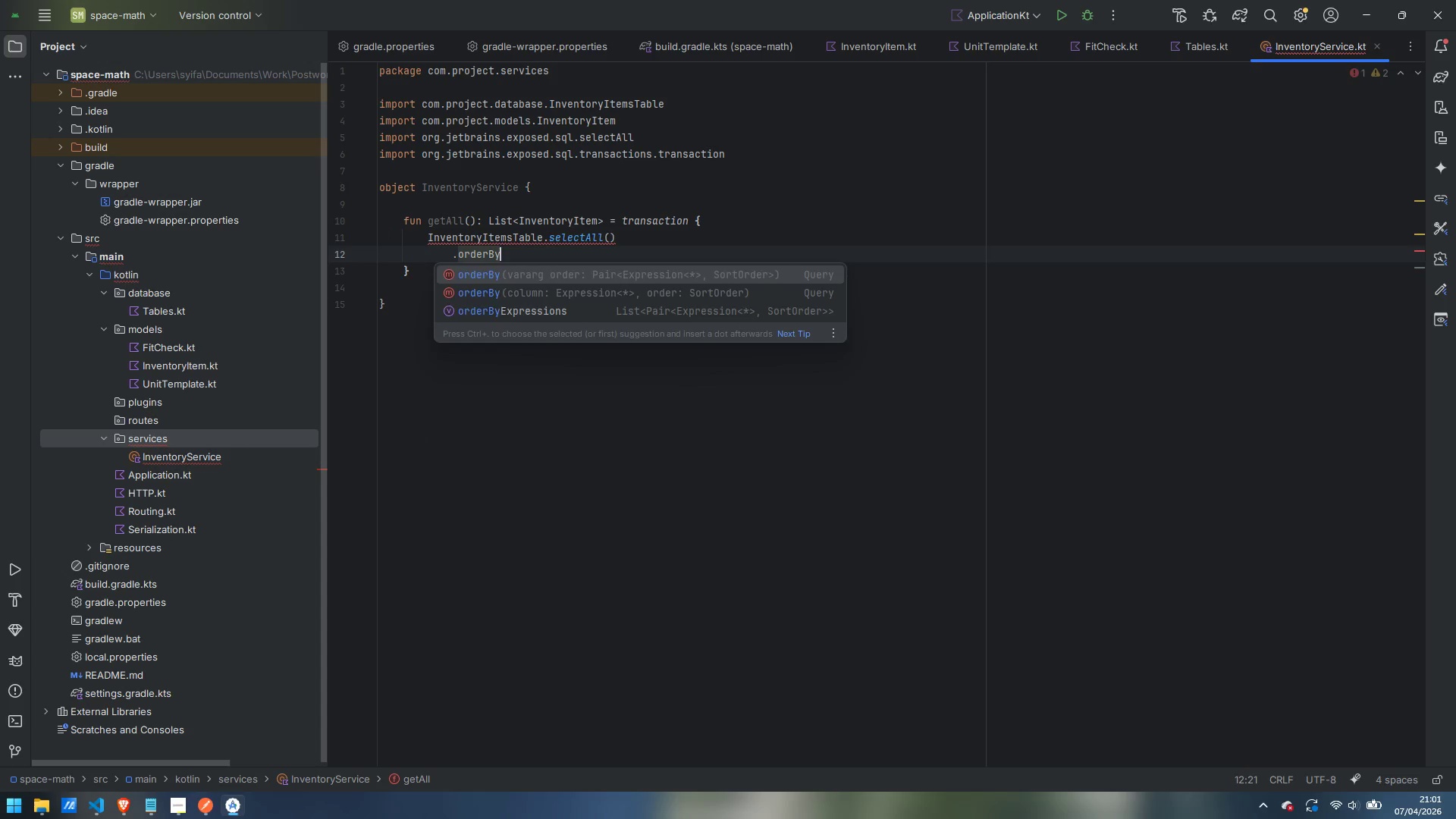 
key(Enter)
 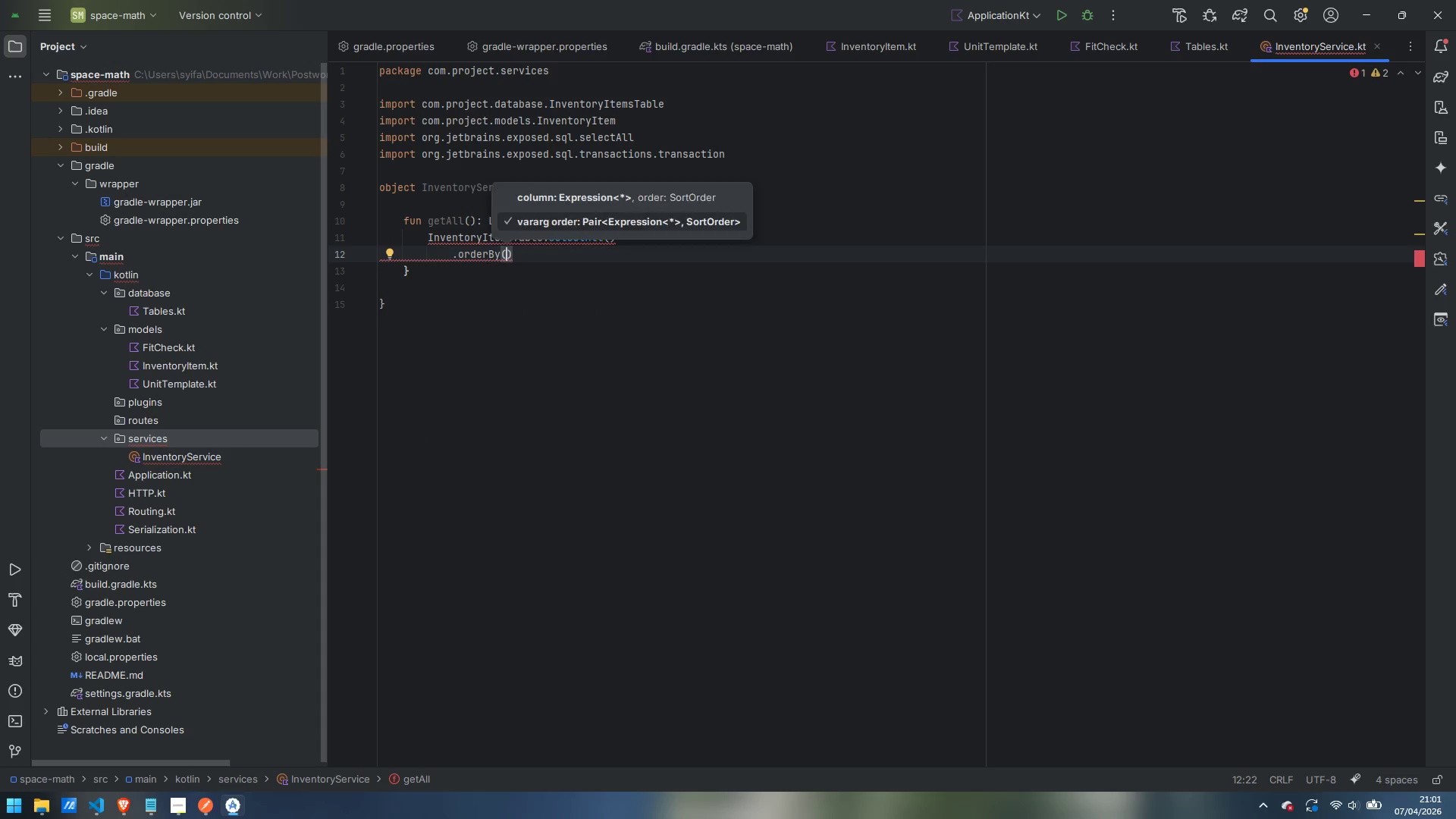 
type(InventoryItemsTable.id, SortOrder.AS)
key(Backspace)
key(Backspace)
key(Backspace)
key(Backspace)
type(r)
 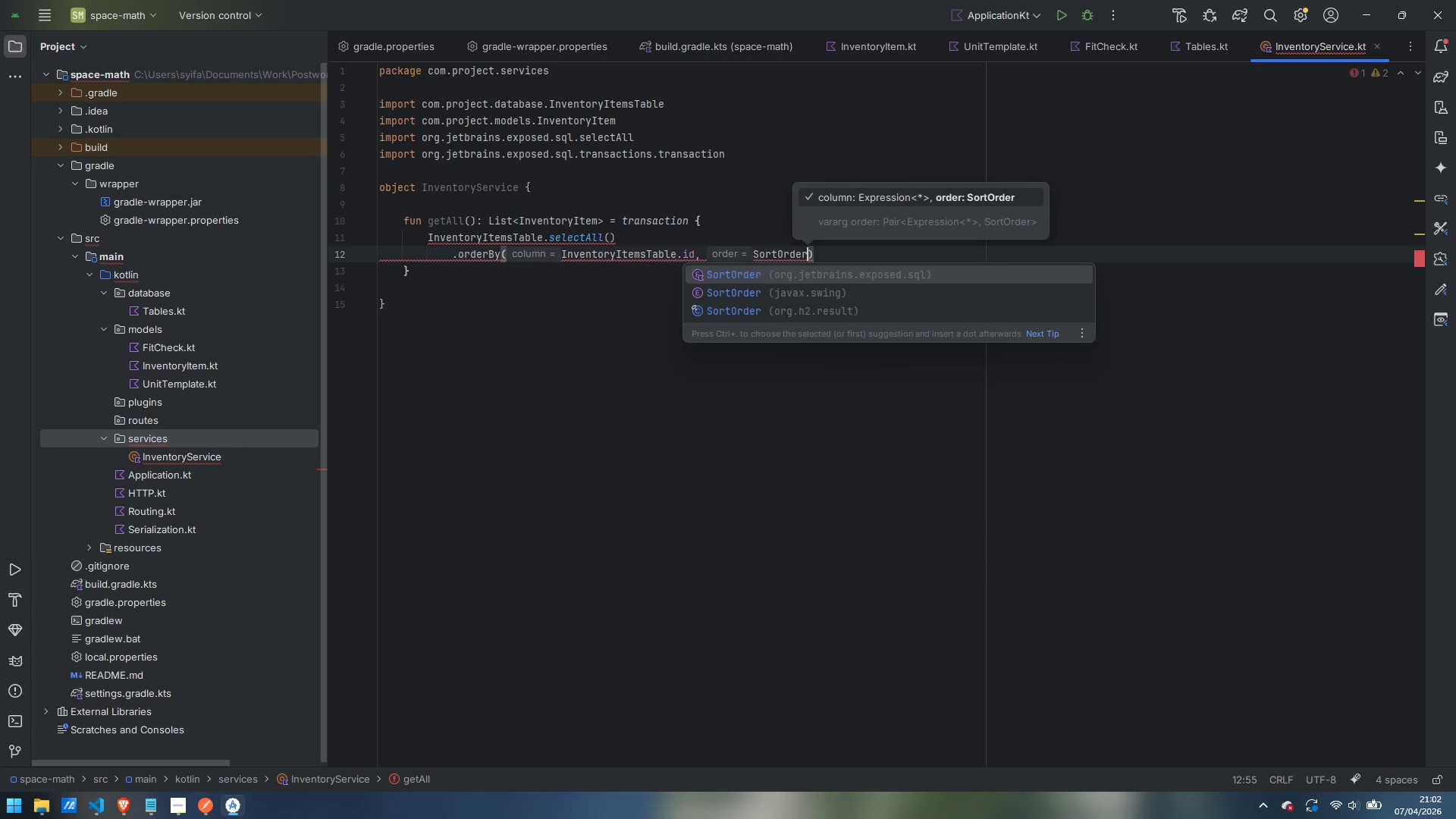 
key(Enter)
 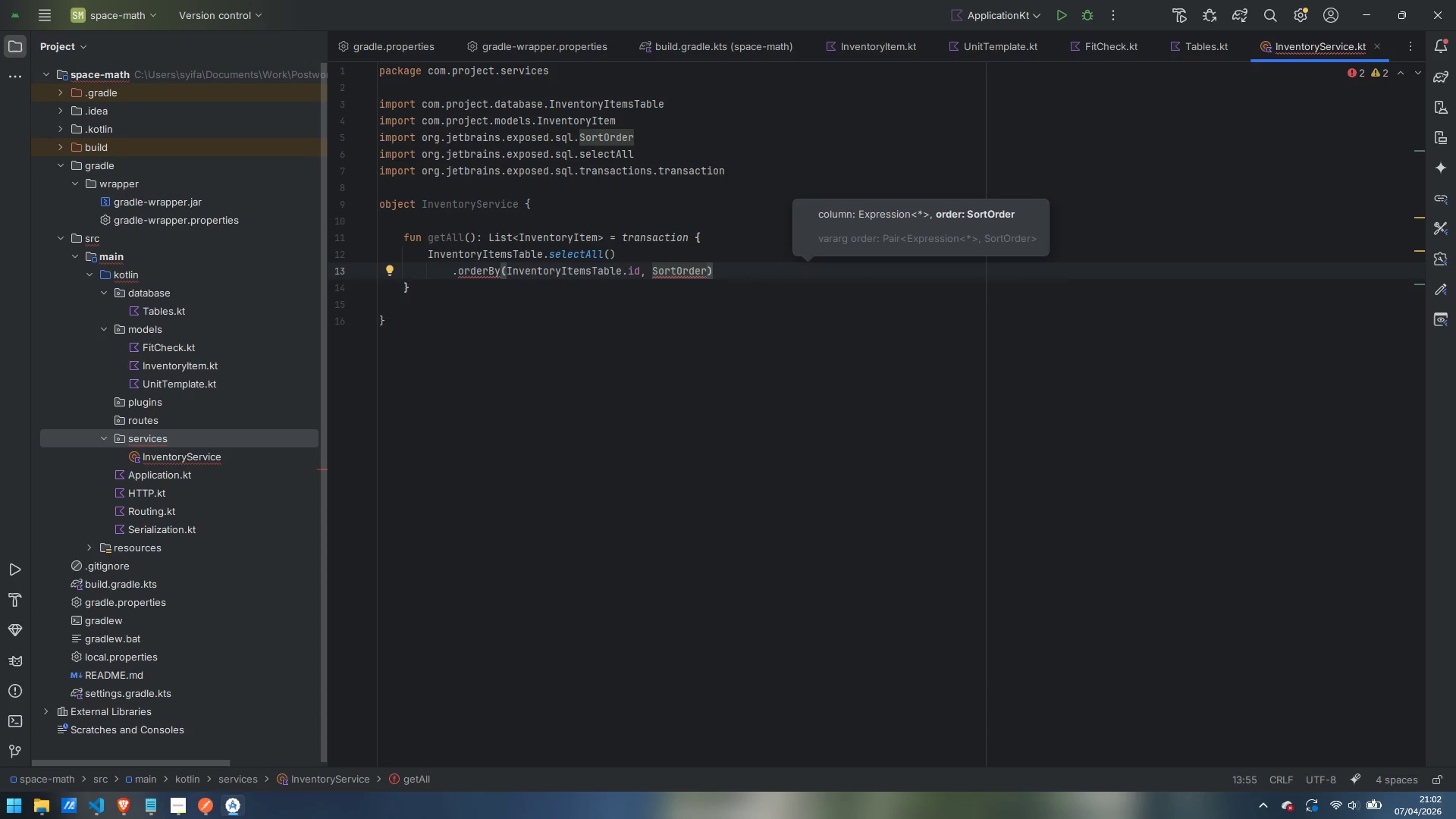 
type(.ASC)
 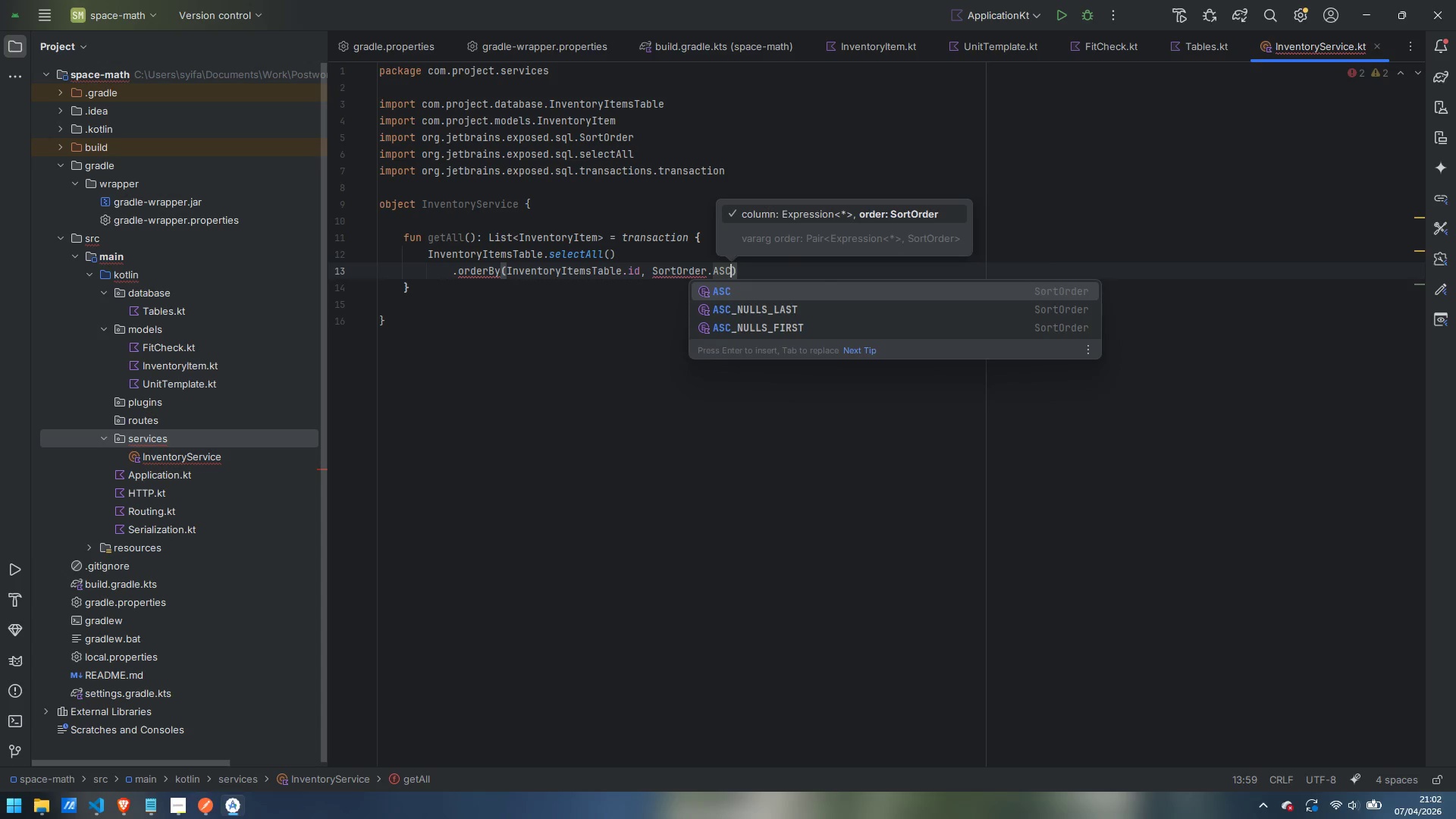 
key(ArrowRight)
 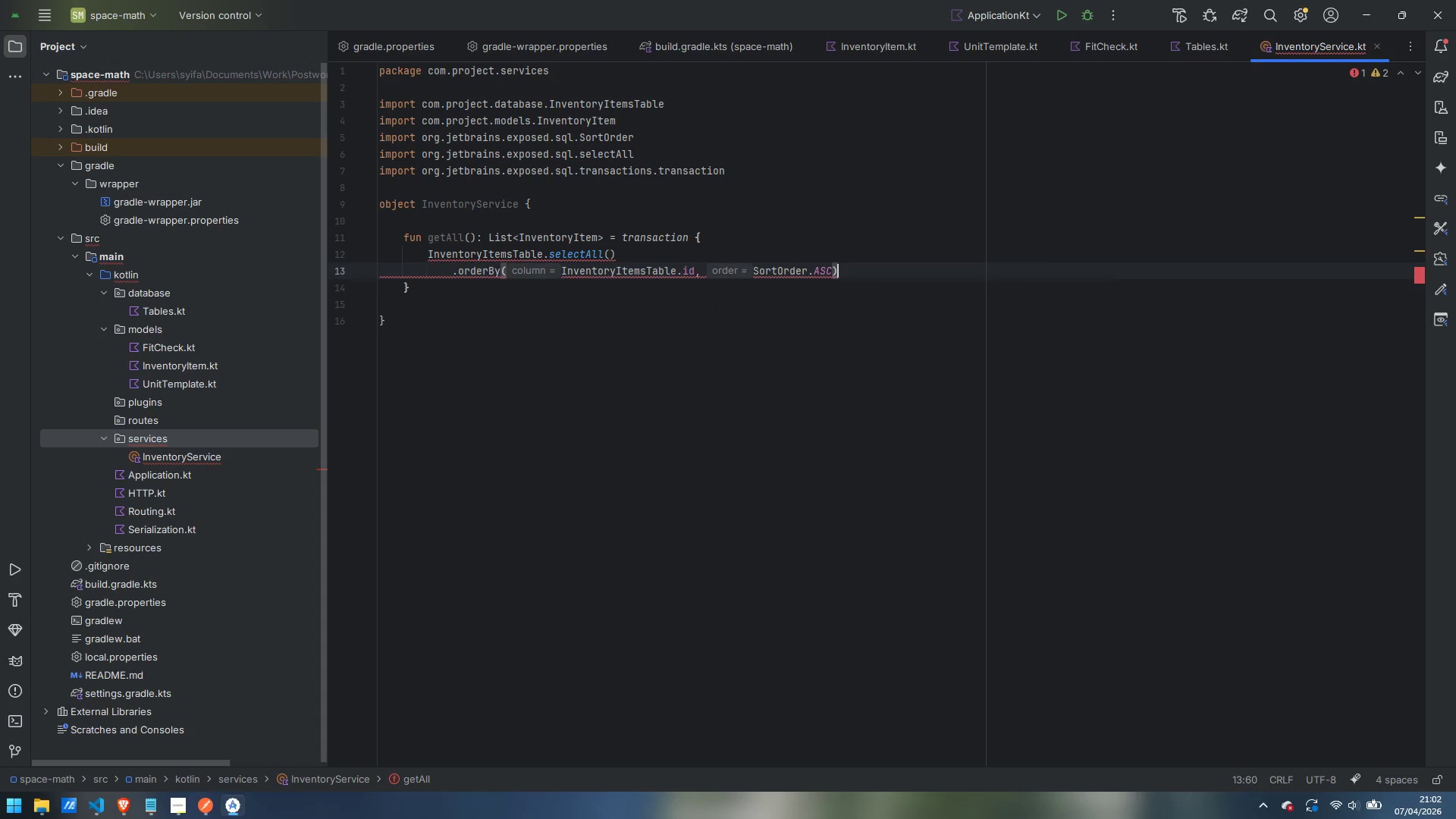 
key(Enter)
 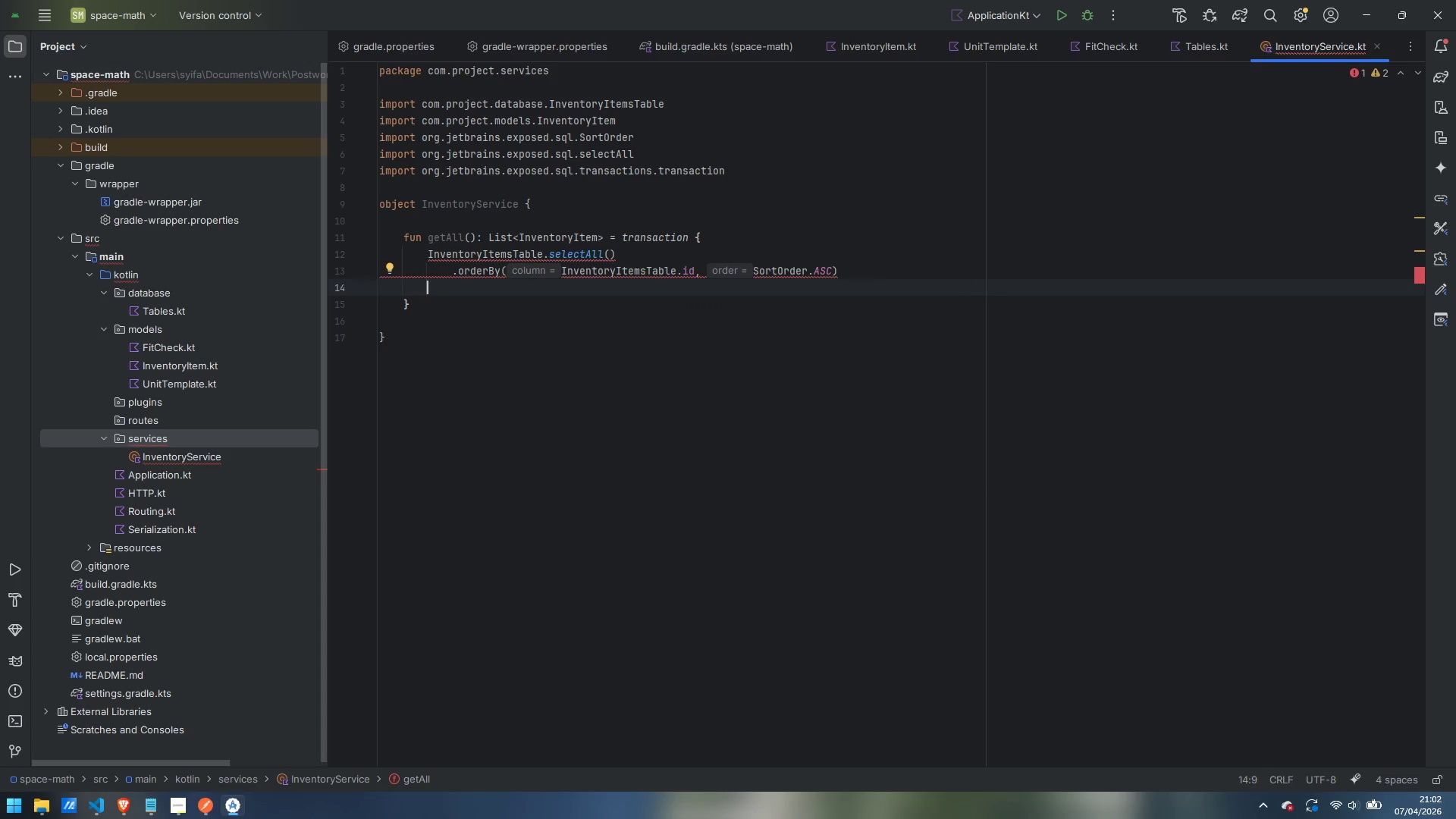 
type(.map)
 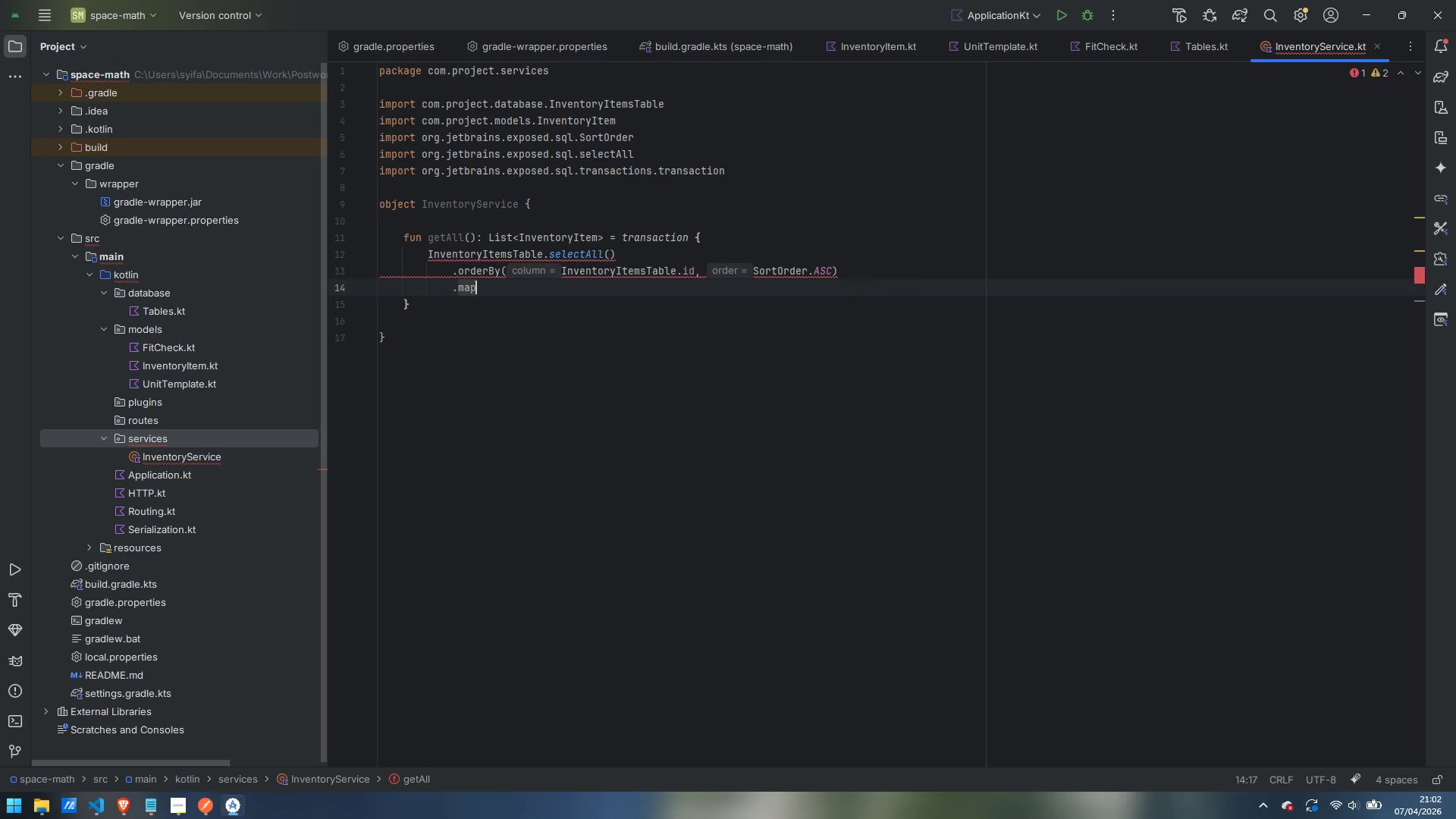 
key(Enter)
 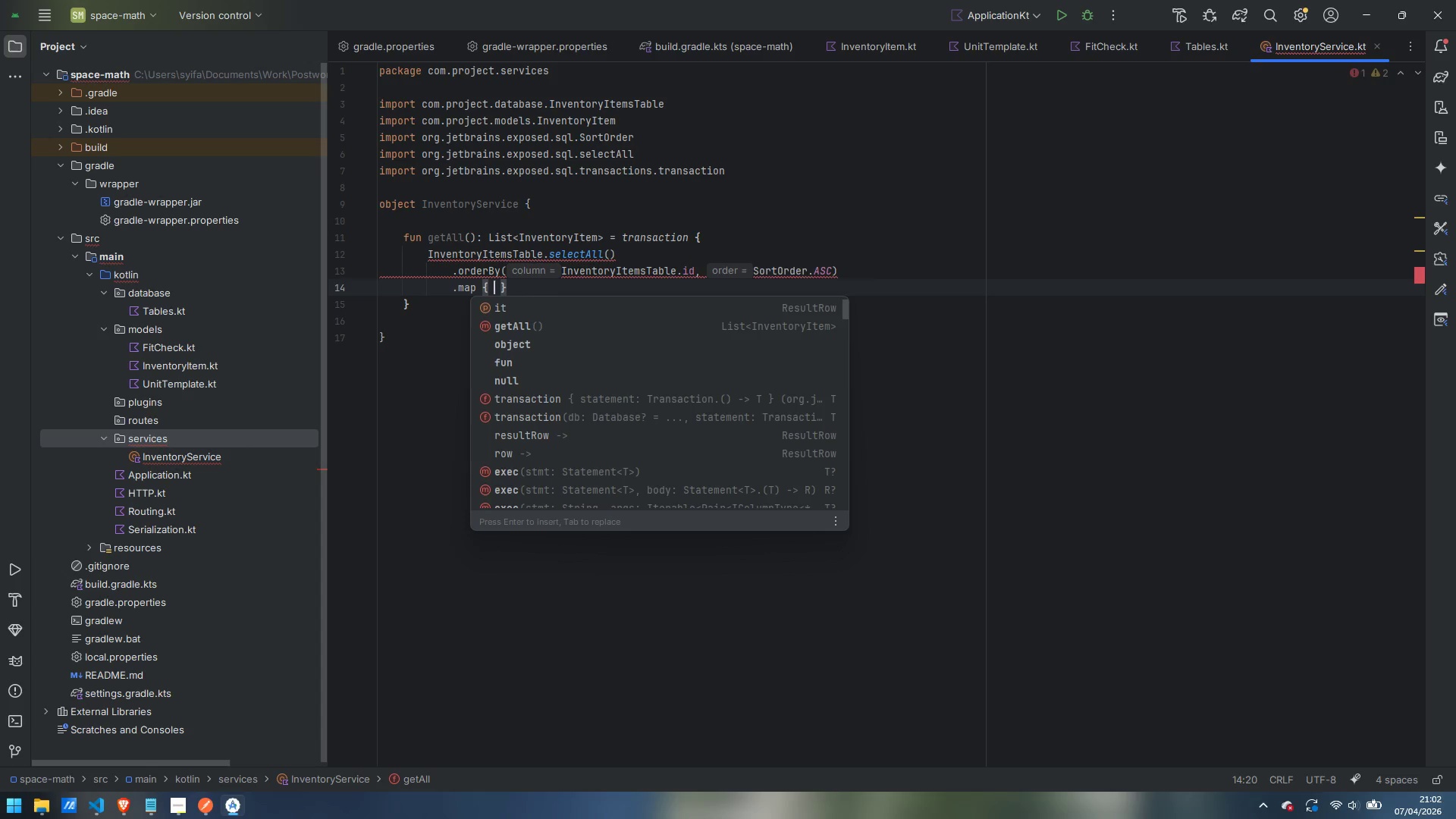 
type(it.toInventoryItem())
 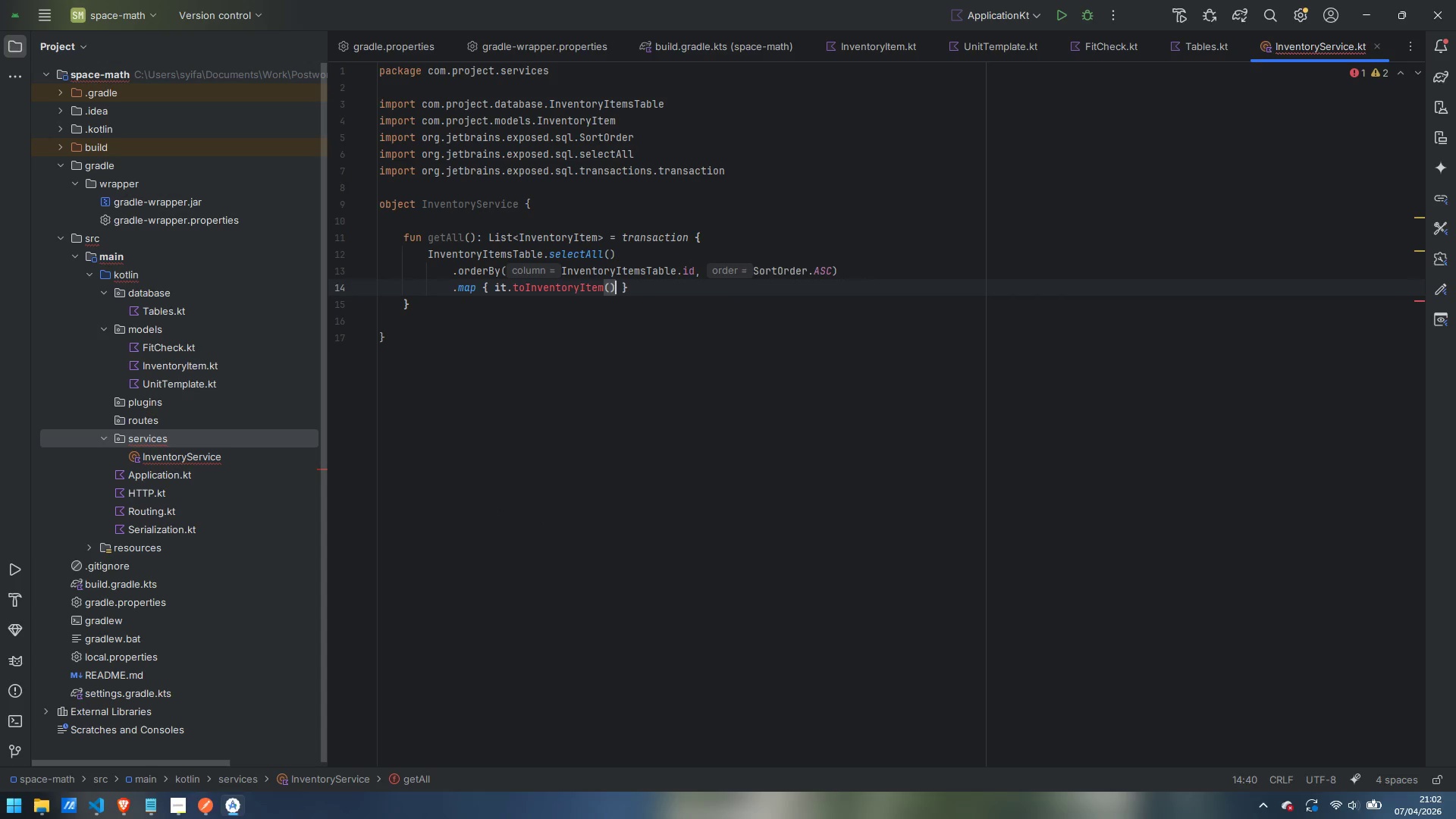 
key(ArrowDown)
 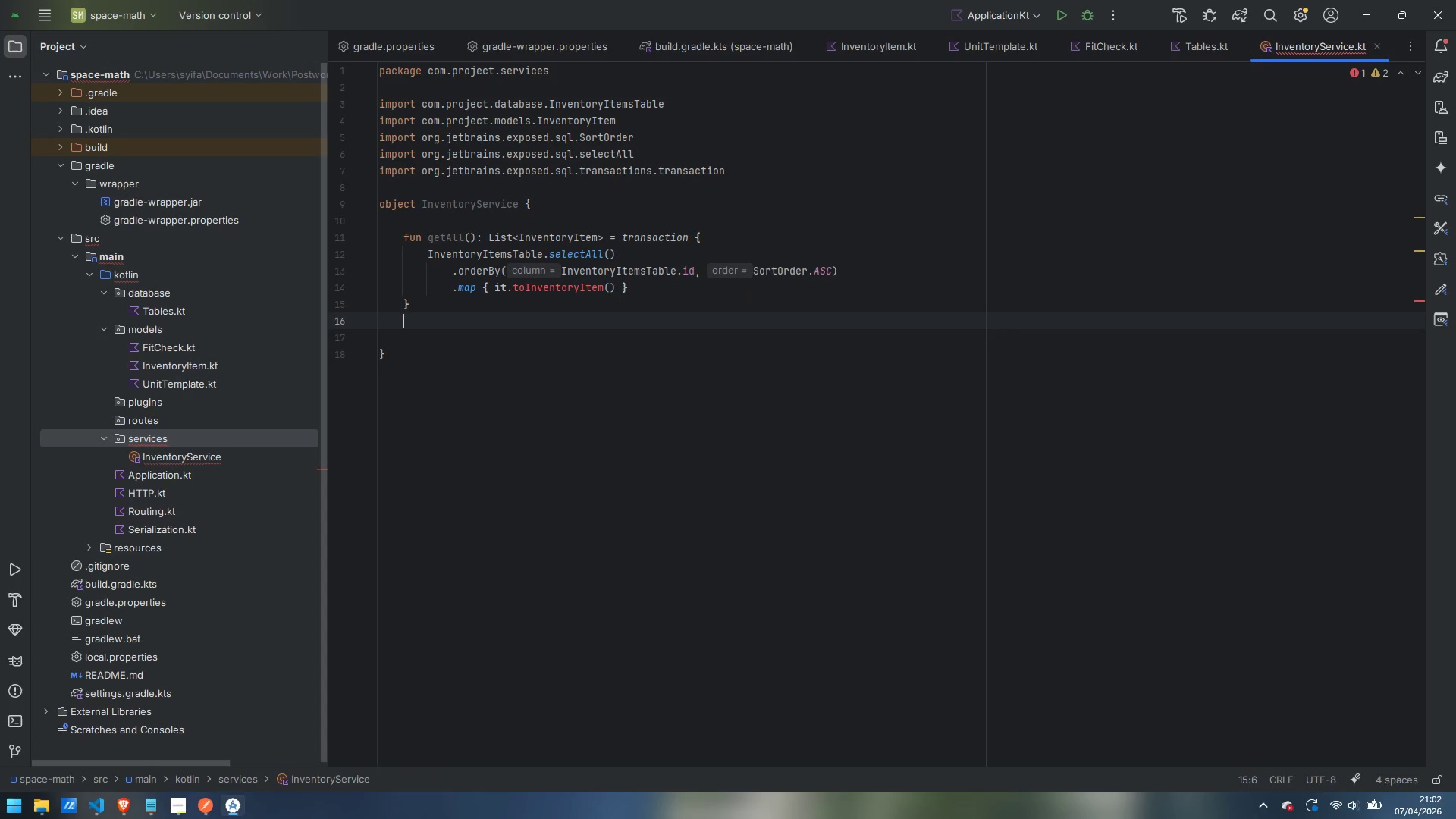 
key(Enter)
 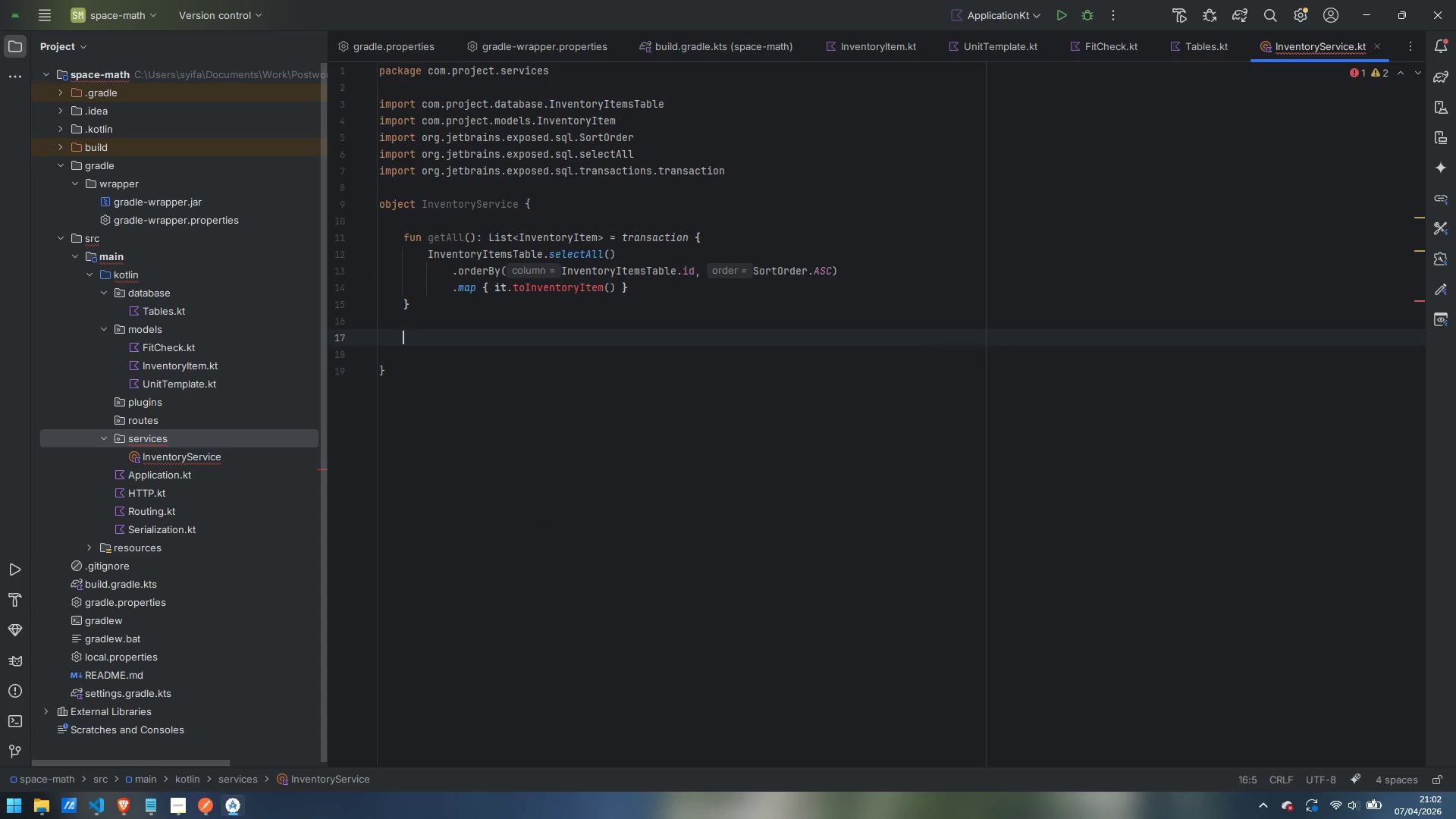 
key(Enter)
 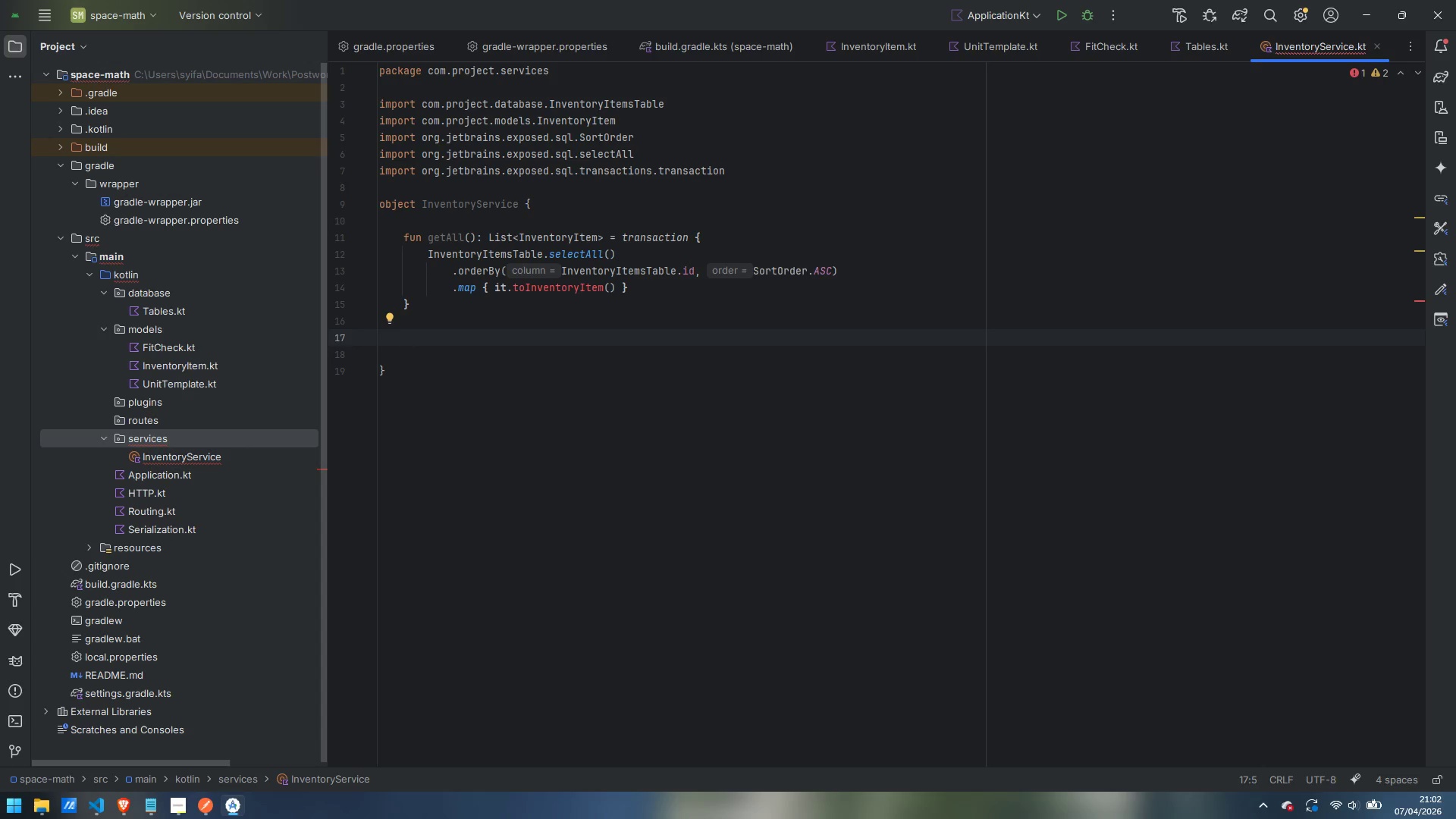 
wait(6.61)
 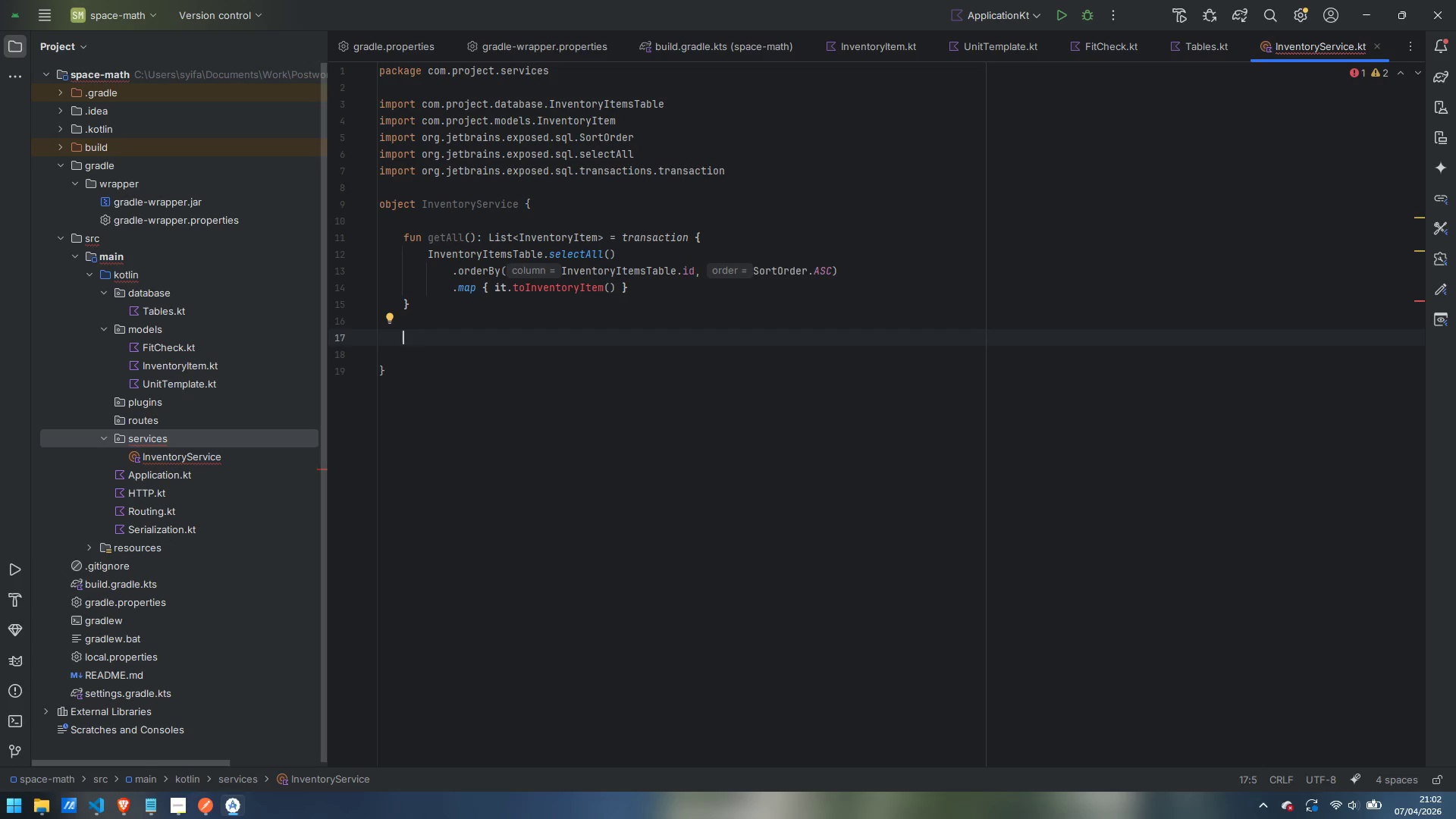 
type(private fun ResultRow)
 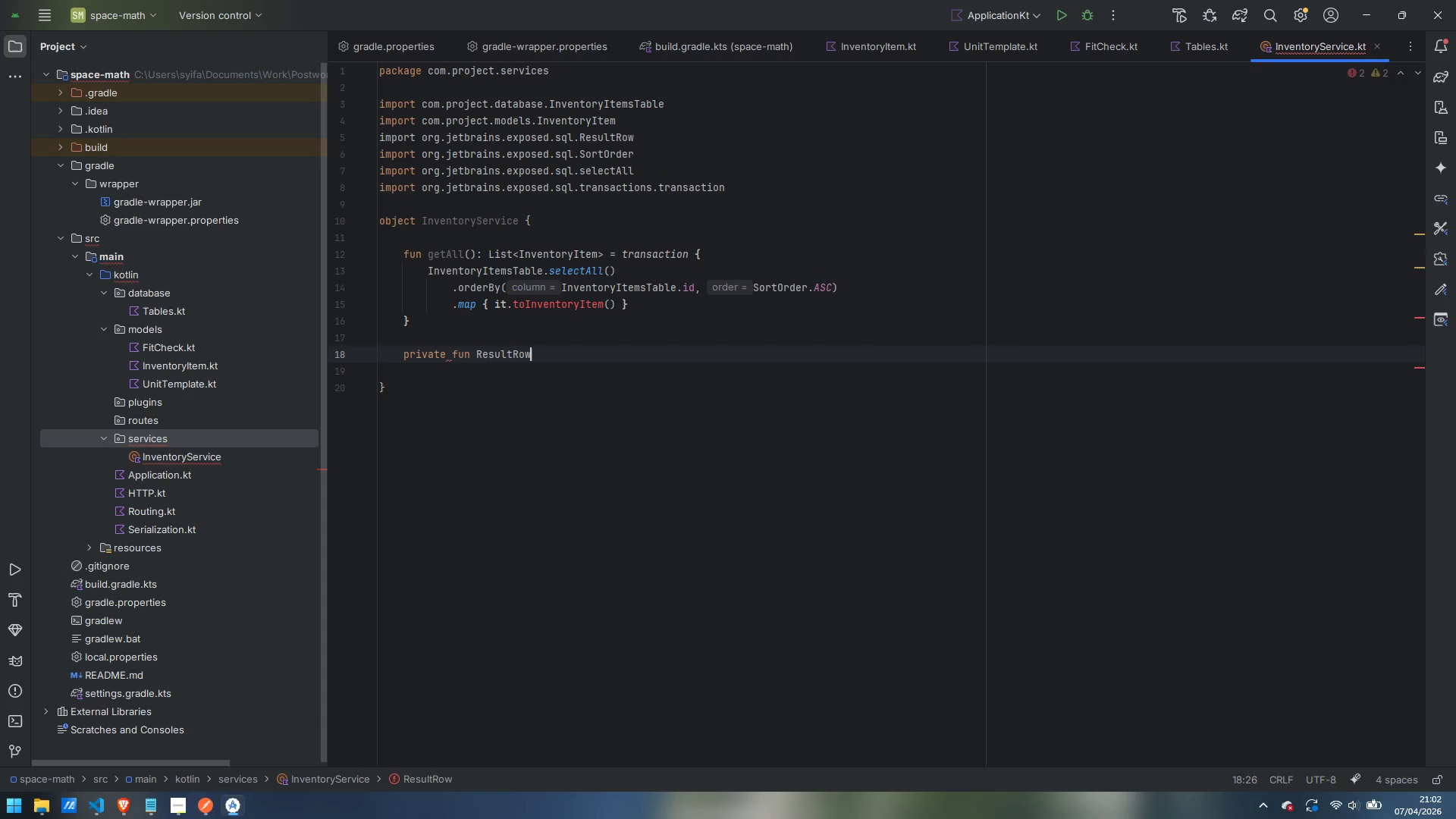 
 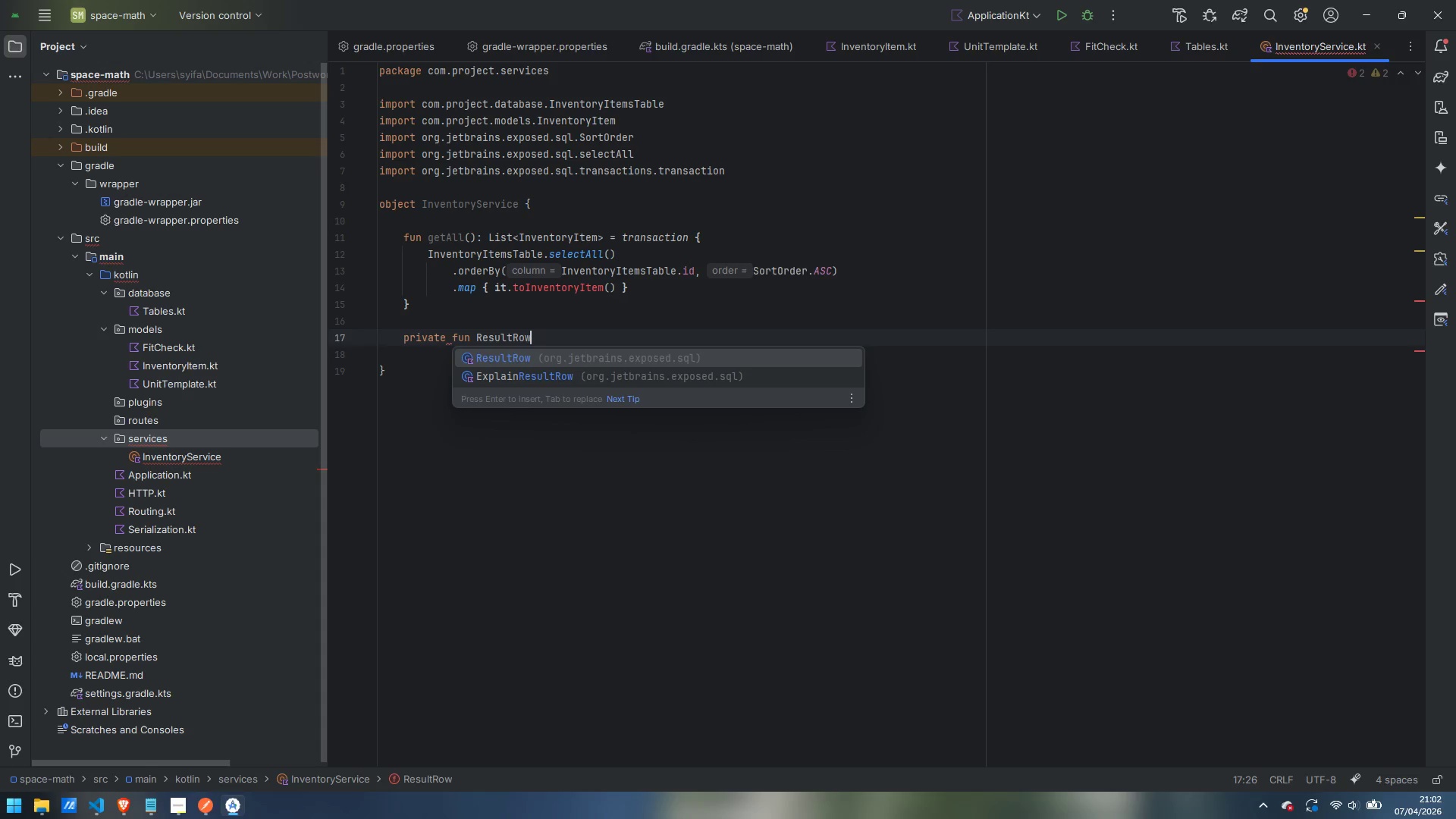 
key(Enter)
 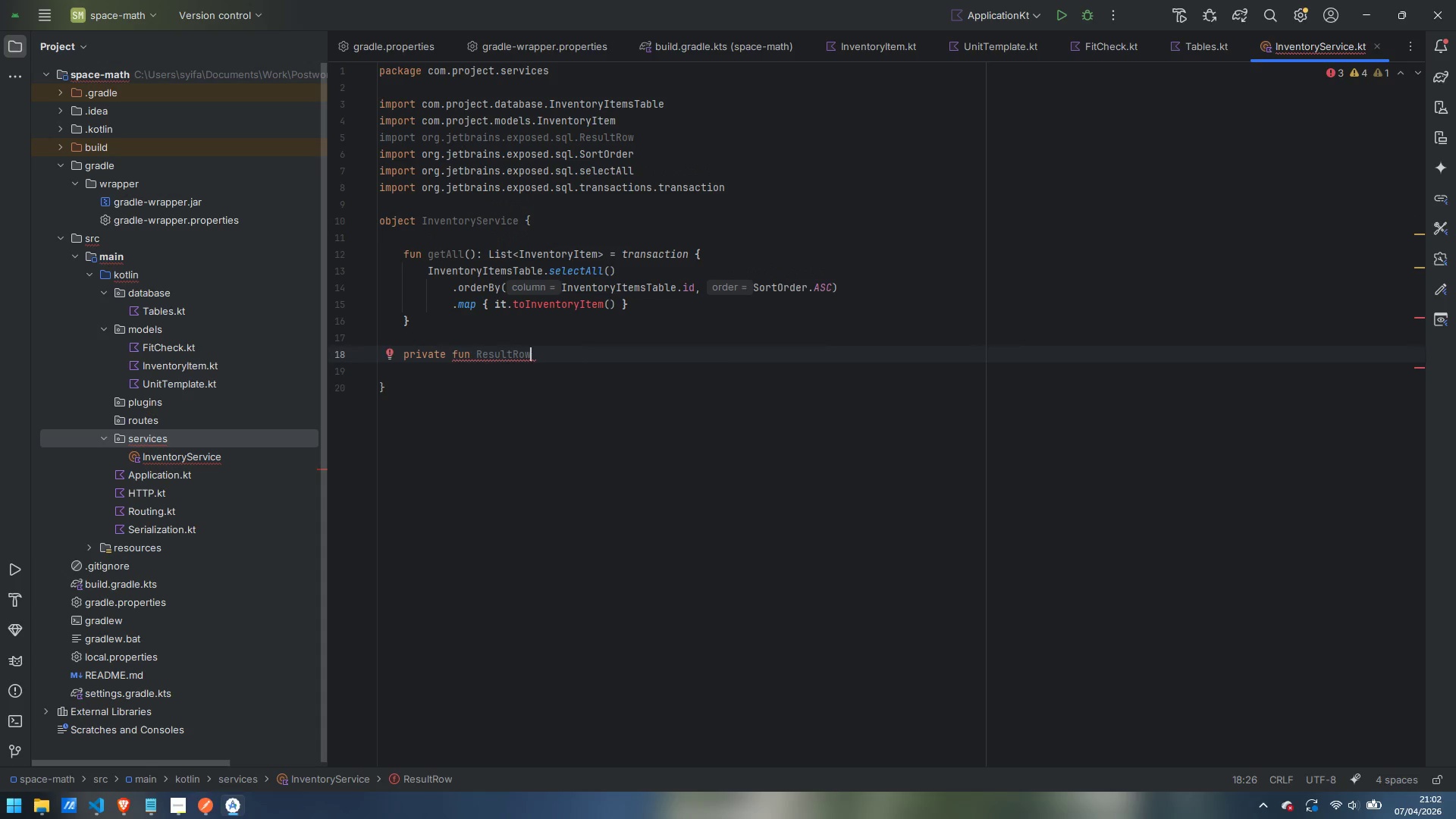 
type(.toInventoryItem()
 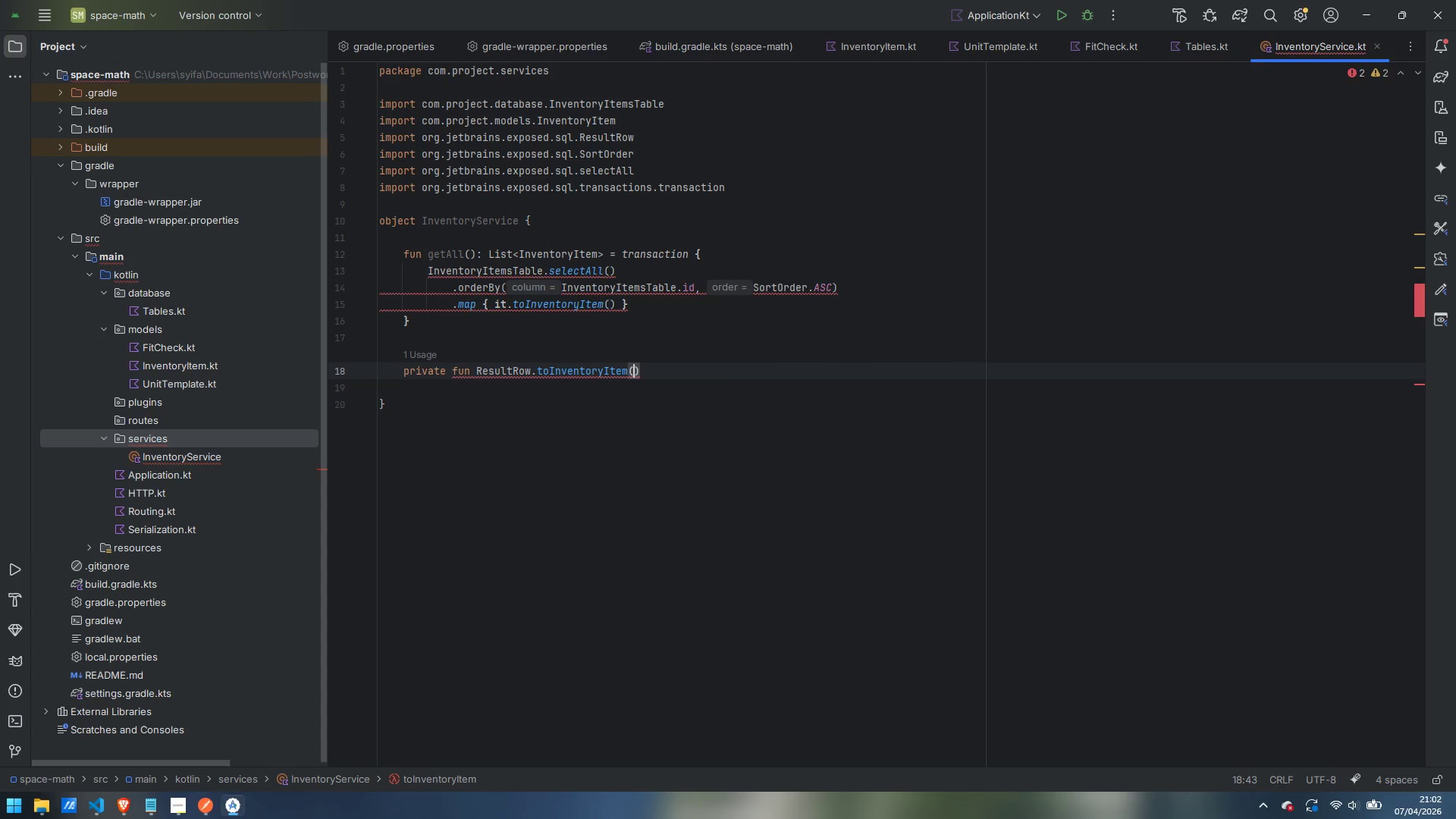 
key(ArrowRight)
 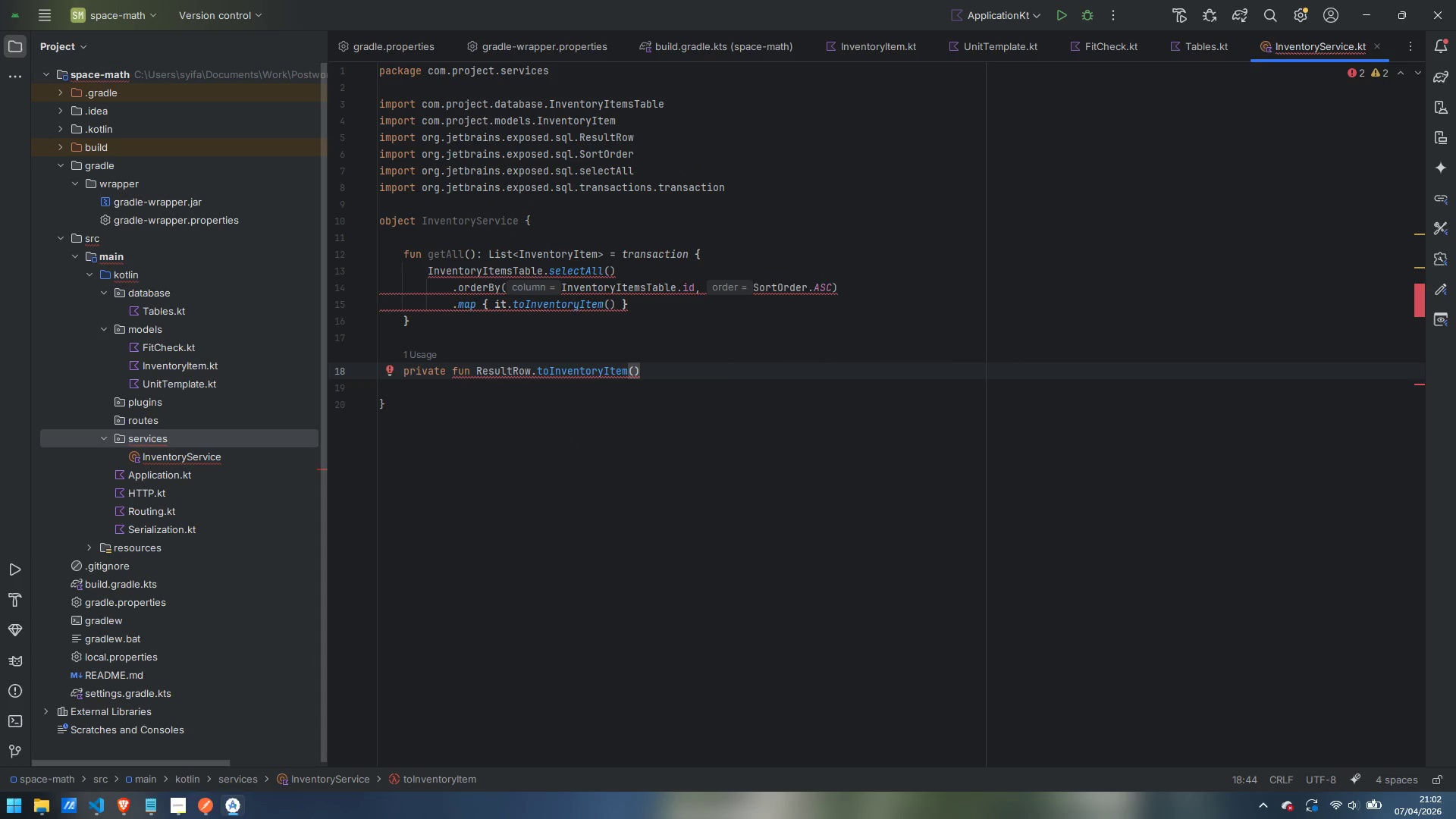 
type(: InventoryItem)
 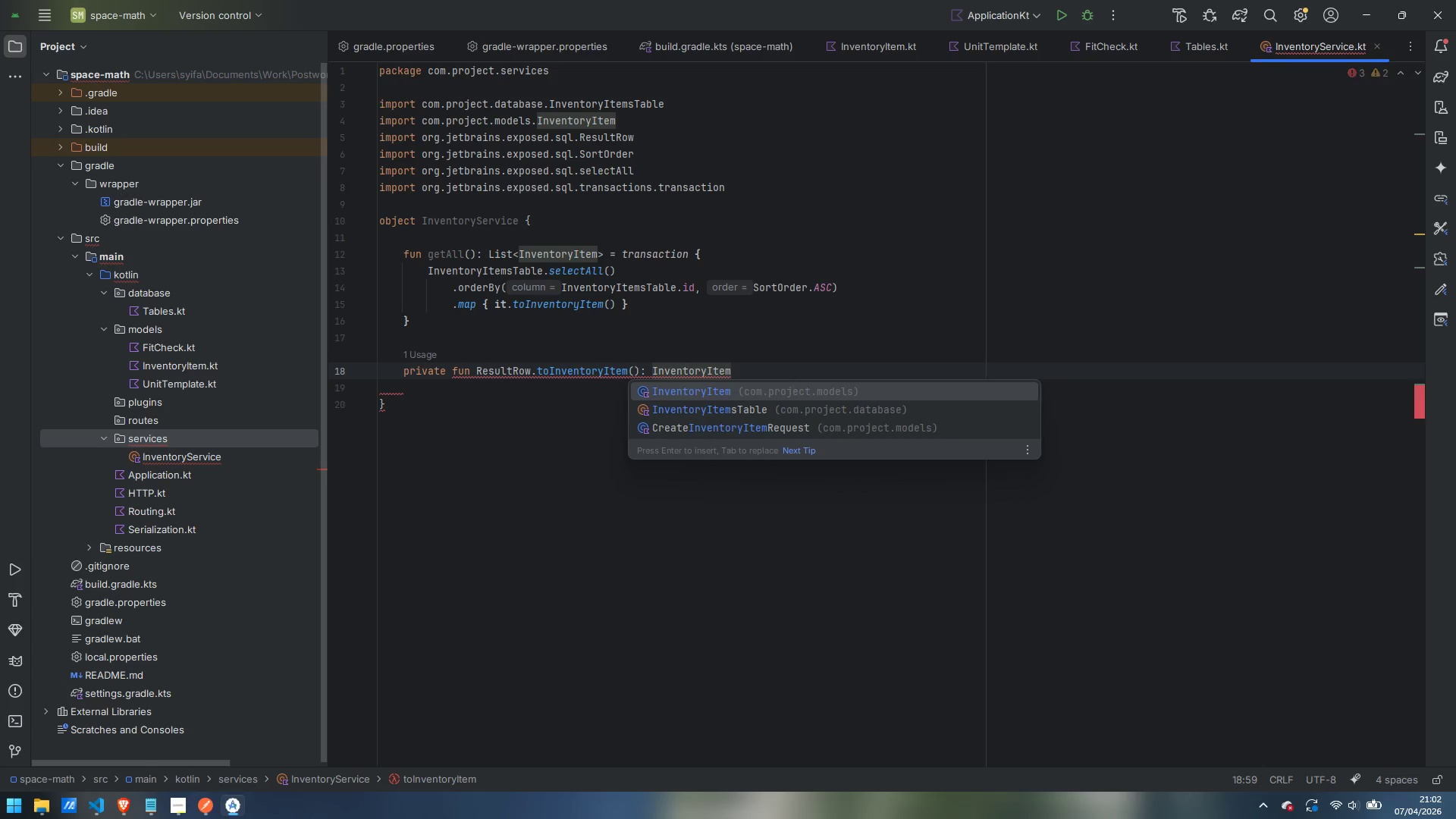 
key(Enter)
 